 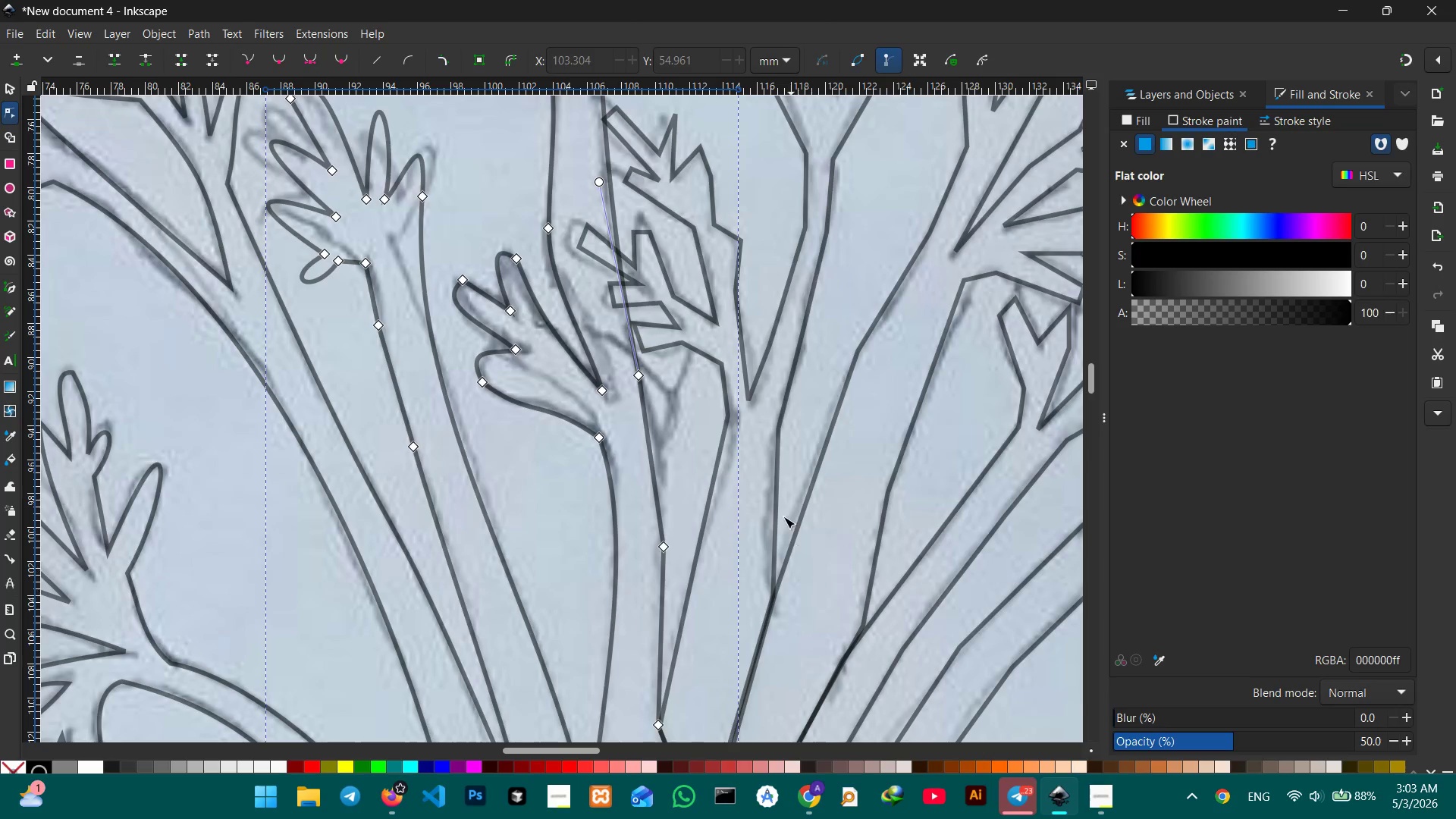 
left_click_drag(start_coordinate=[688, 373], to_coordinate=[692, 253])
 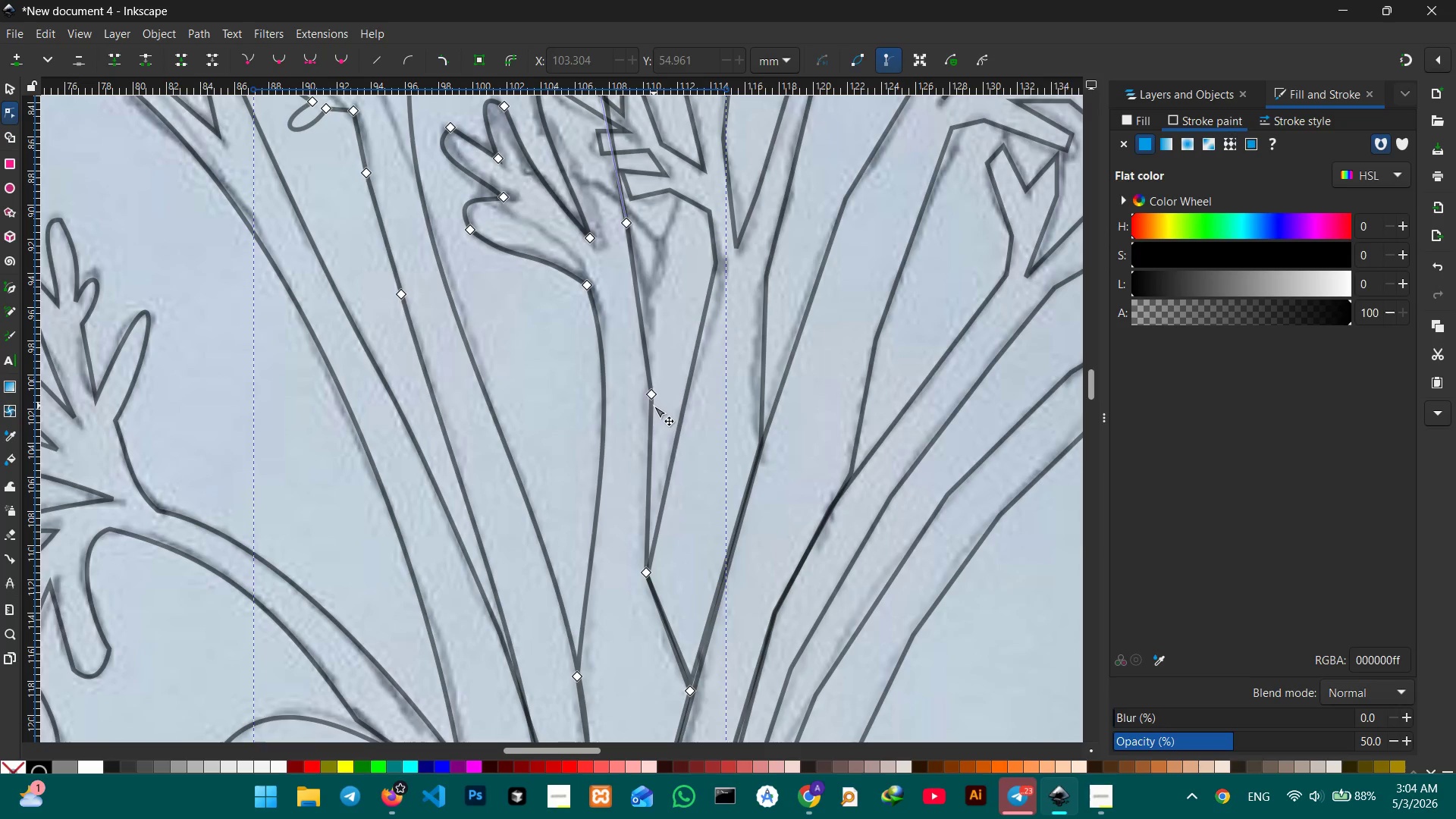 
left_click([653, 397])
 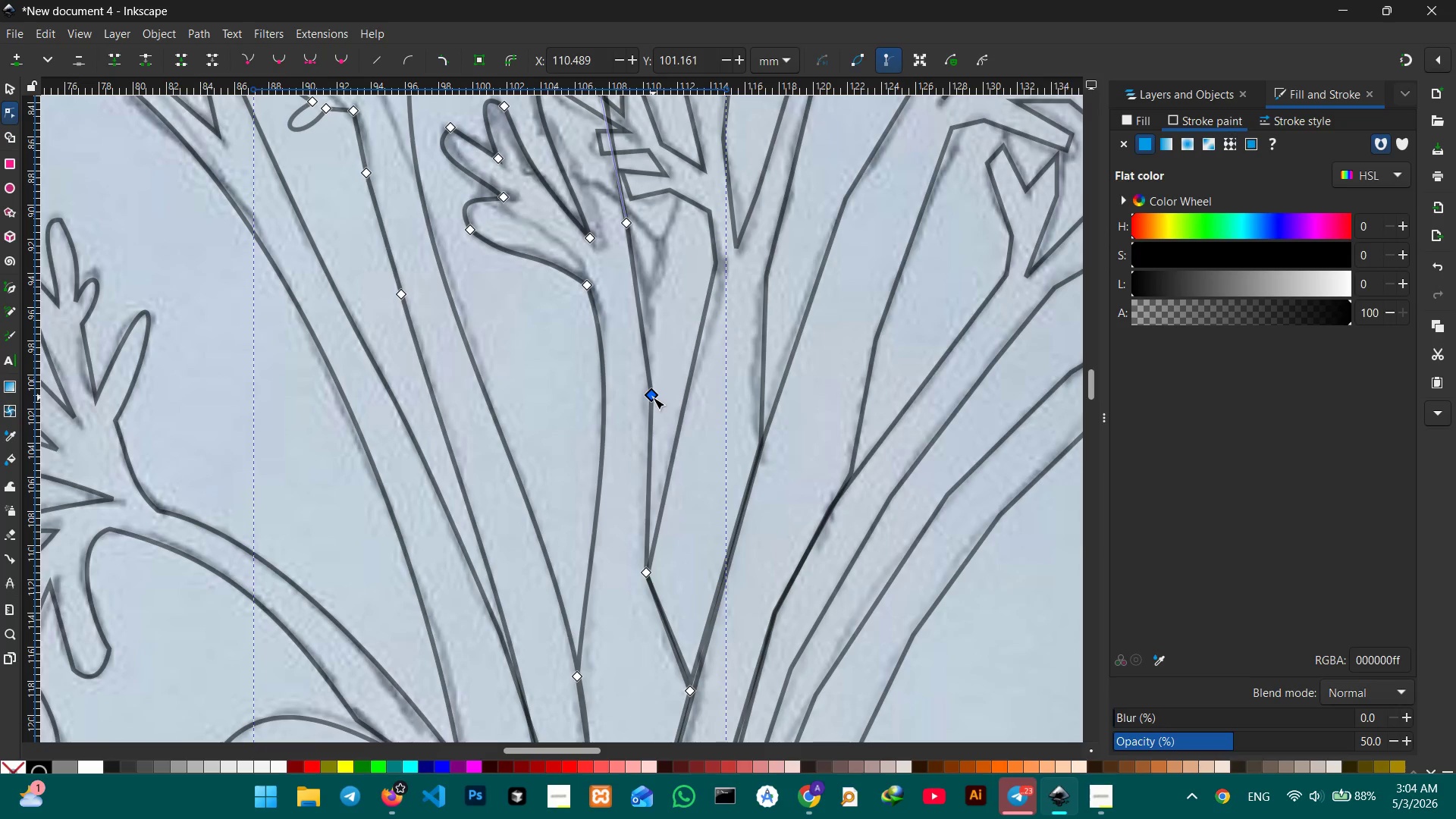 
key(Backspace)
 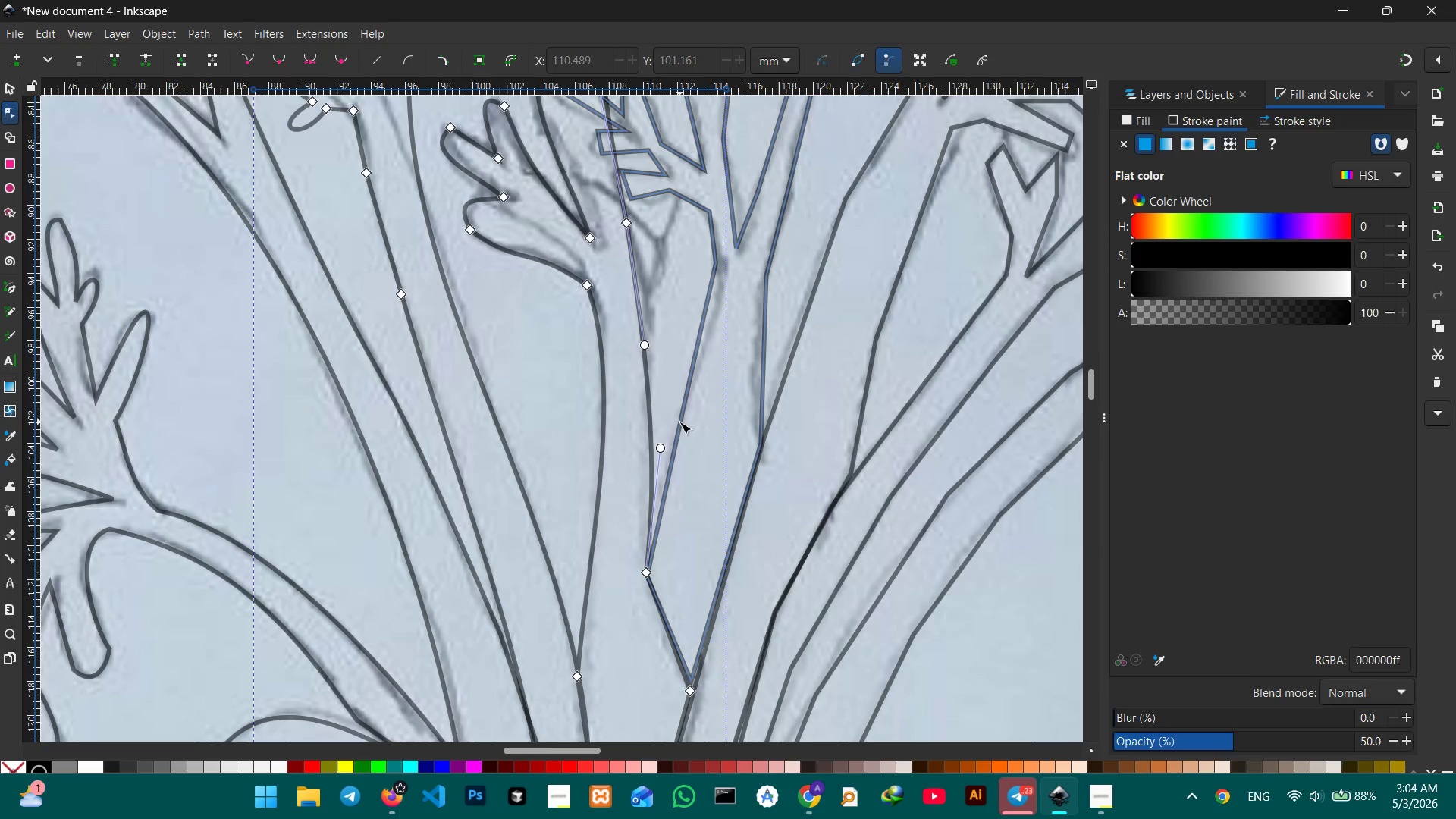 
scroll: coordinate [678, 427], scroll_direction: down, amount: 1.0
 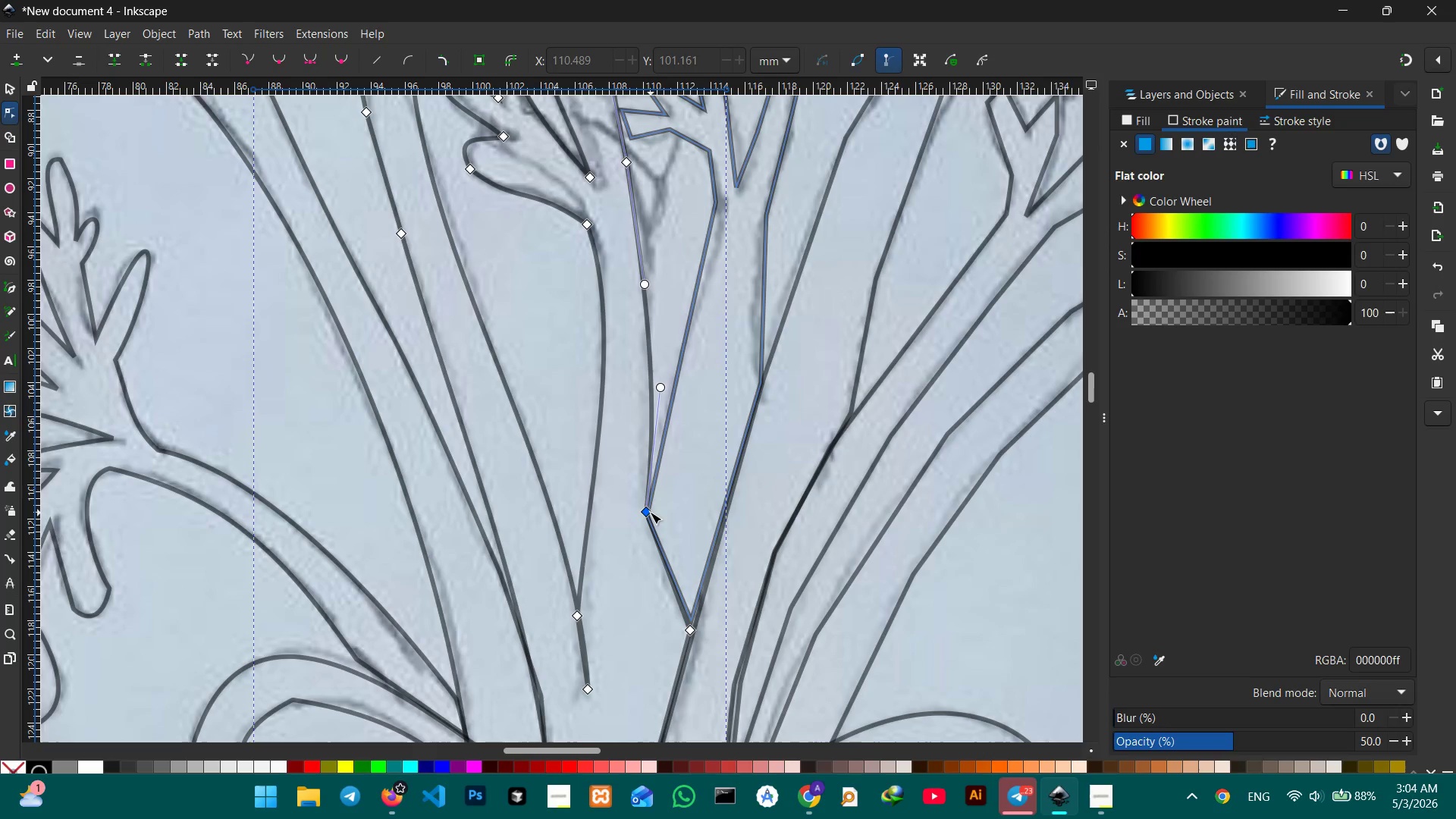 
left_click([649, 512])
 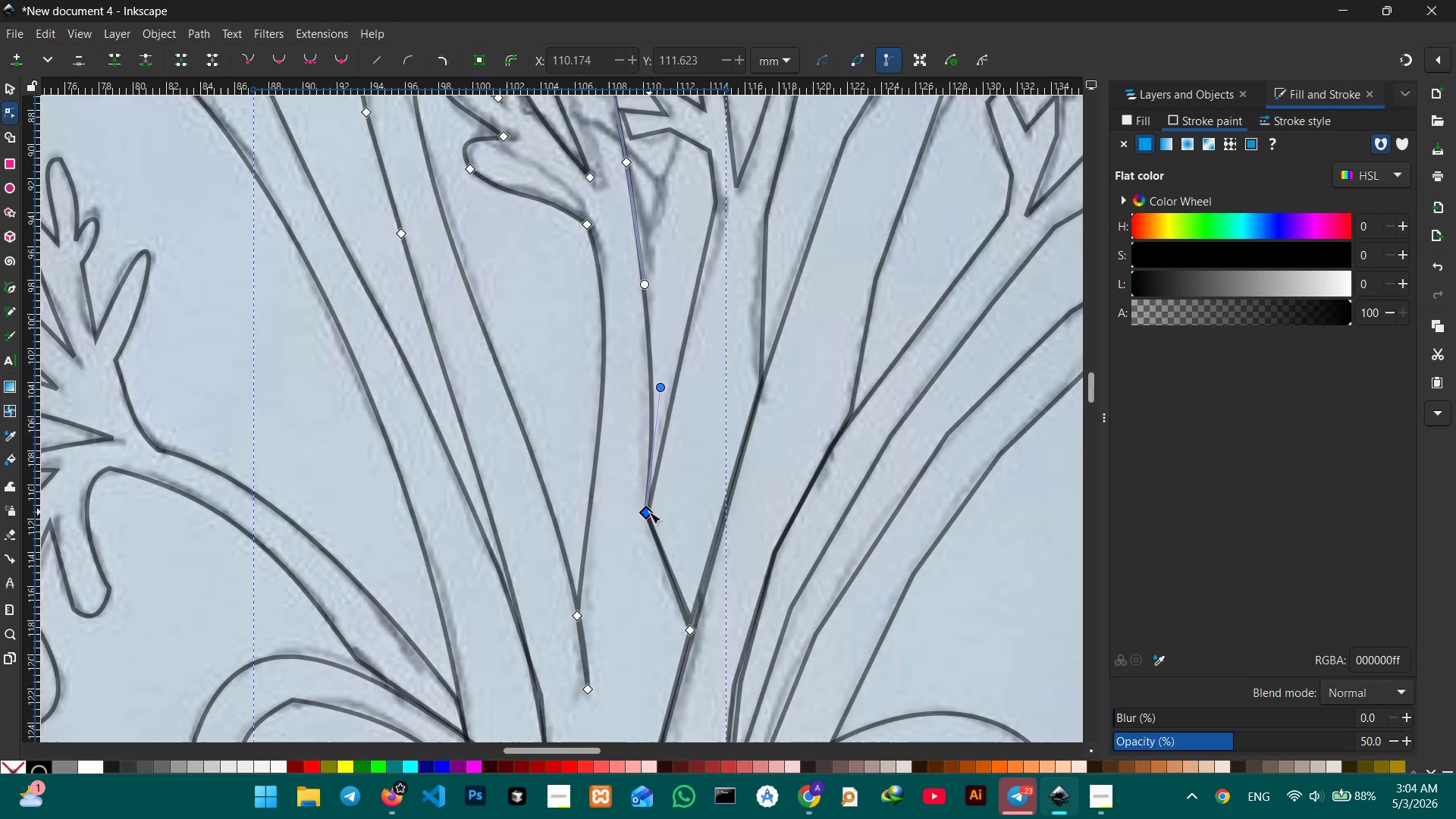 
key(Backspace)
 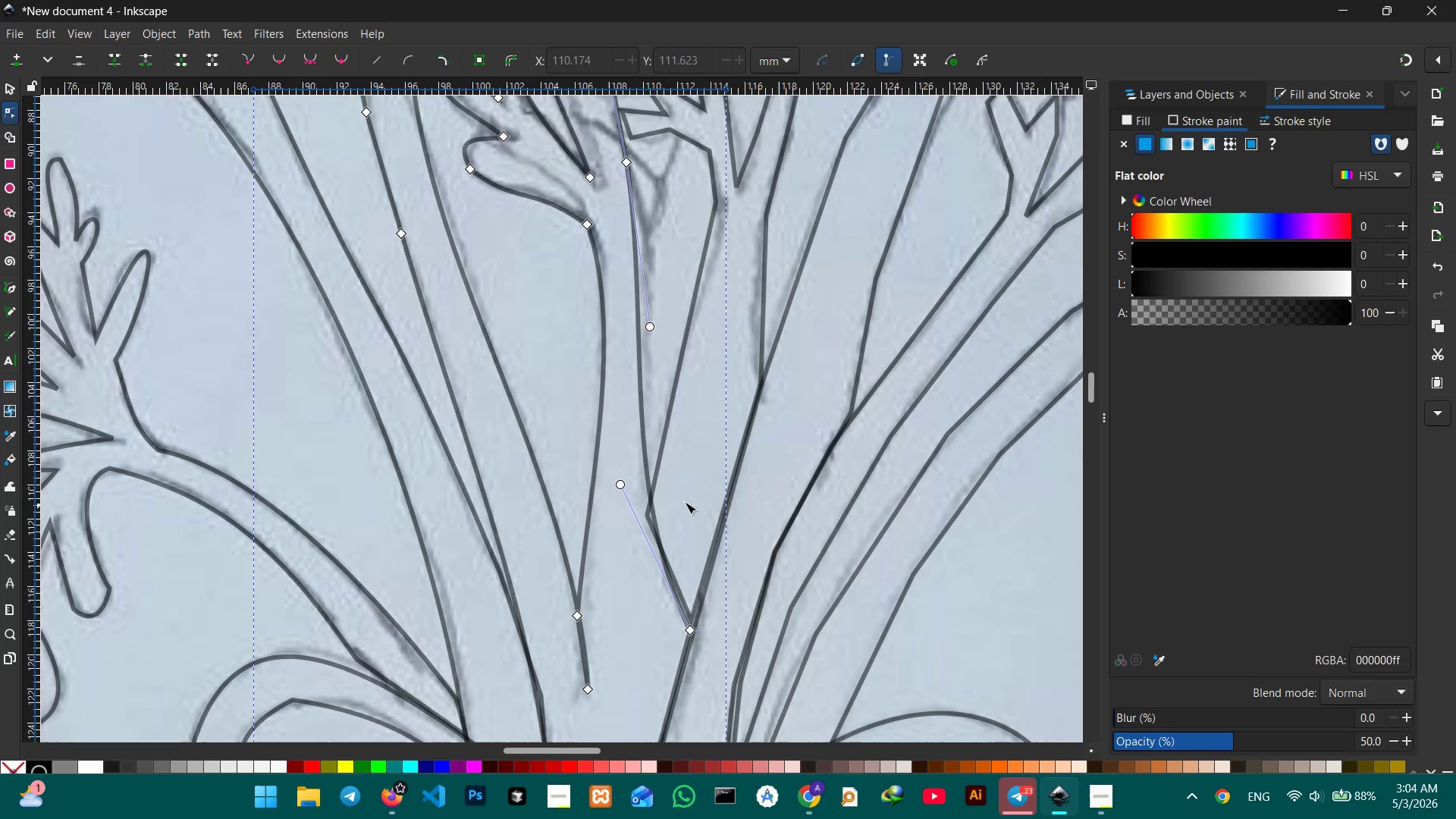 
key(Control+Z)
 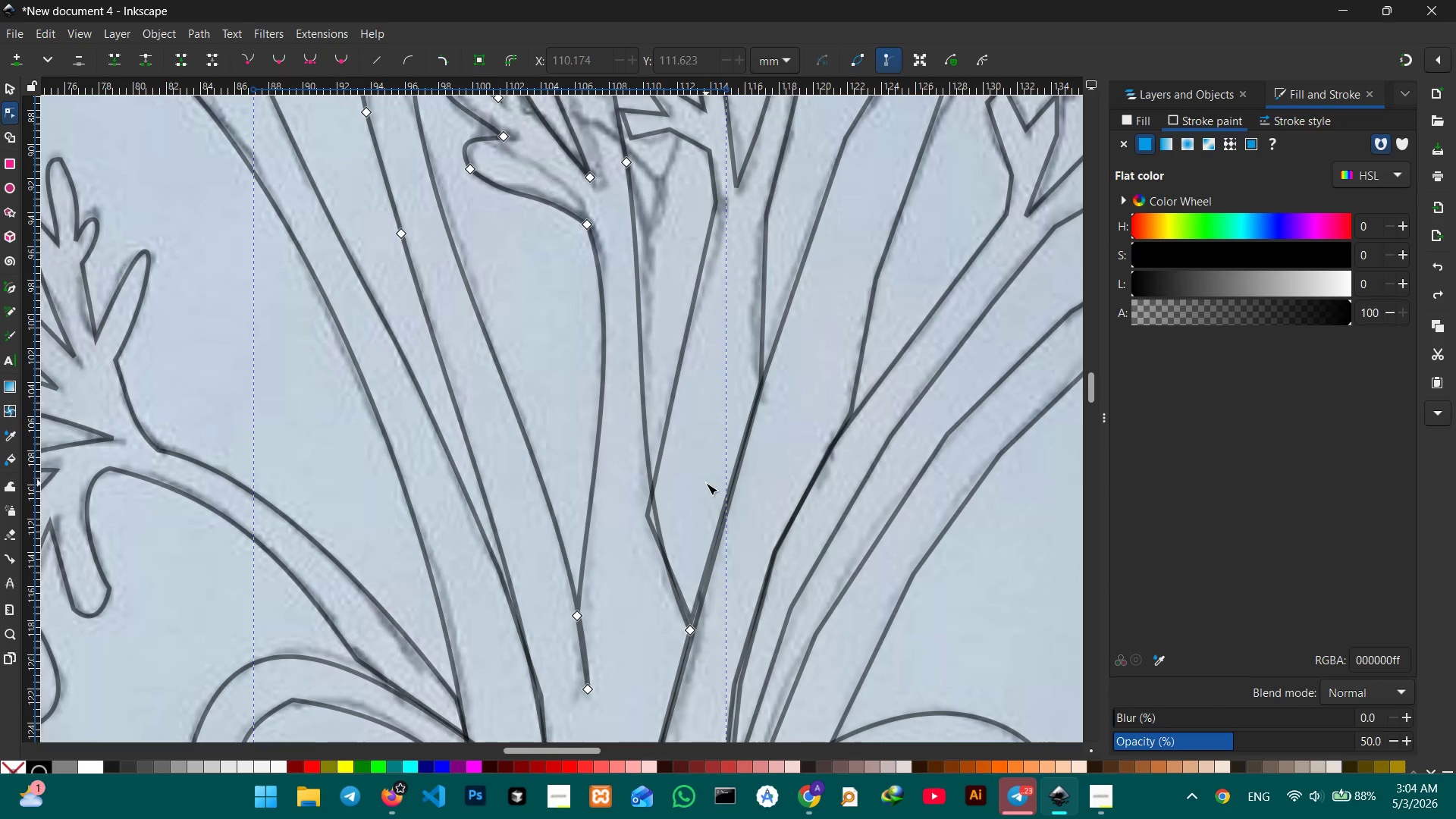 
key(Control+Z)
 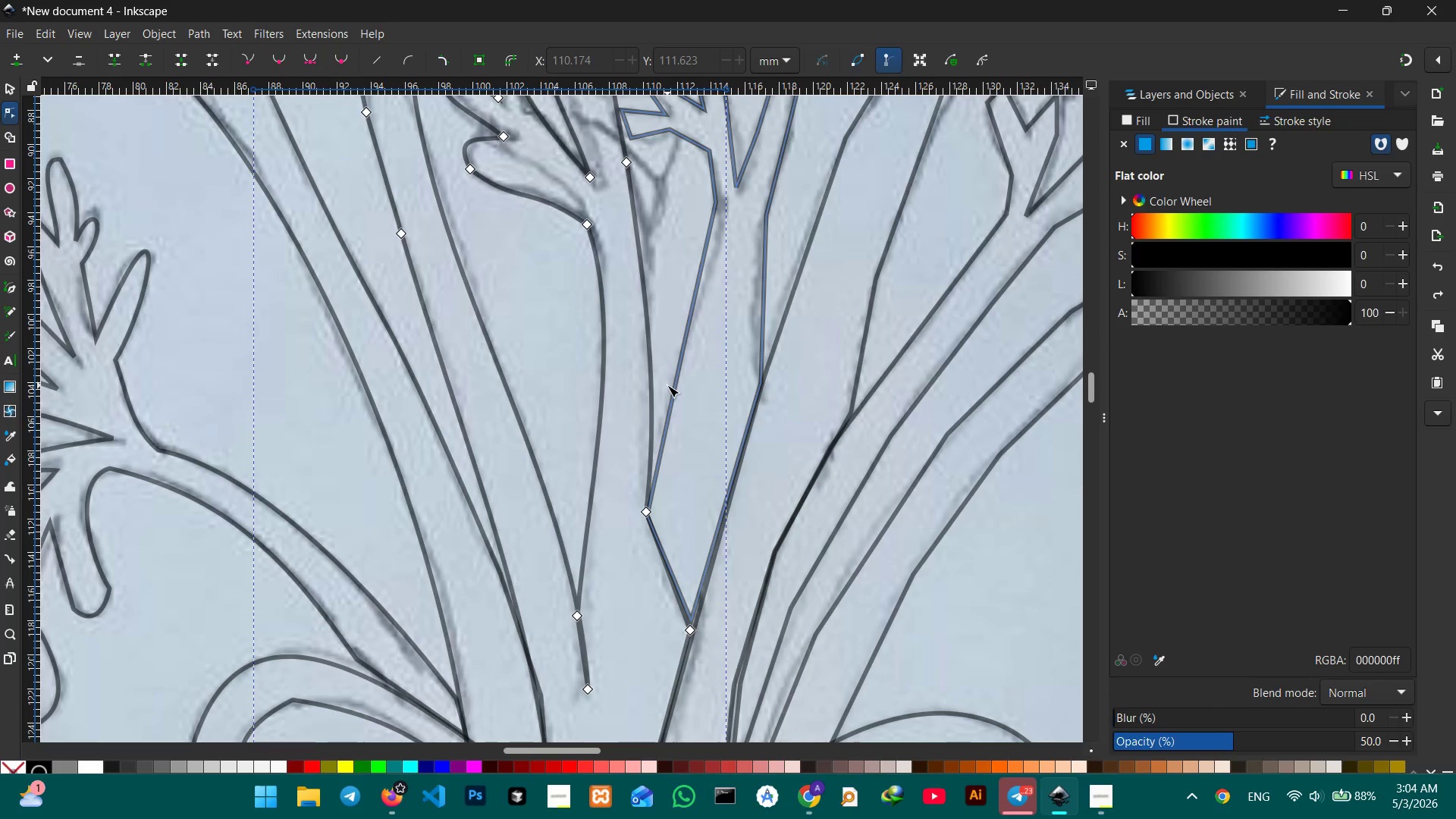 
hold_key(key=Space, duration=0.77)
 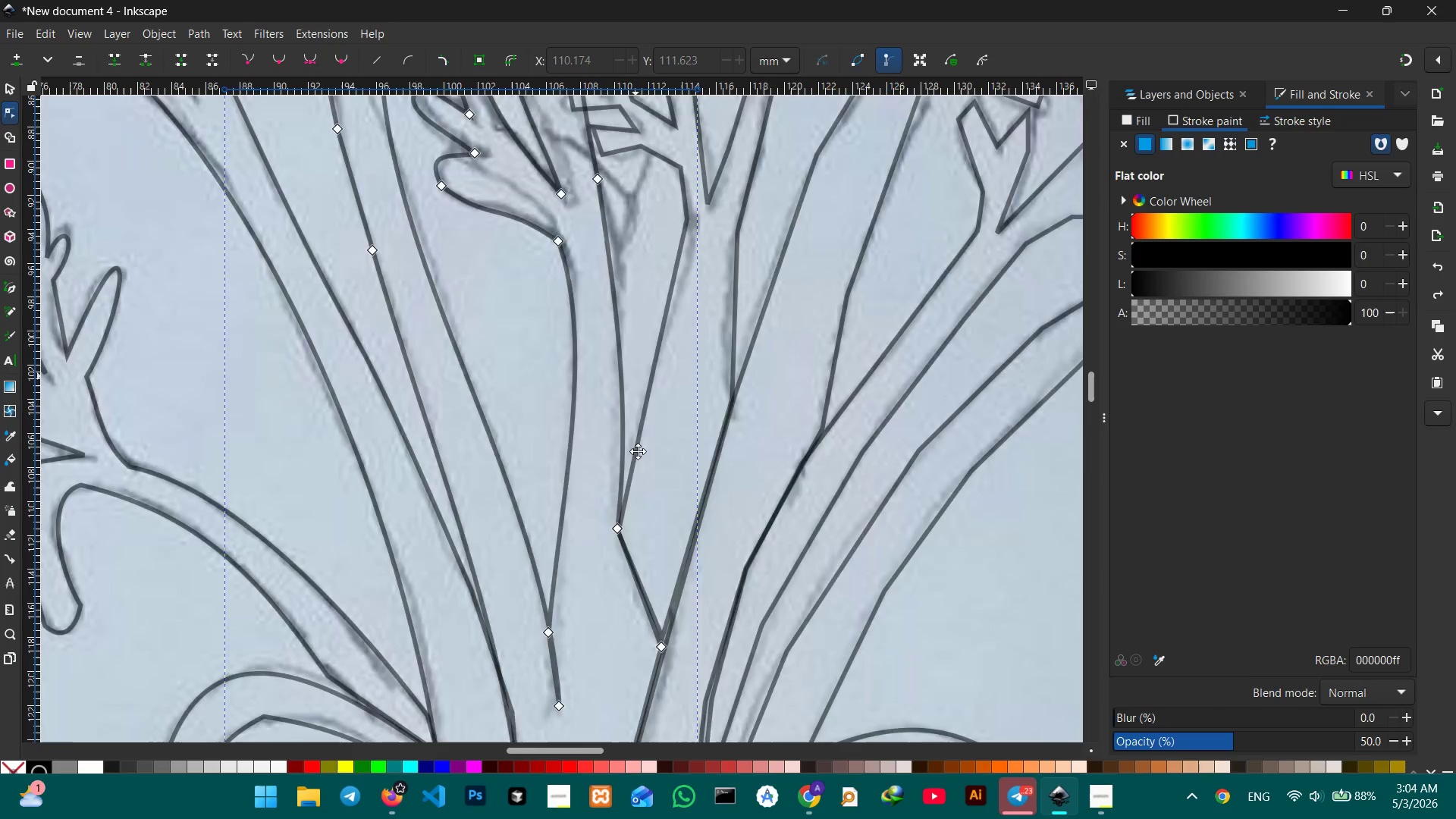 
left_click_drag(start_coordinate=[670, 361], to_coordinate=[657, 463])
 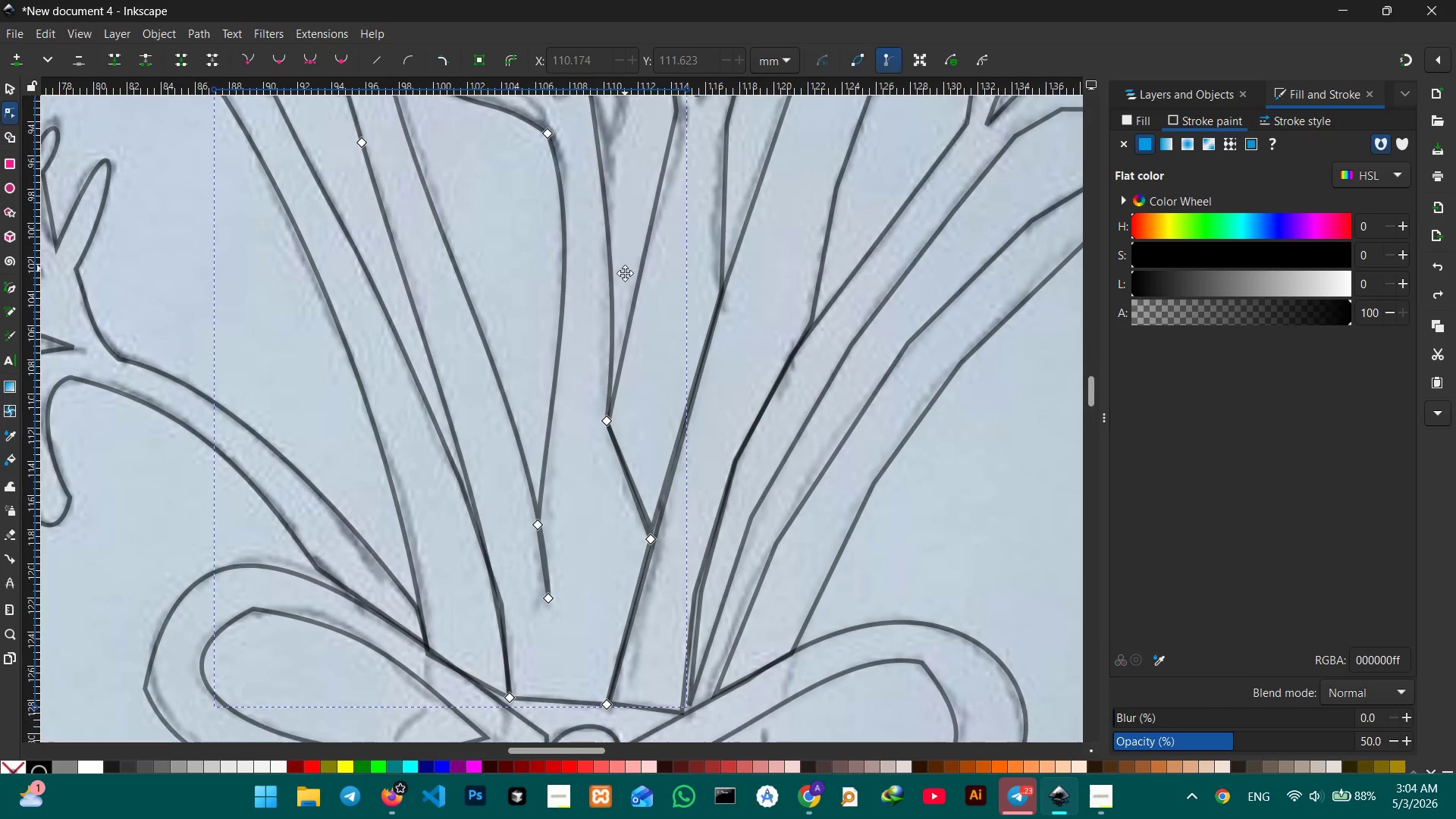 
hold_key(key=Space, duration=0.56)
 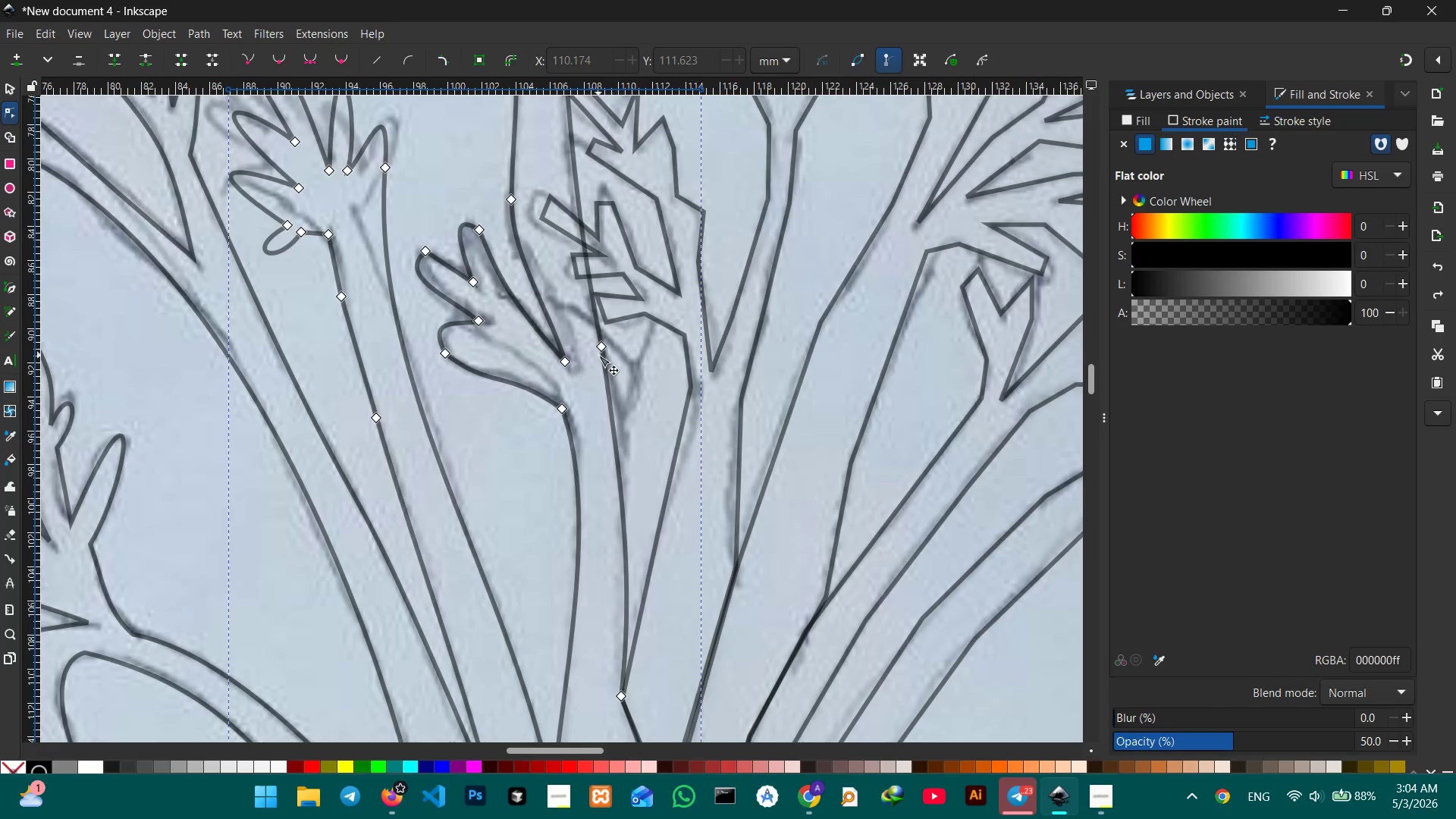 
left_click_drag(start_coordinate=[625, 276], to_coordinate=[639, 555])
 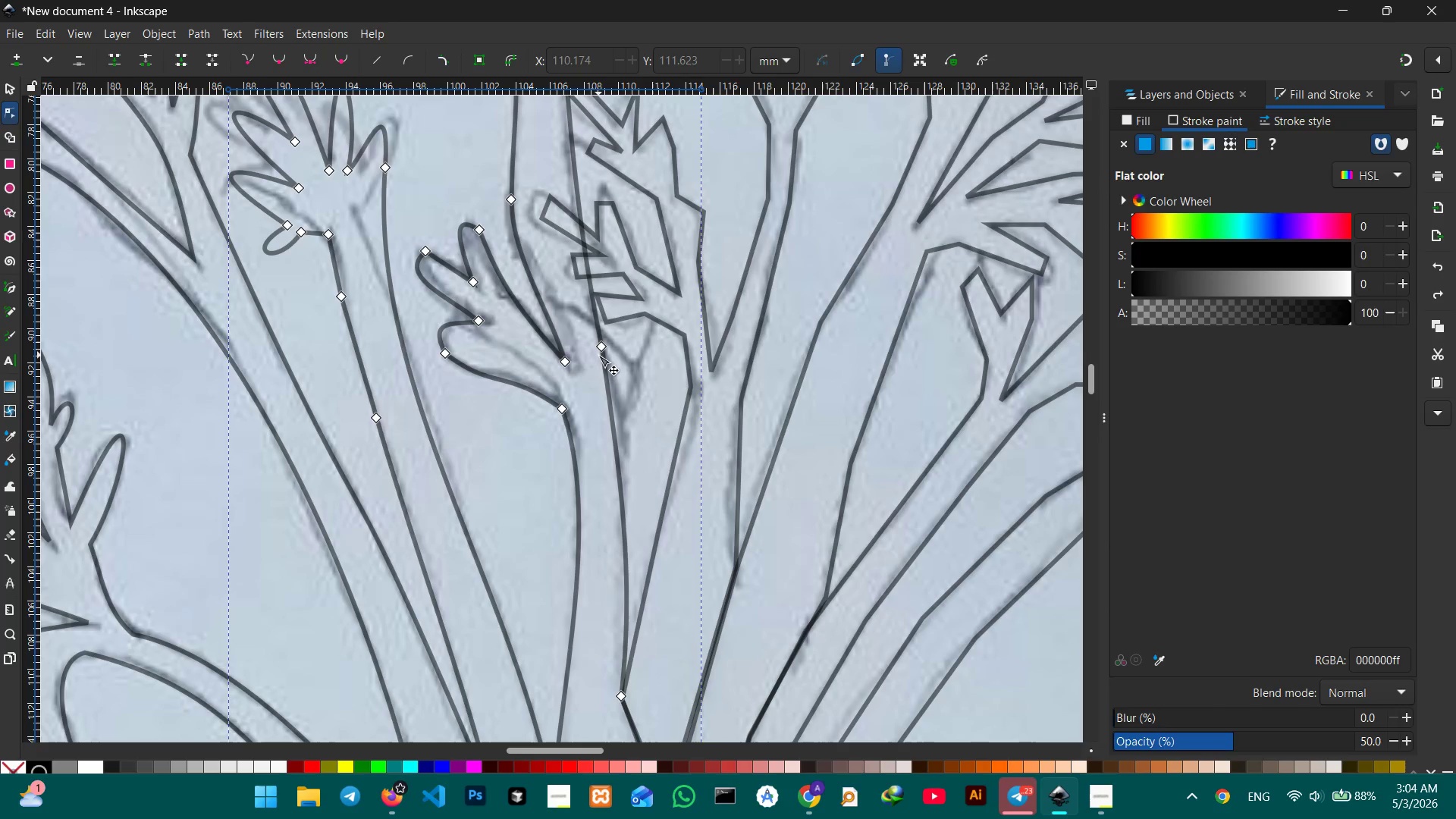 
left_click([600, 348])
 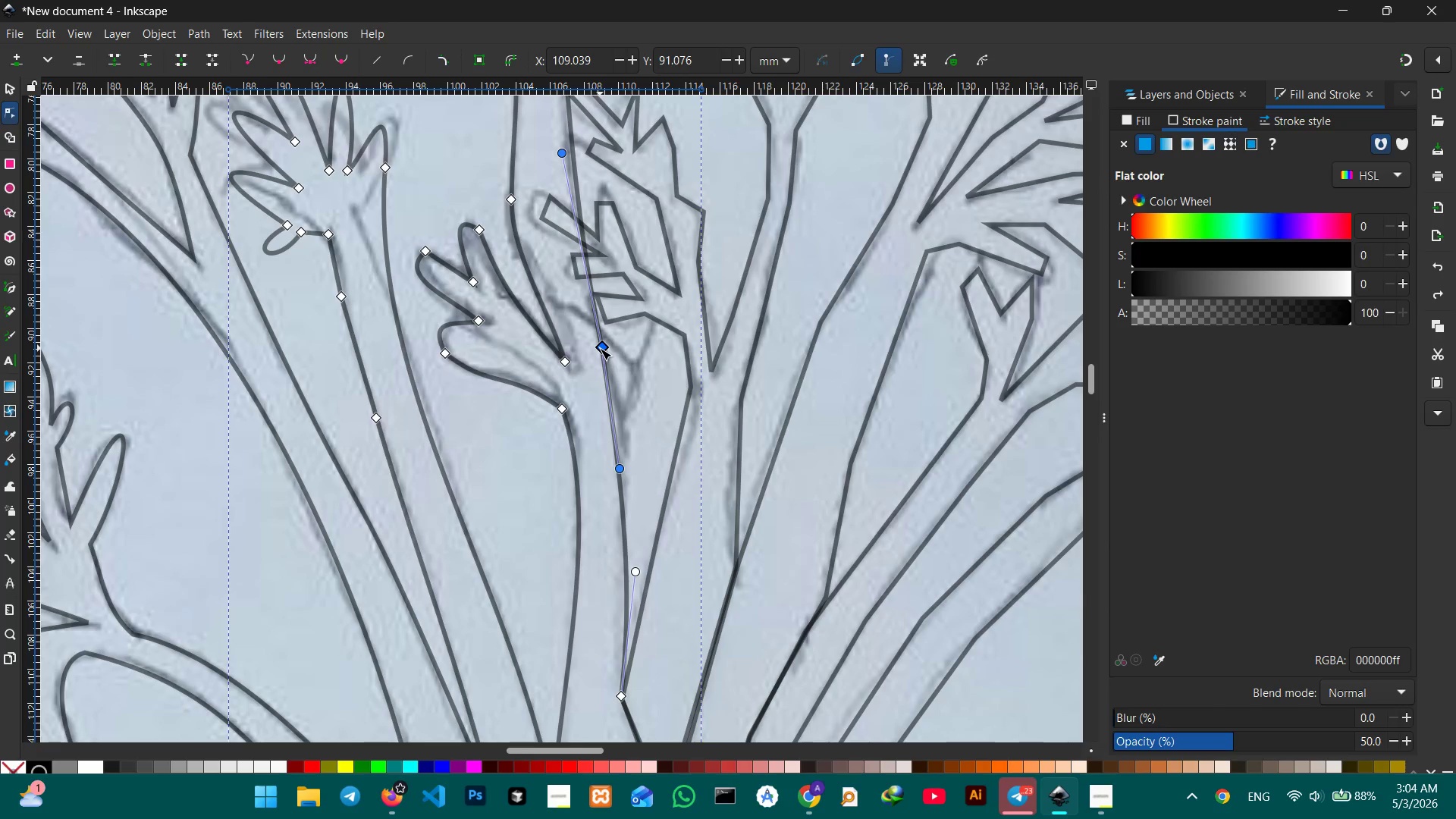 
key(Backspace)
 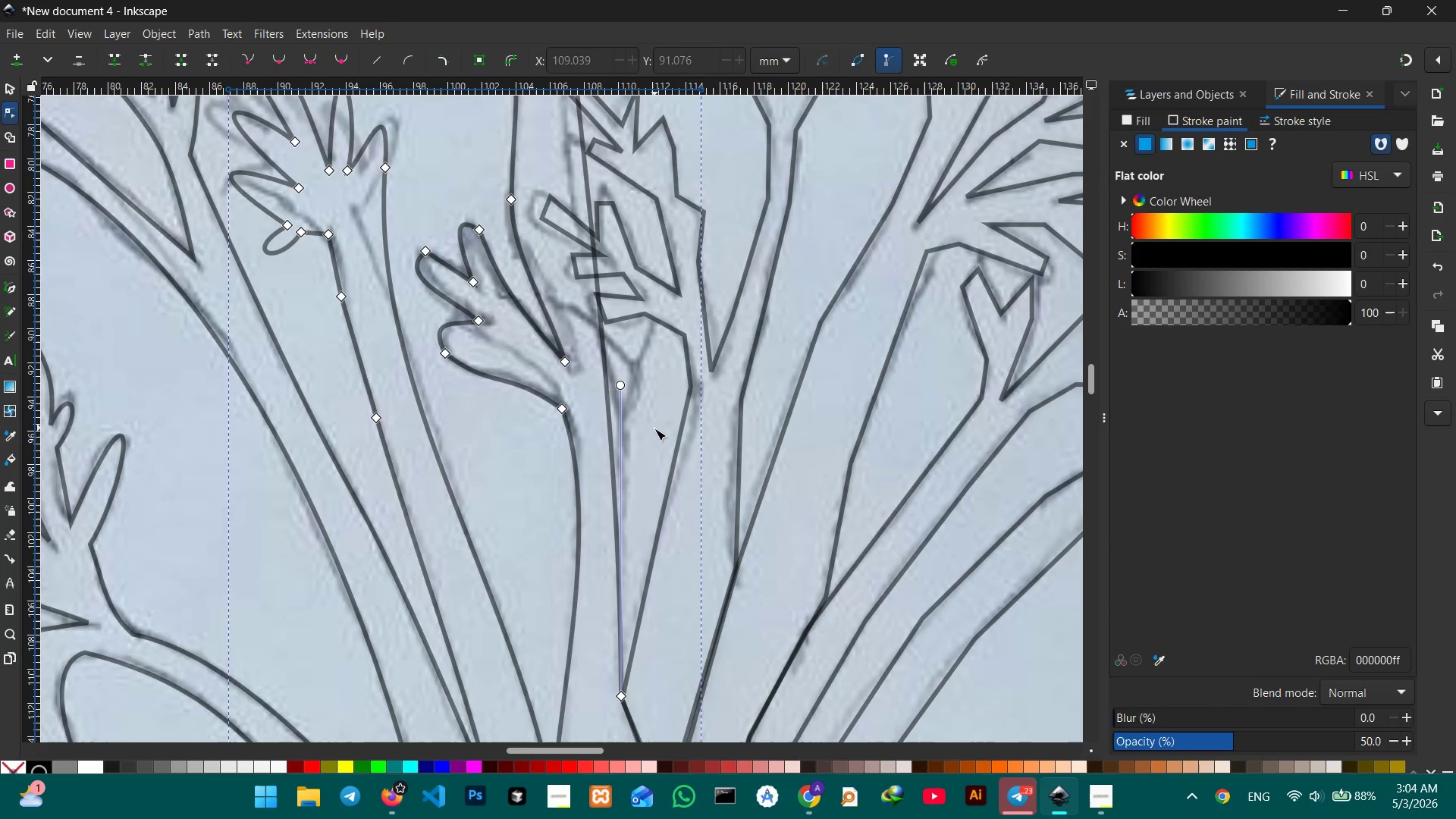 
scroll: coordinate [654, 430], scroll_direction: up, amount: 5.0
 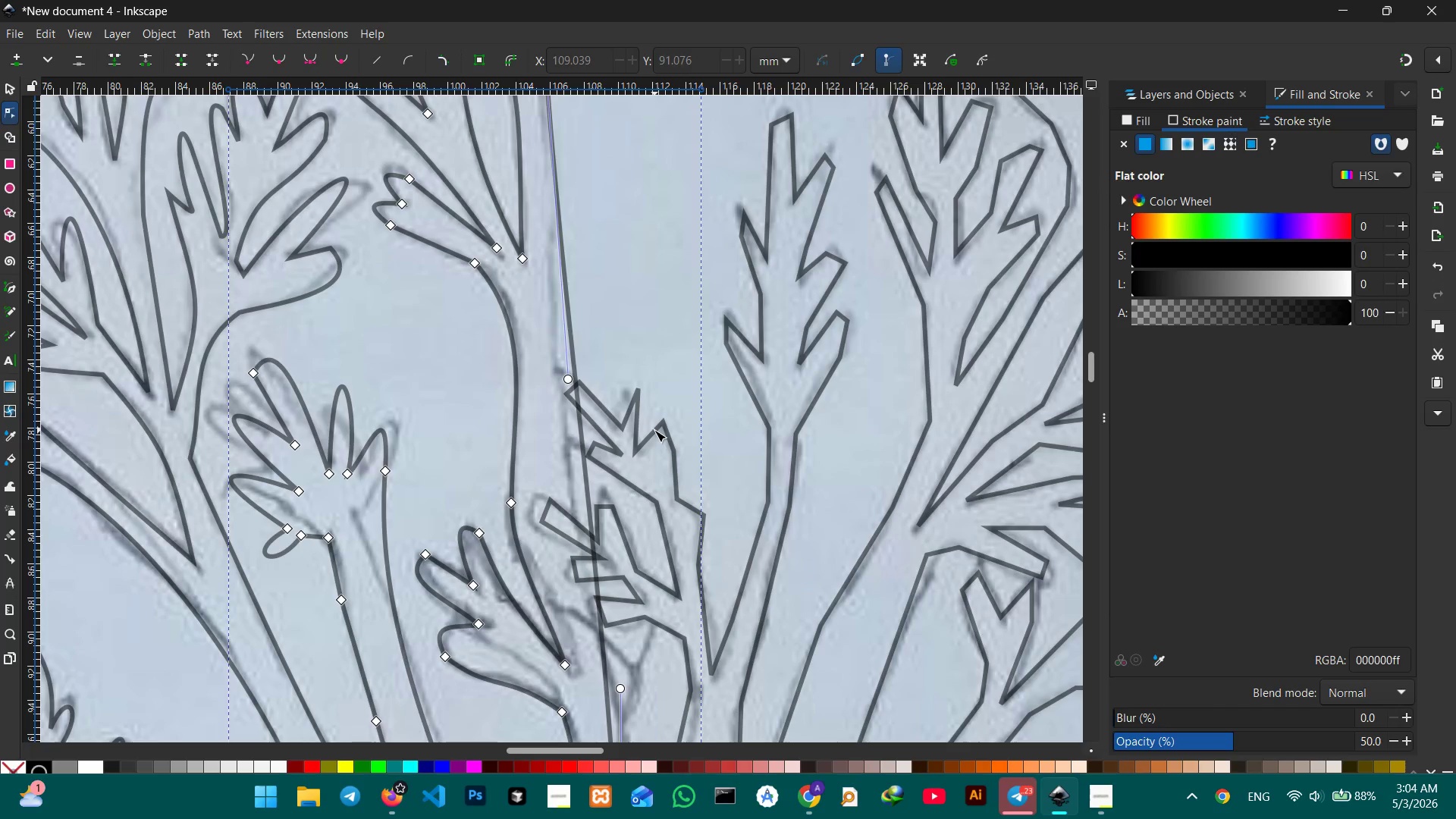 
key(Control+Z)
 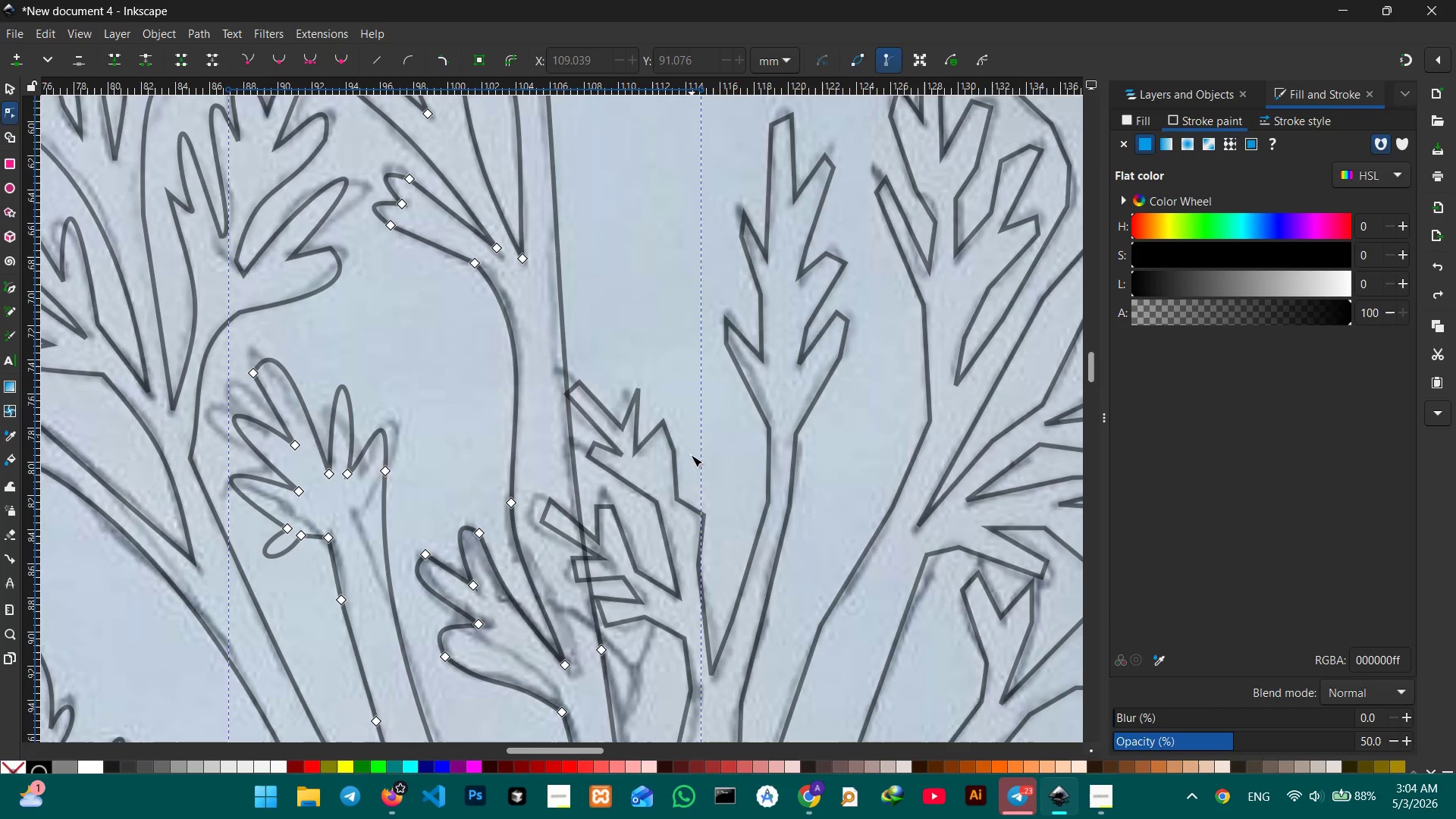 
hold_key(key=Space, duration=0.83)
 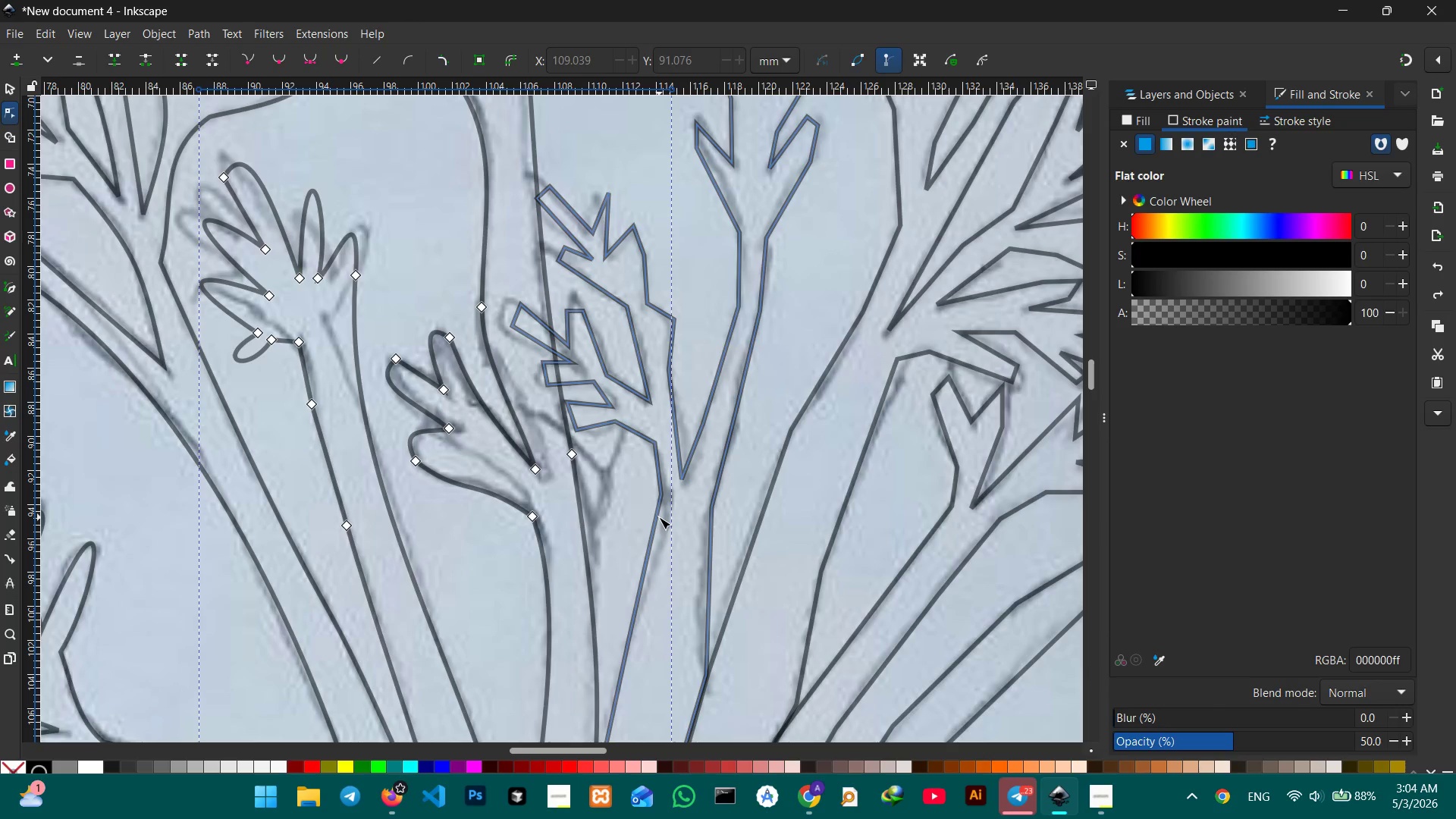 
left_click_drag(start_coordinate=[686, 516], to_coordinate=[650, 311])
 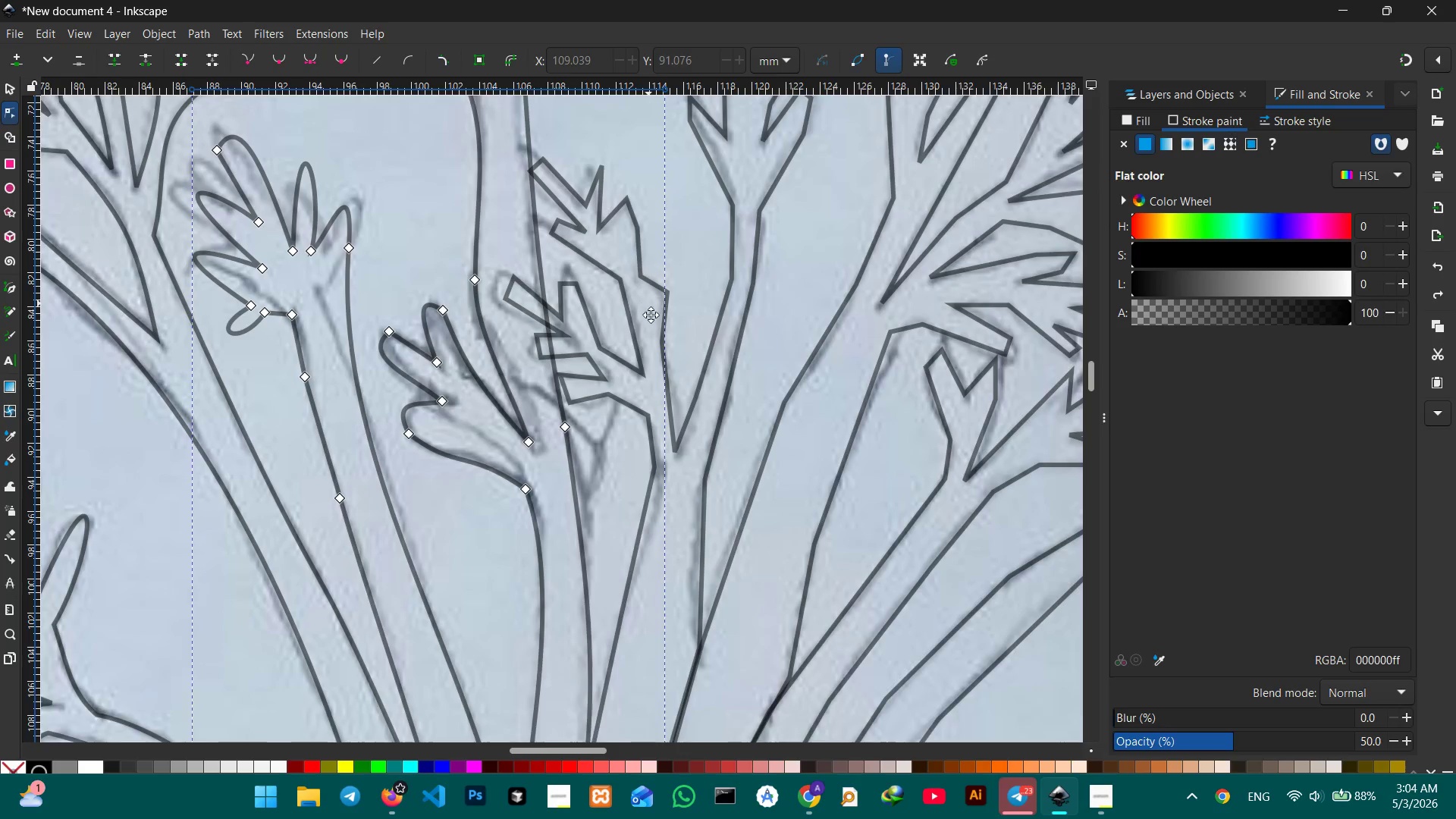 
left_click([658, 509])
 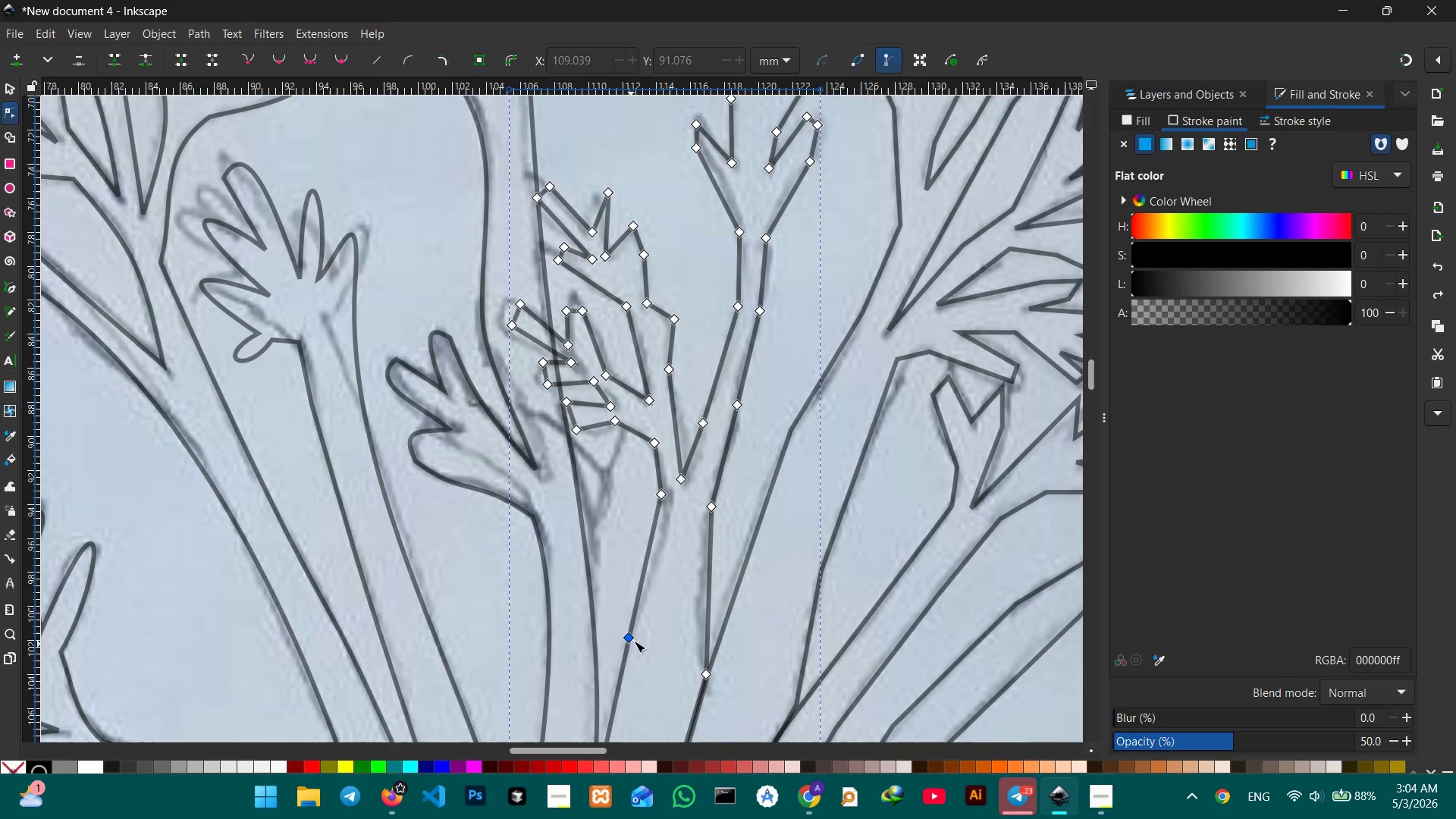 
left_click([635, 639])
 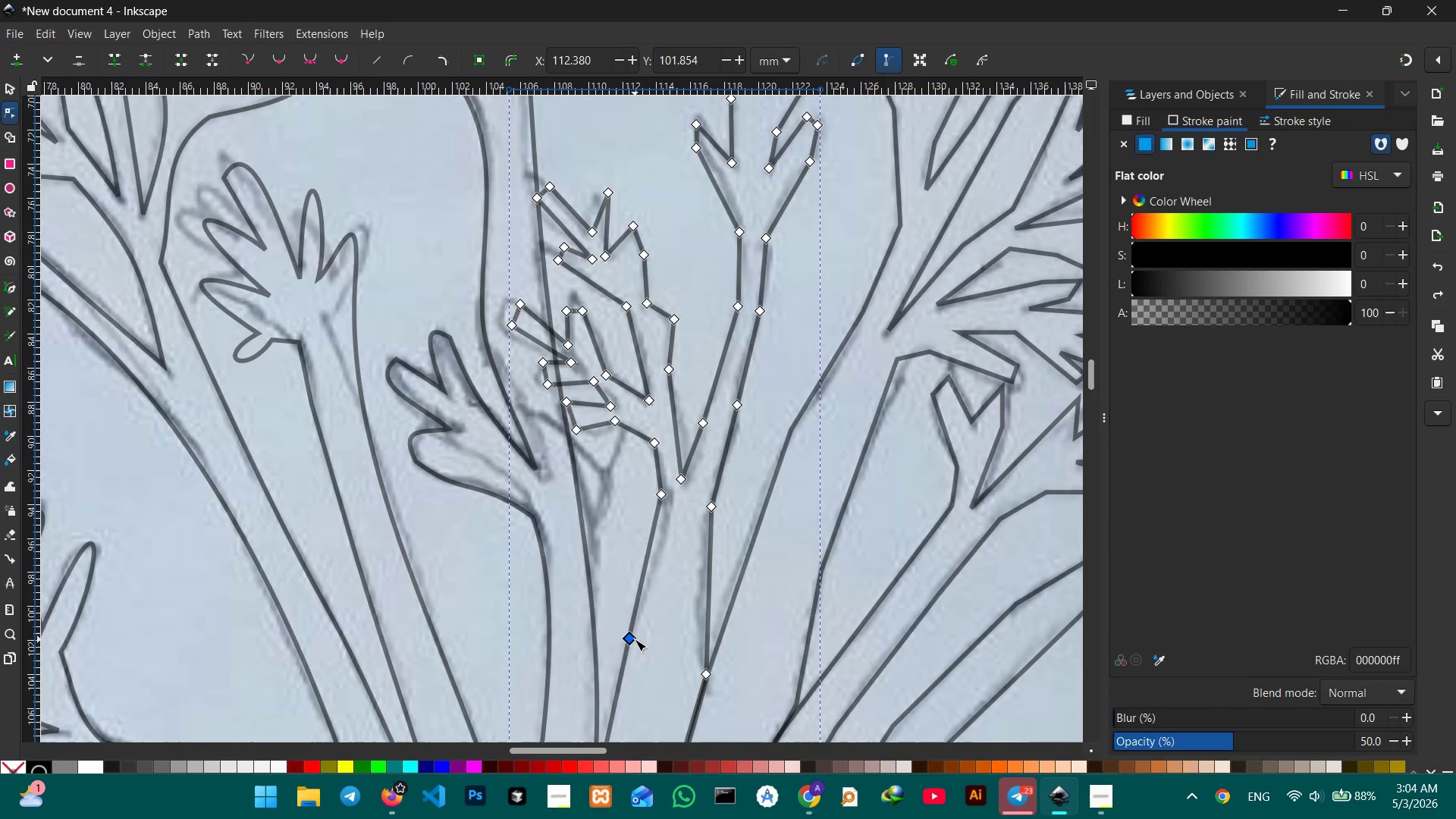 
key(Backspace)
 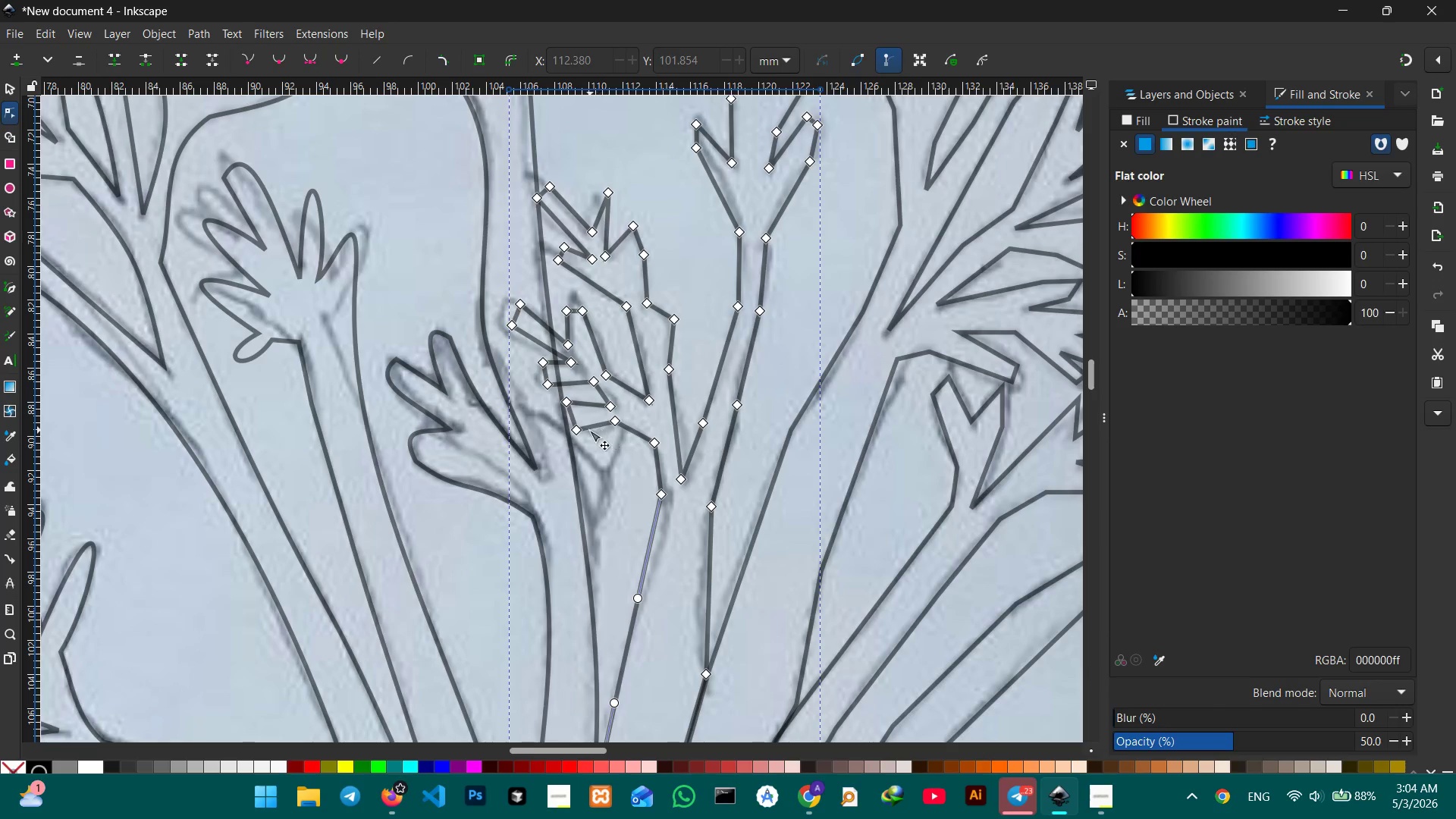 
left_click([581, 428])
 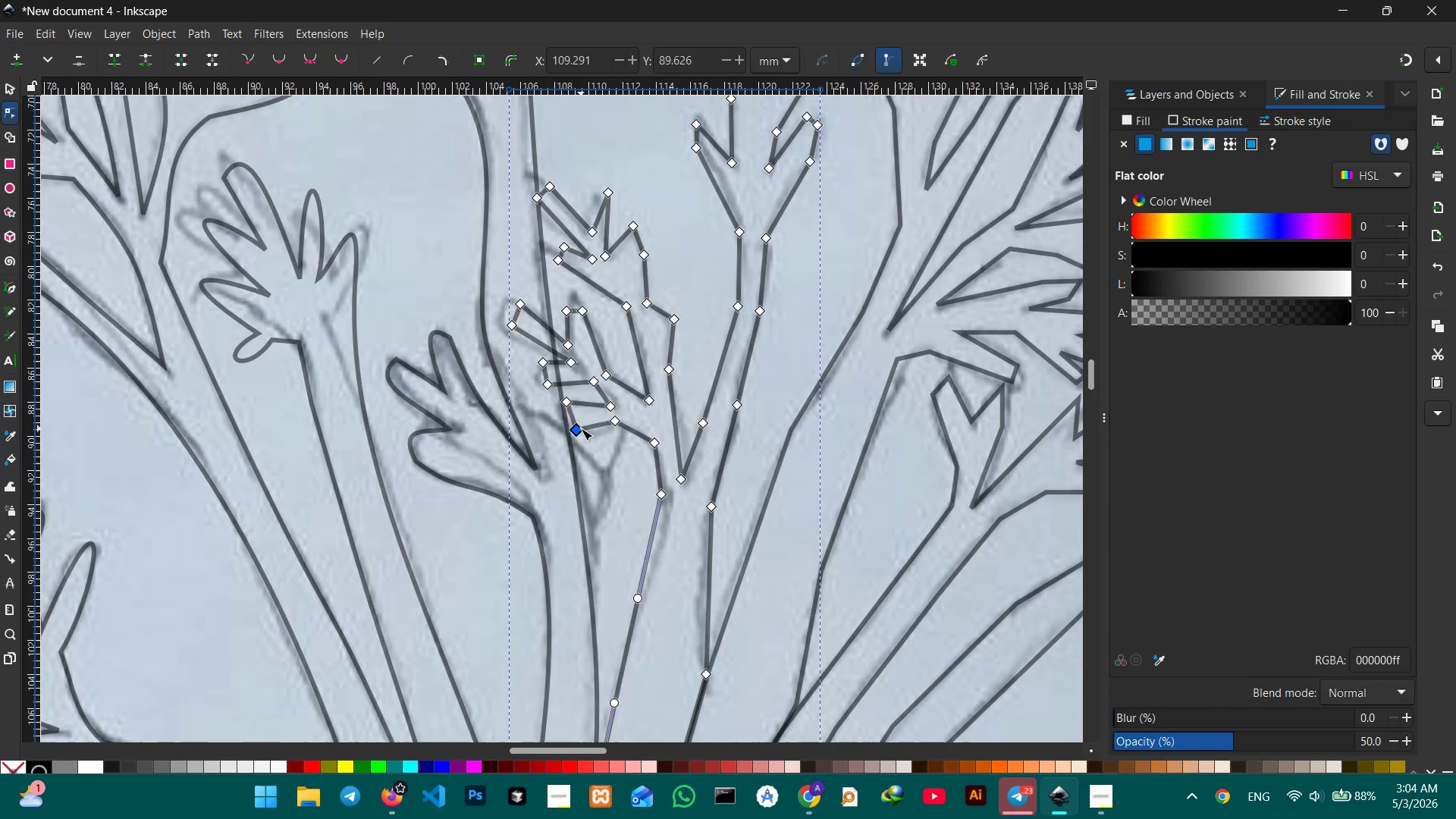 
key(Backspace)
 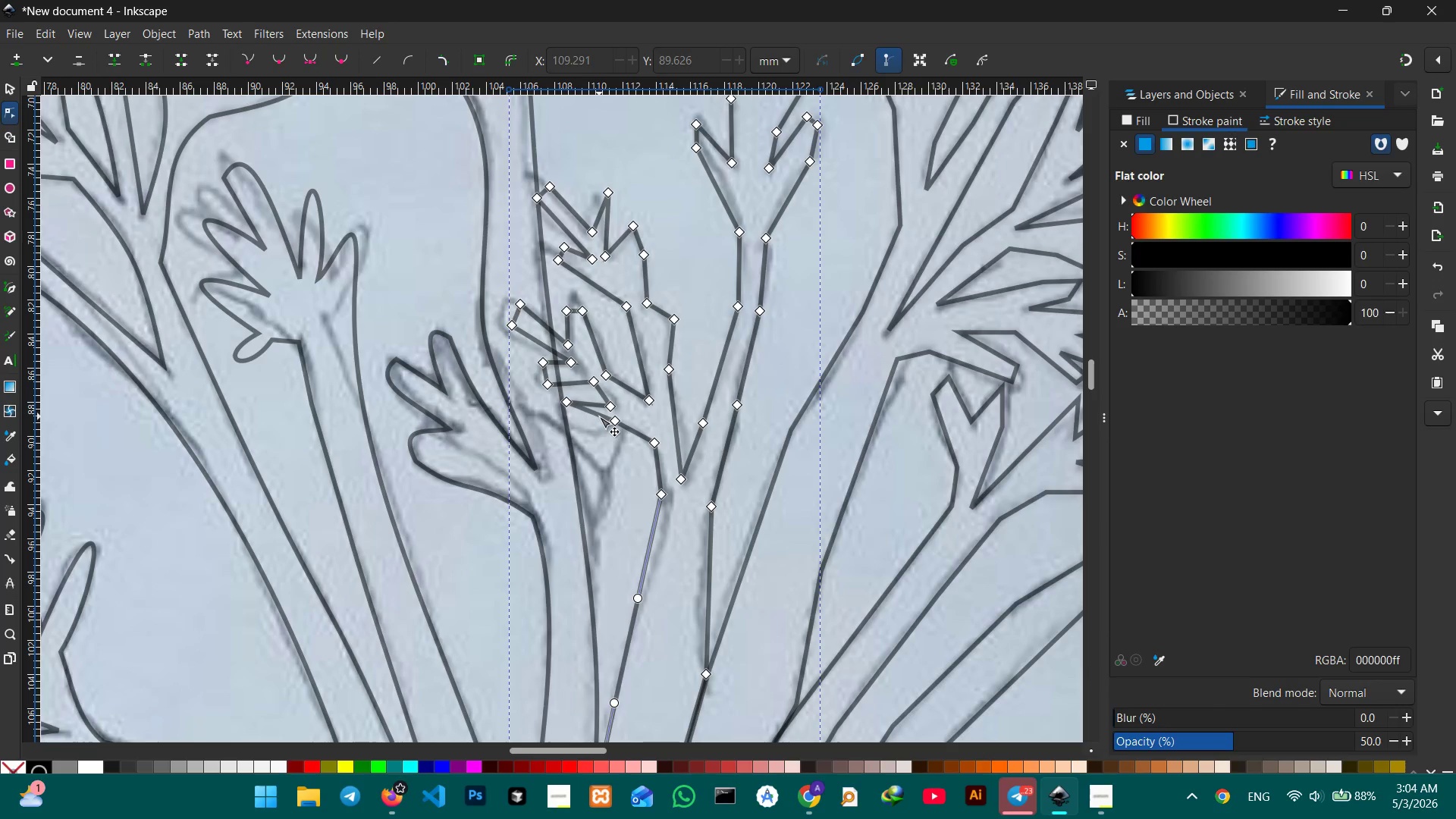 
left_click_drag(start_coordinate=[599, 416], to_coordinate=[581, 426])
 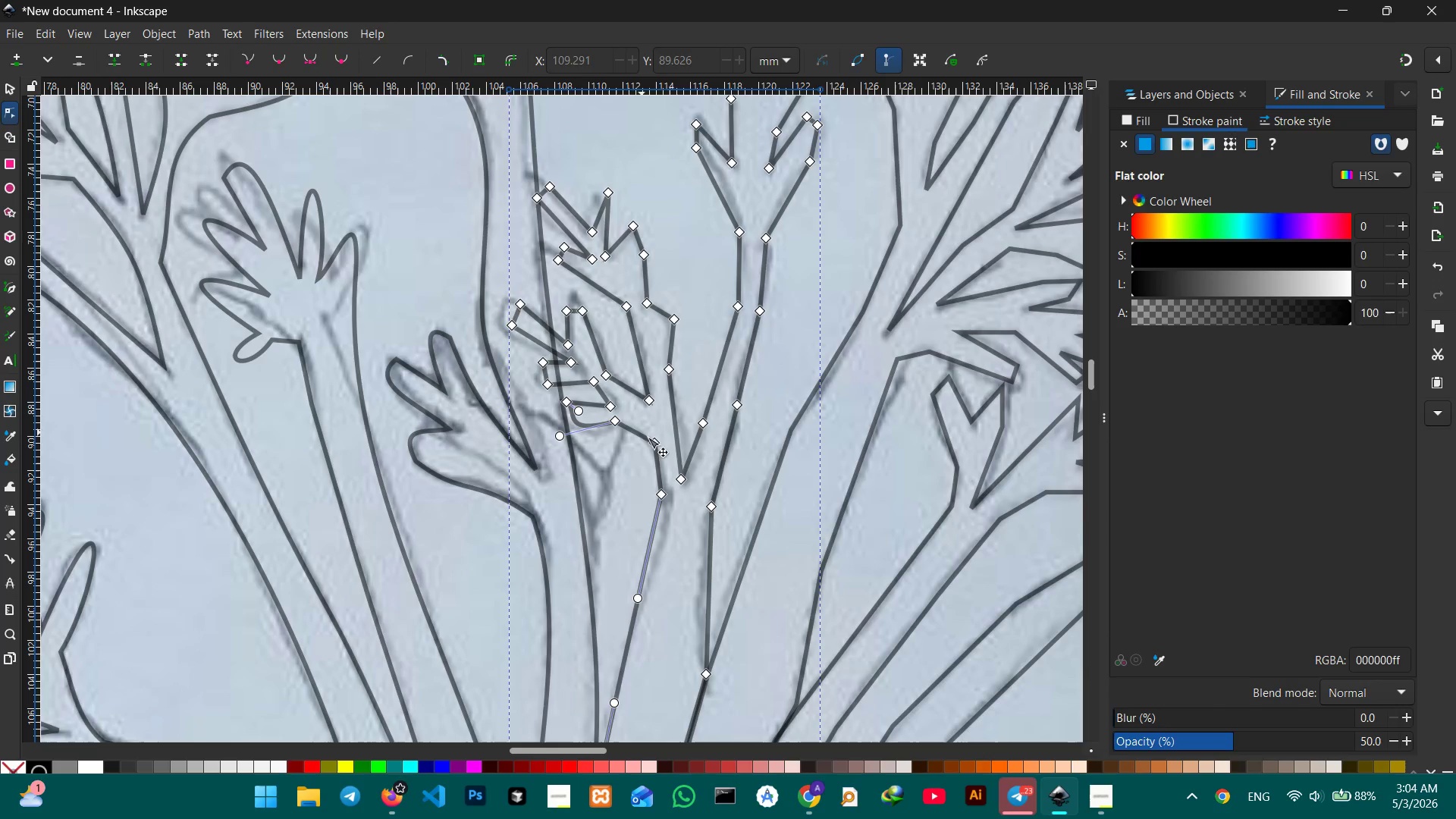 
left_click([657, 446])
 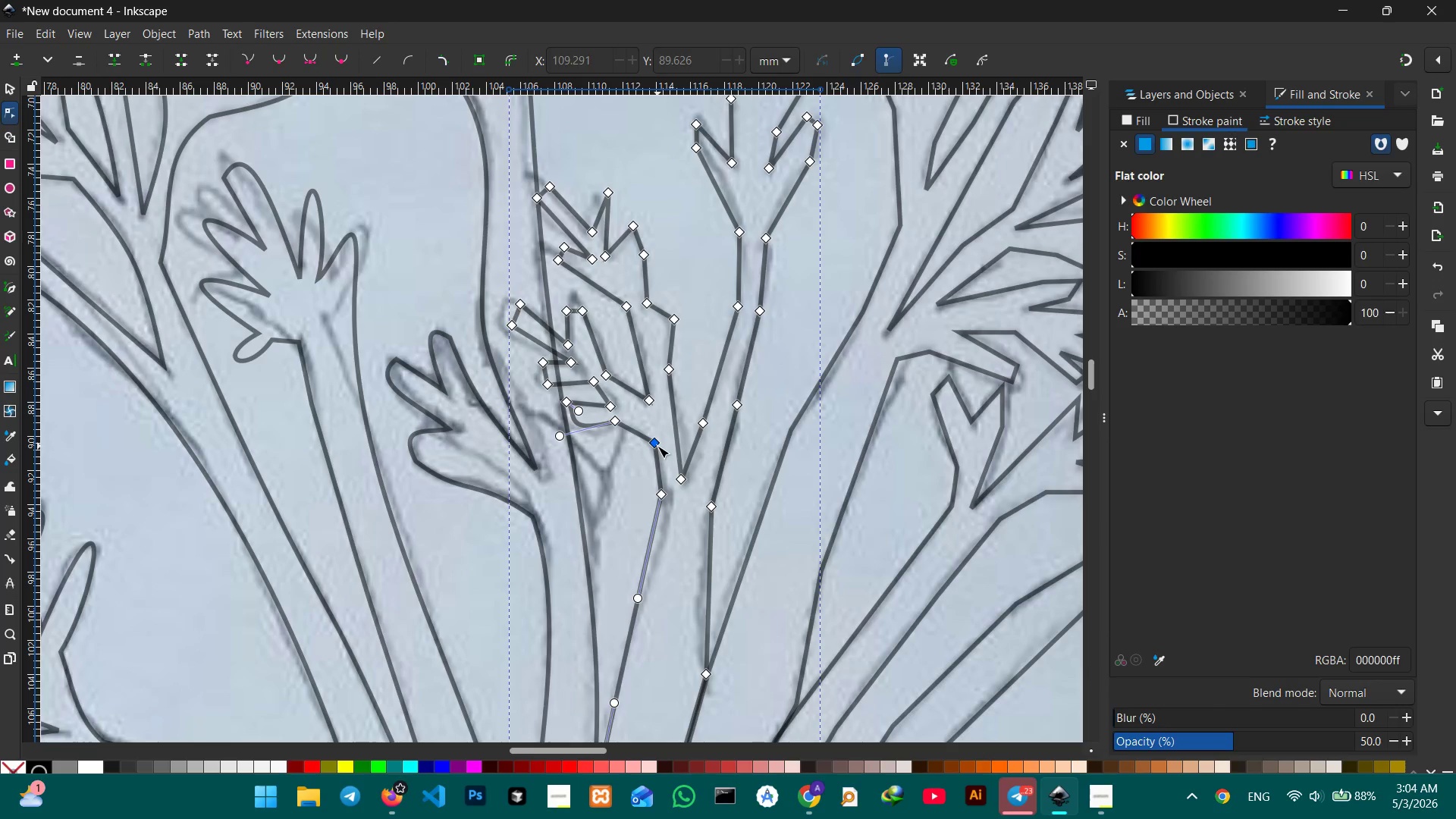 
key(Backspace)
 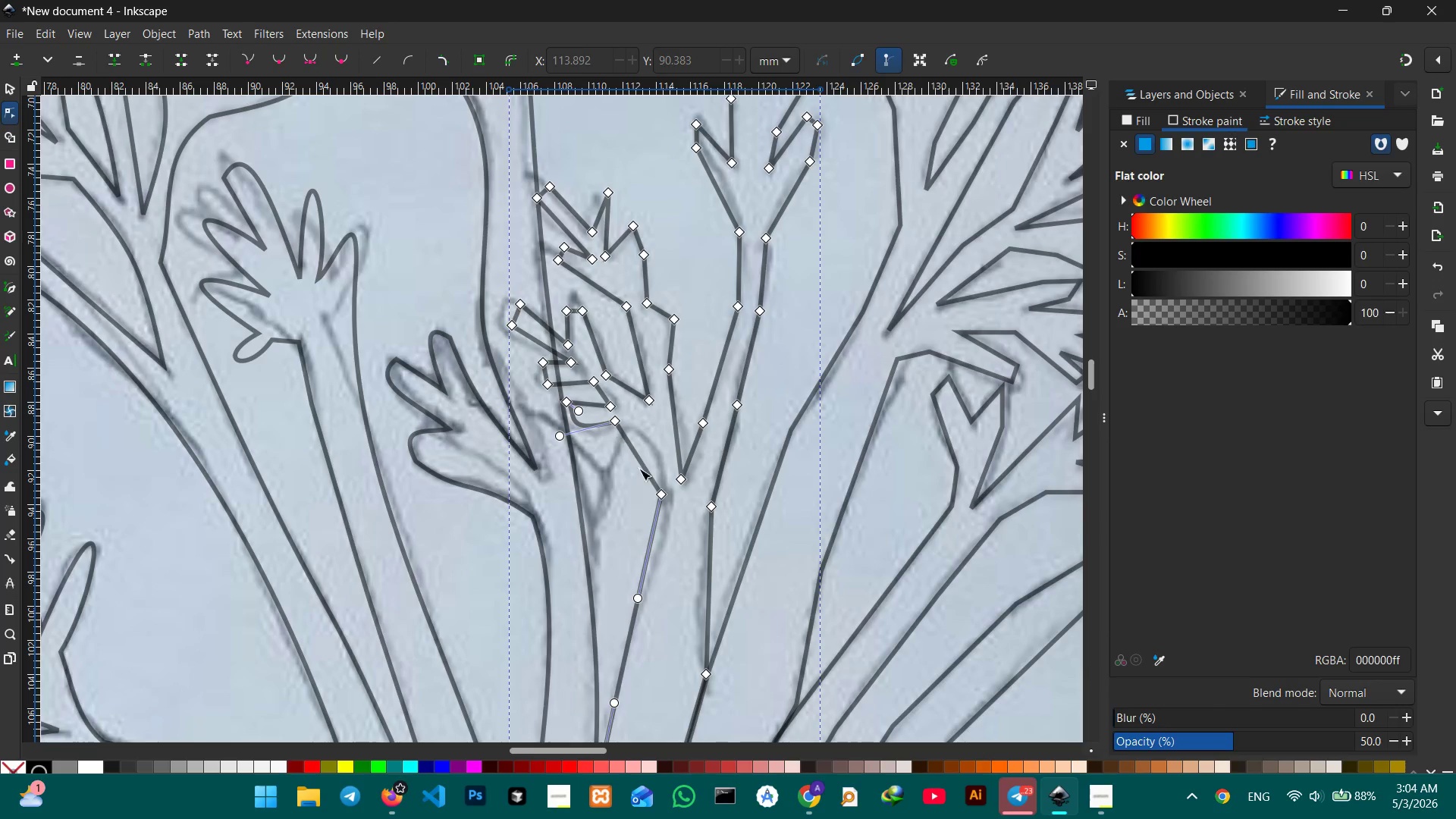 
left_click([665, 495])
 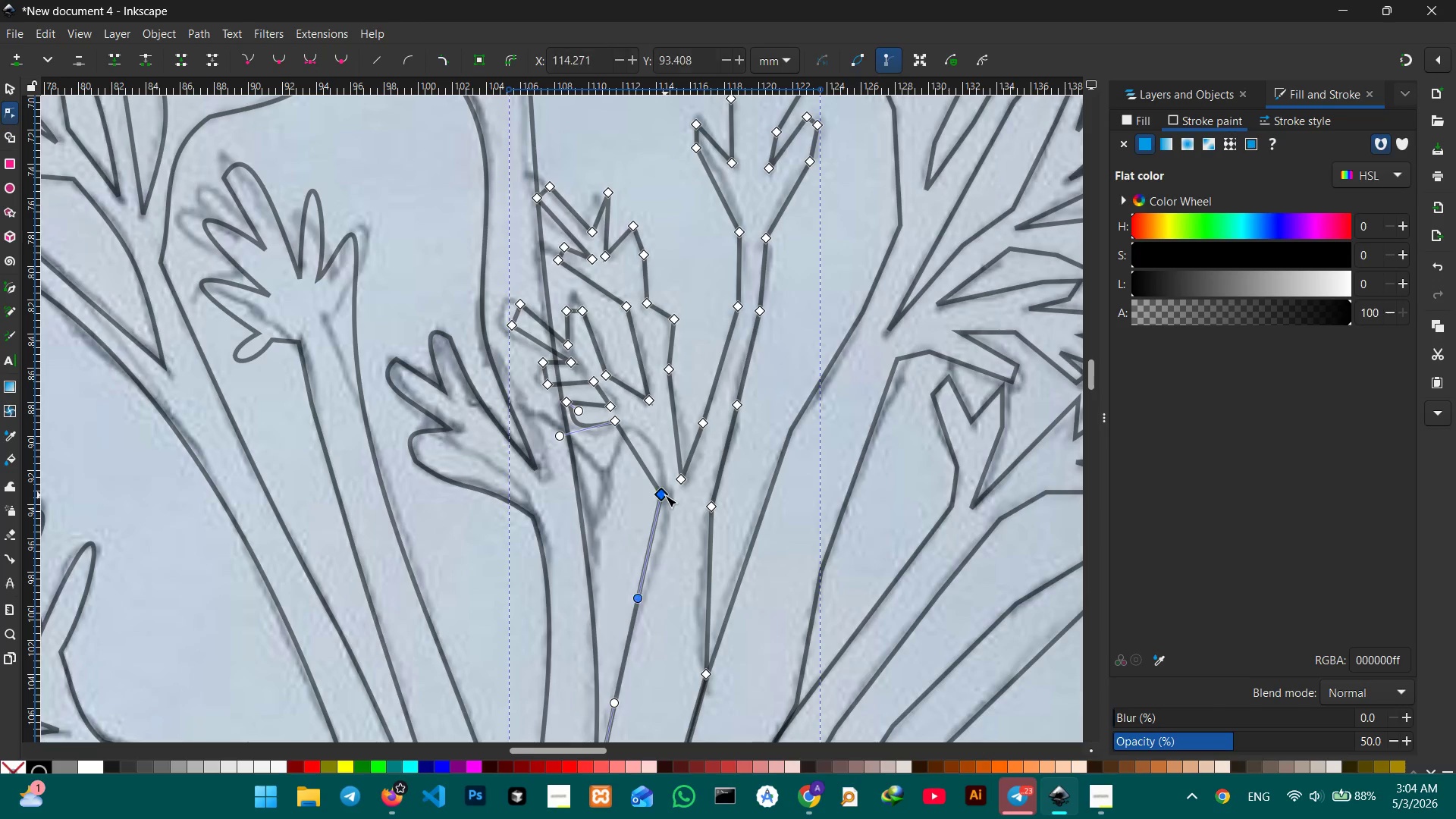 
key(Backspace)
 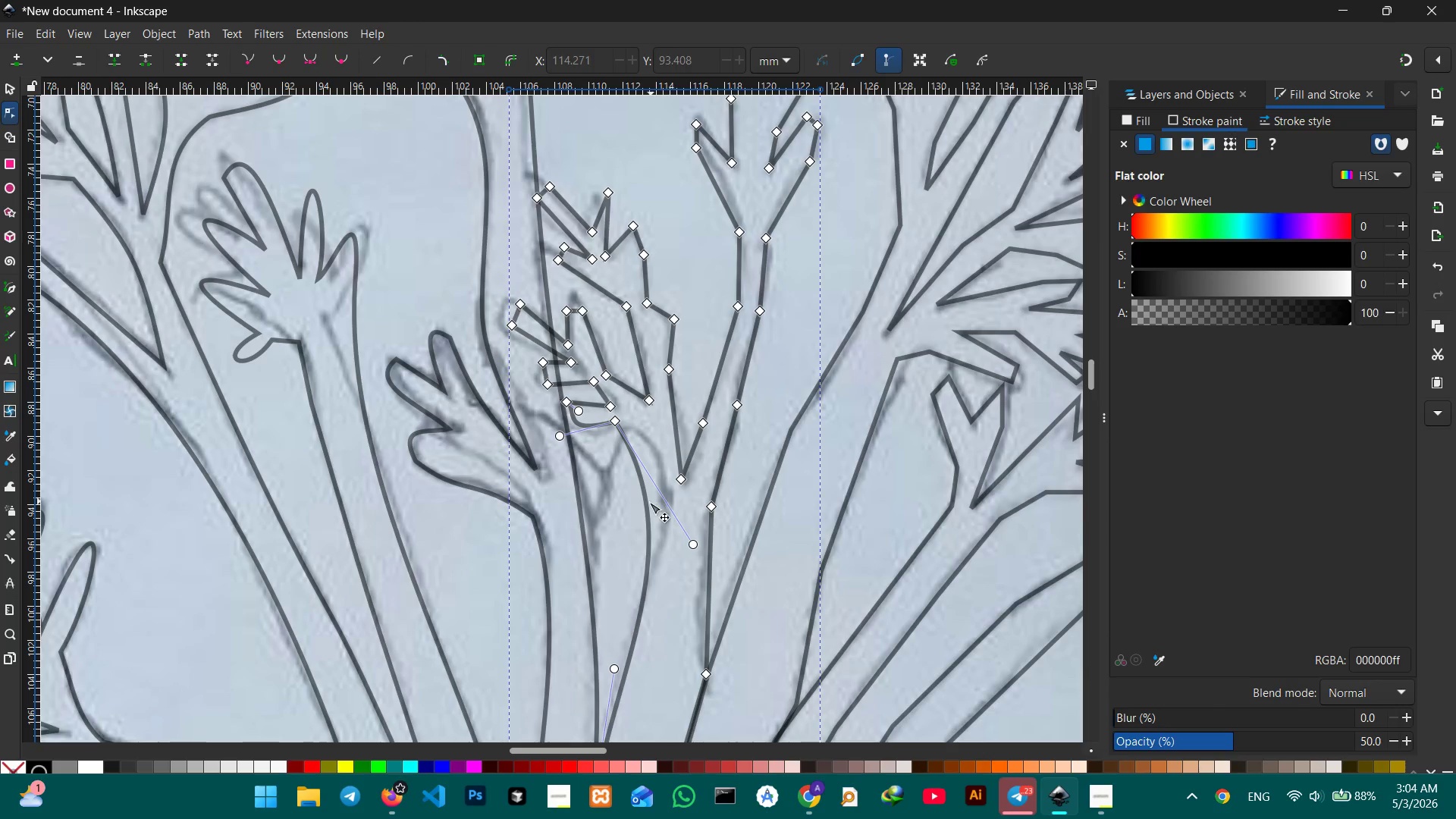 
left_click_drag(start_coordinate=[648, 502], to_coordinate=[657, 471])
 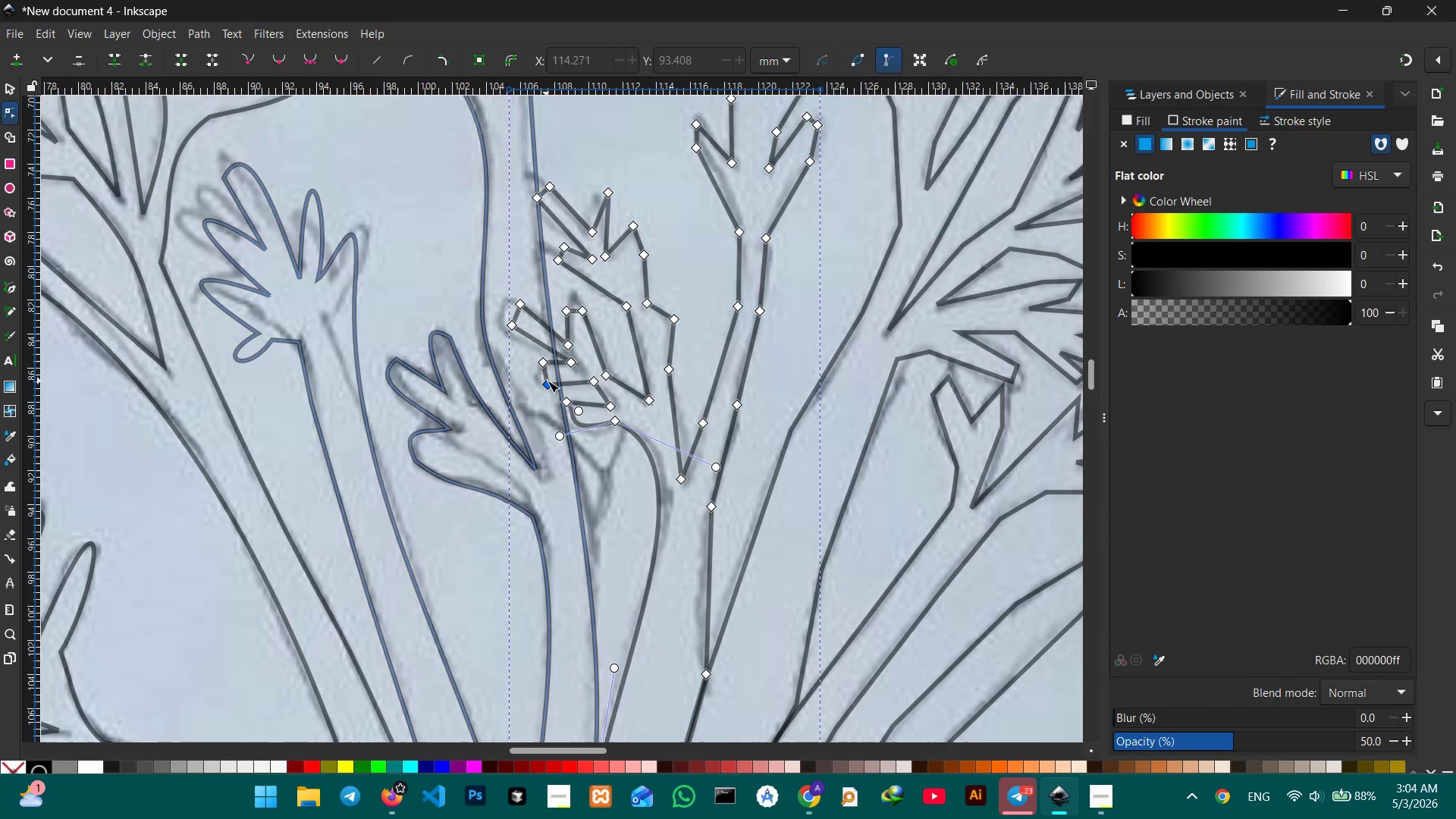 
left_click([548, 386])
 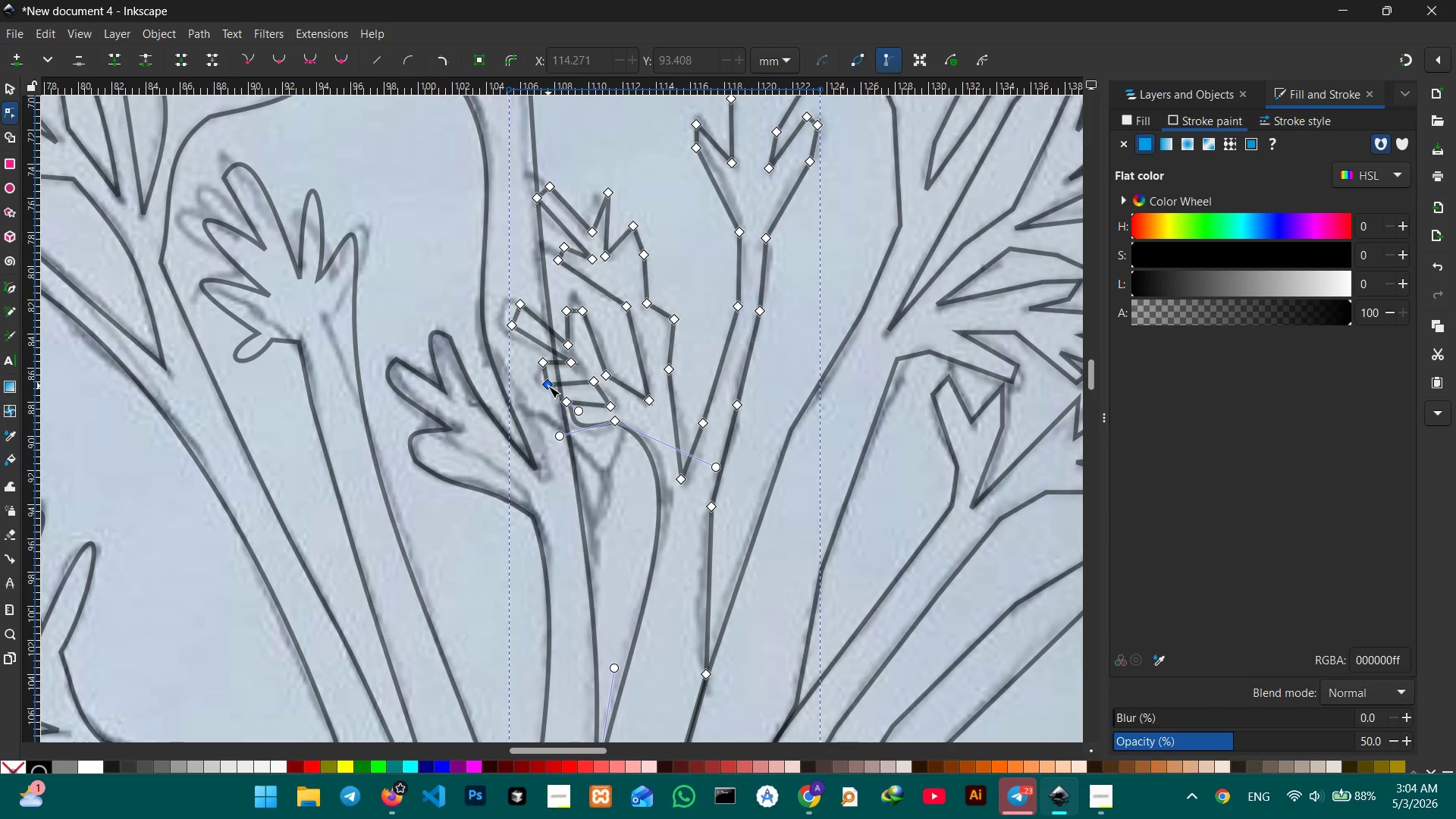 
key(Backspace)
 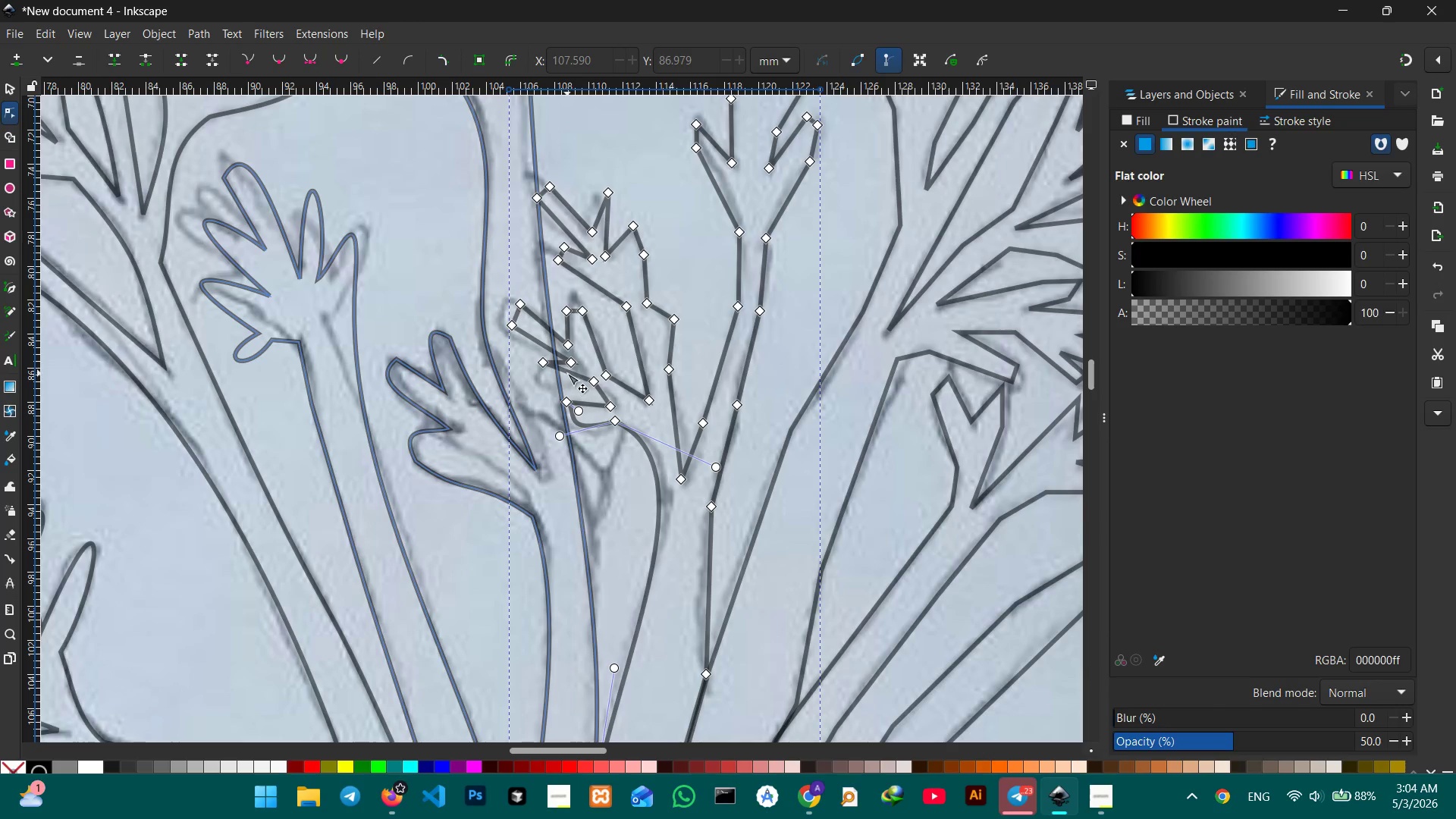 
left_click_drag(start_coordinate=[567, 373], to_coordinate=[548, 383])
 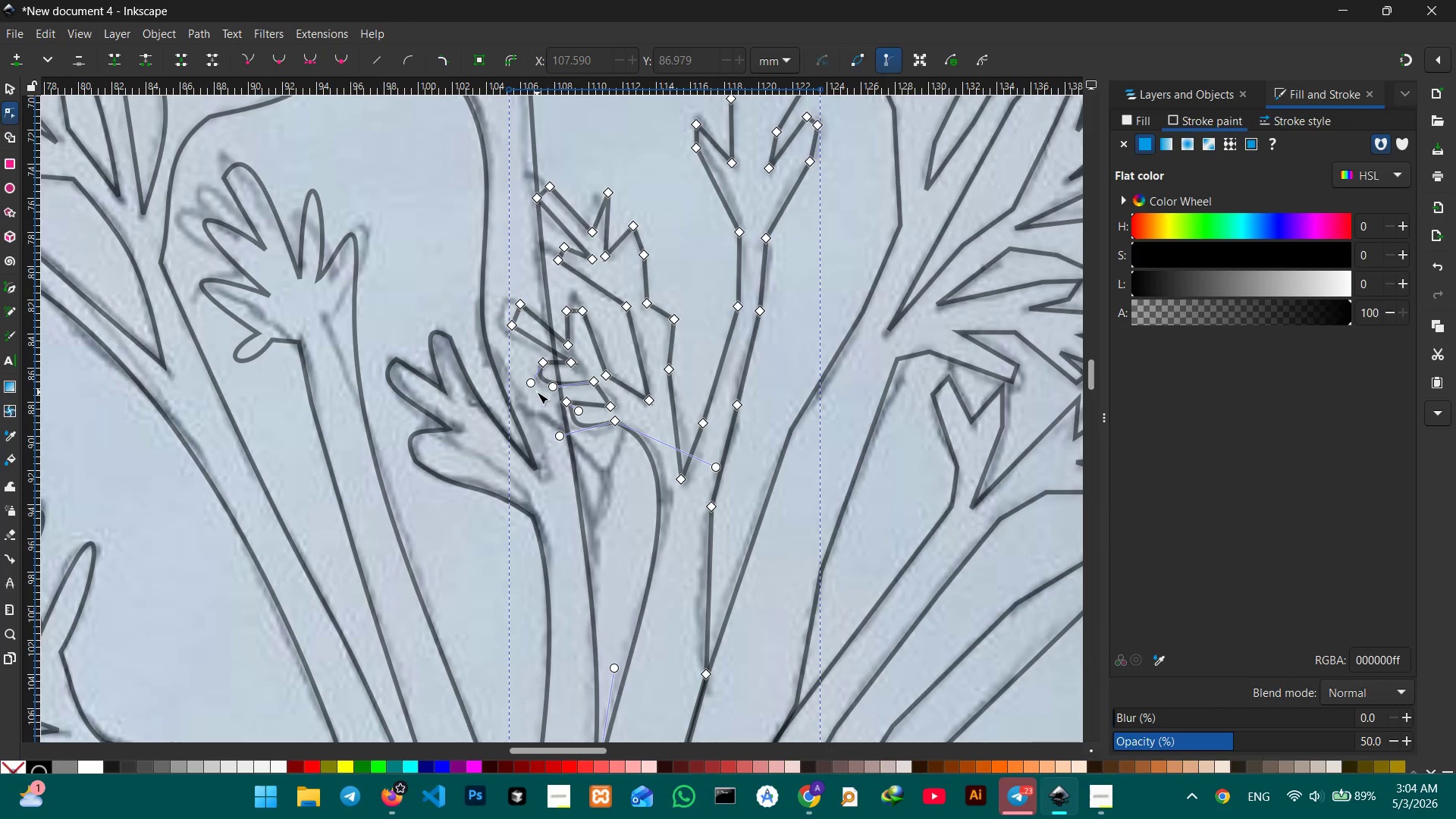 
wait(11.42)
 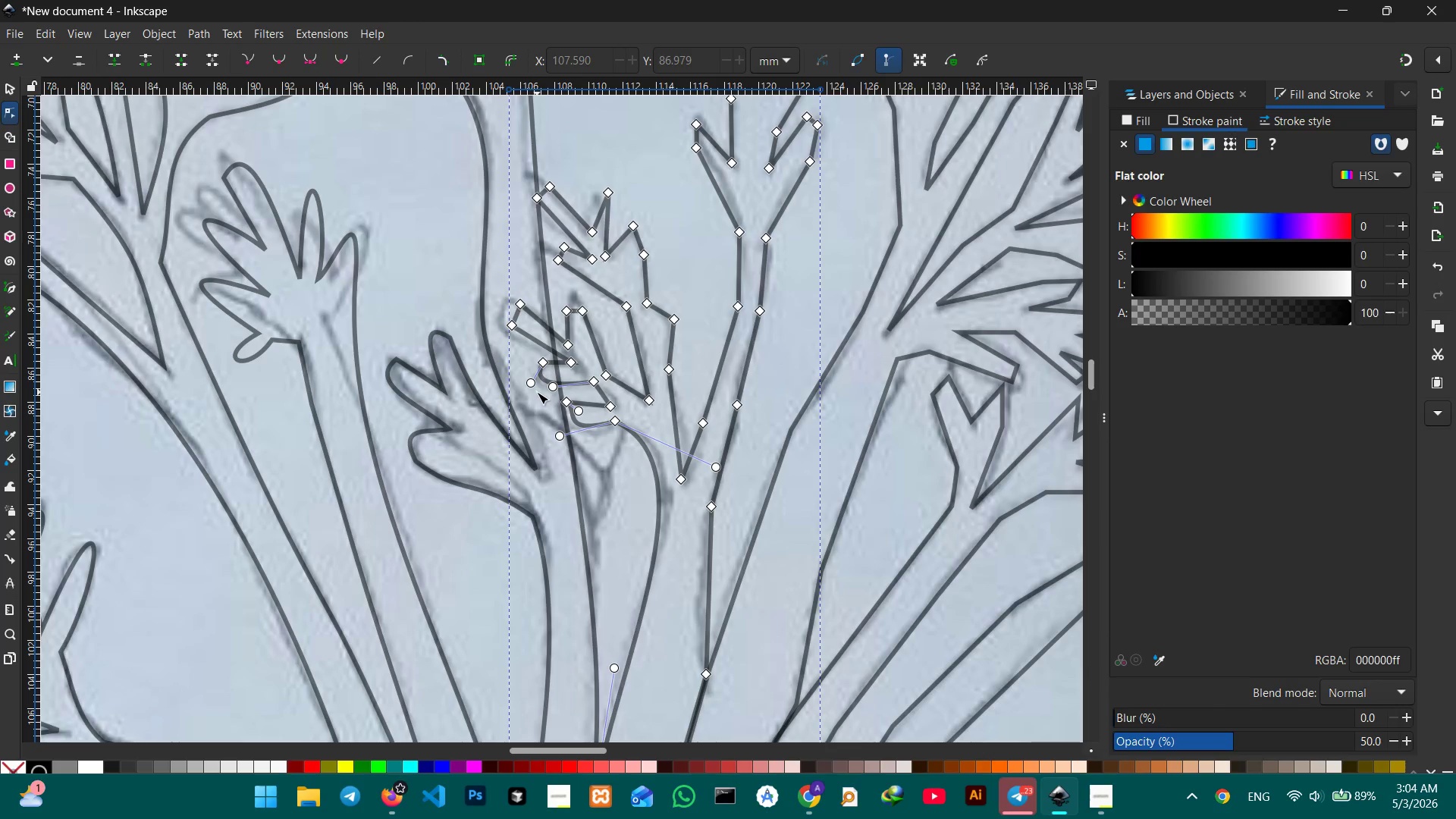 
left_click([518, 303])
 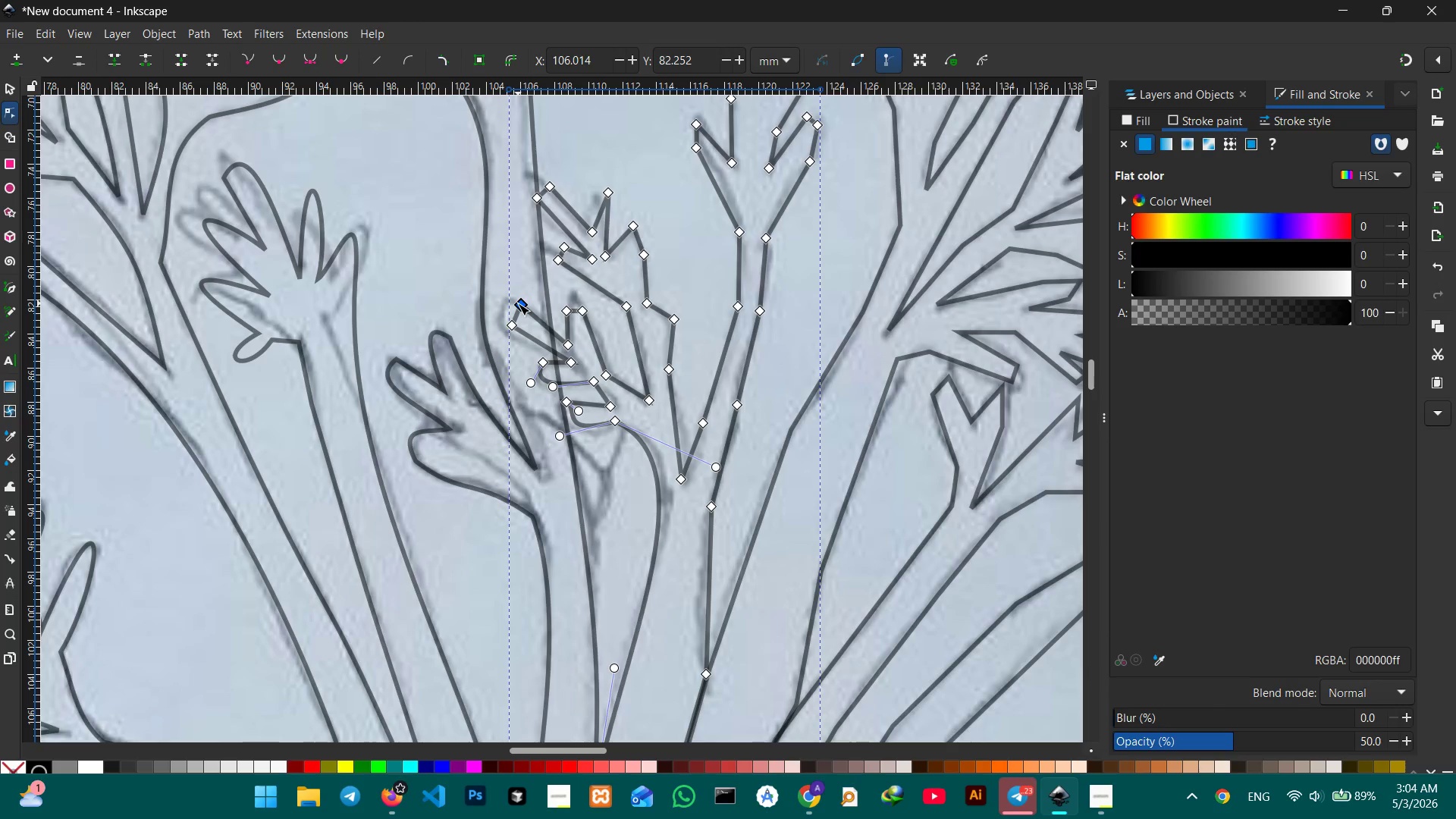 
key(Backspace)
 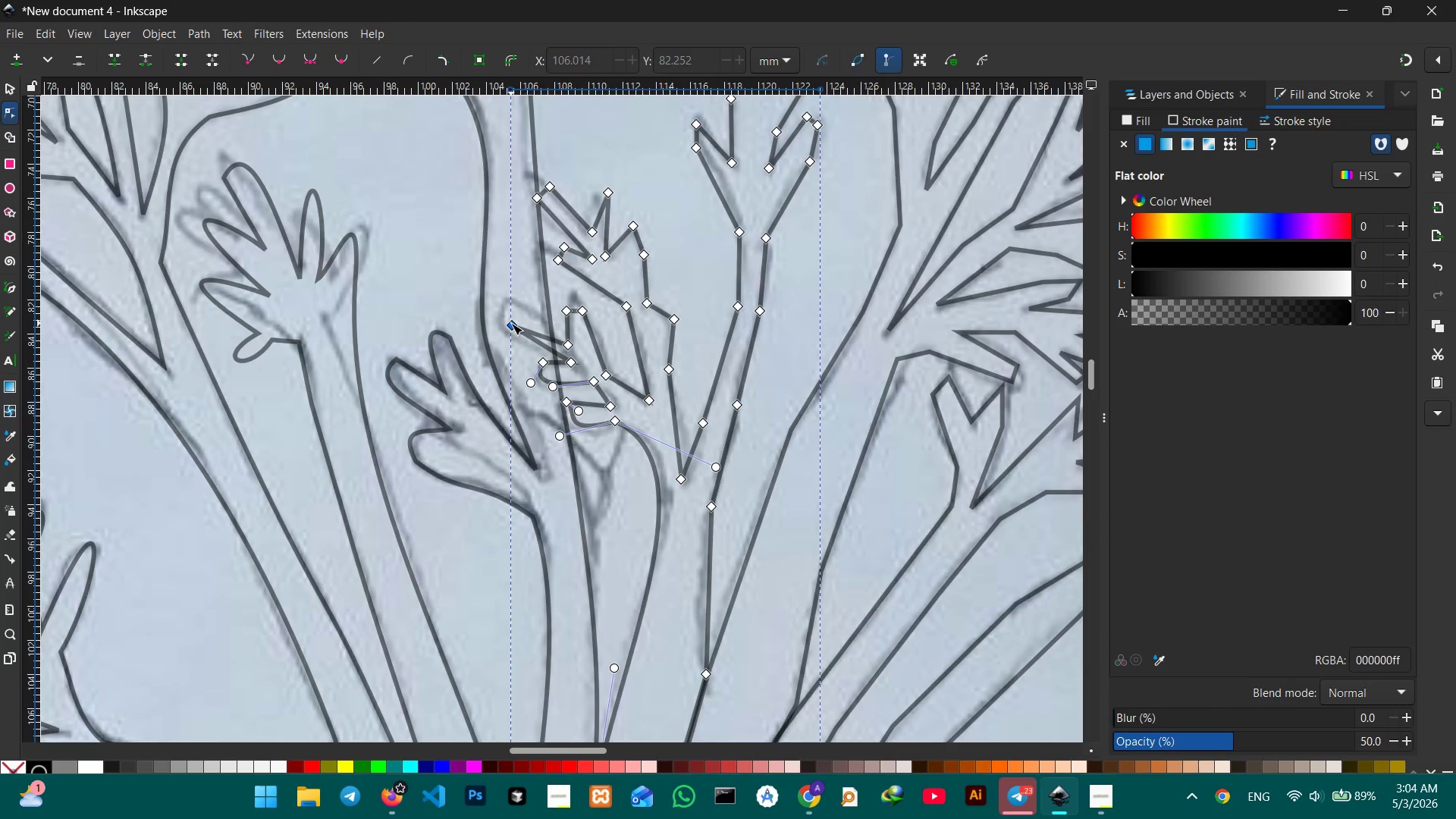 
left_click([511, 323])
 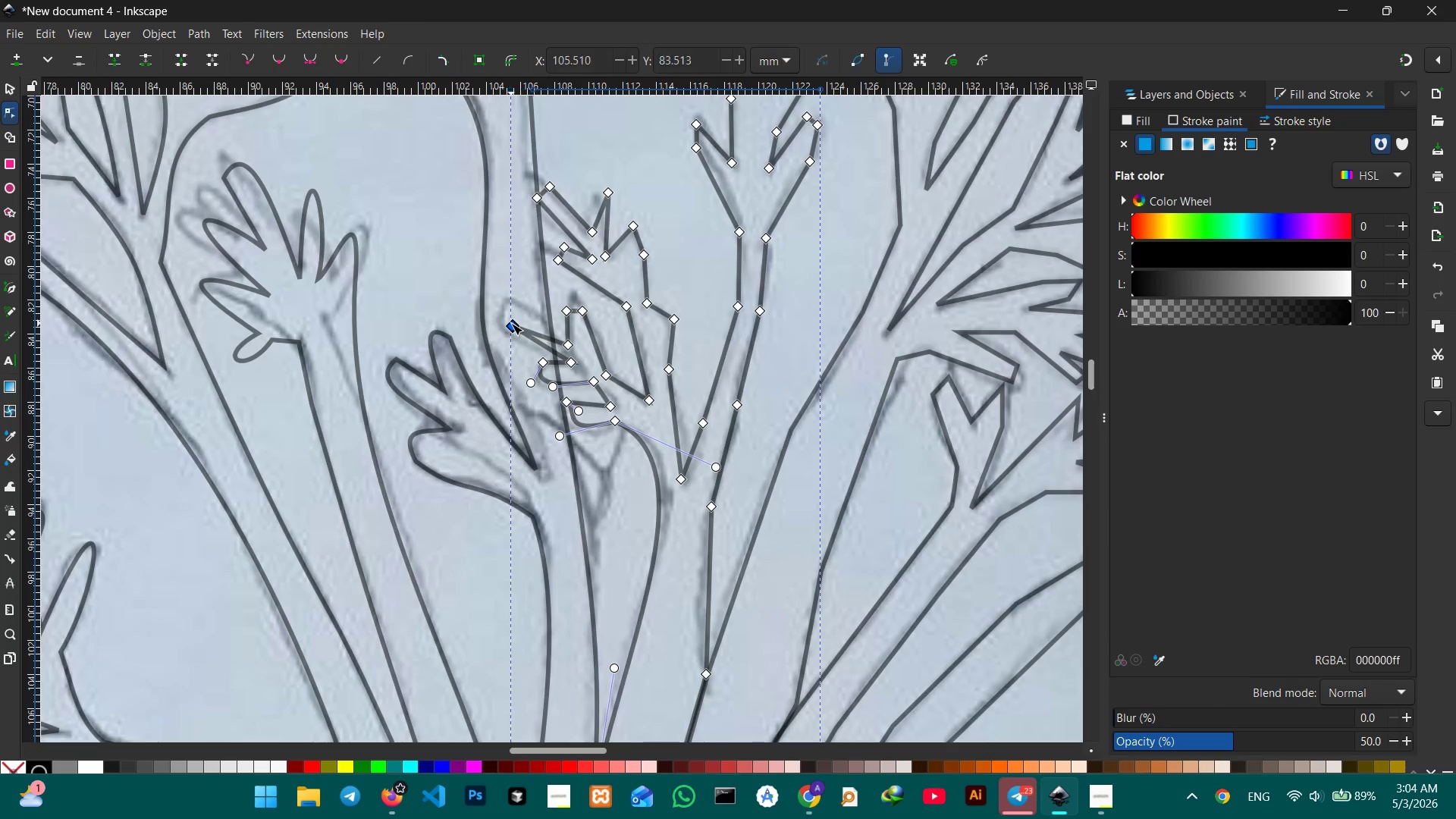 
key(Backspace)
 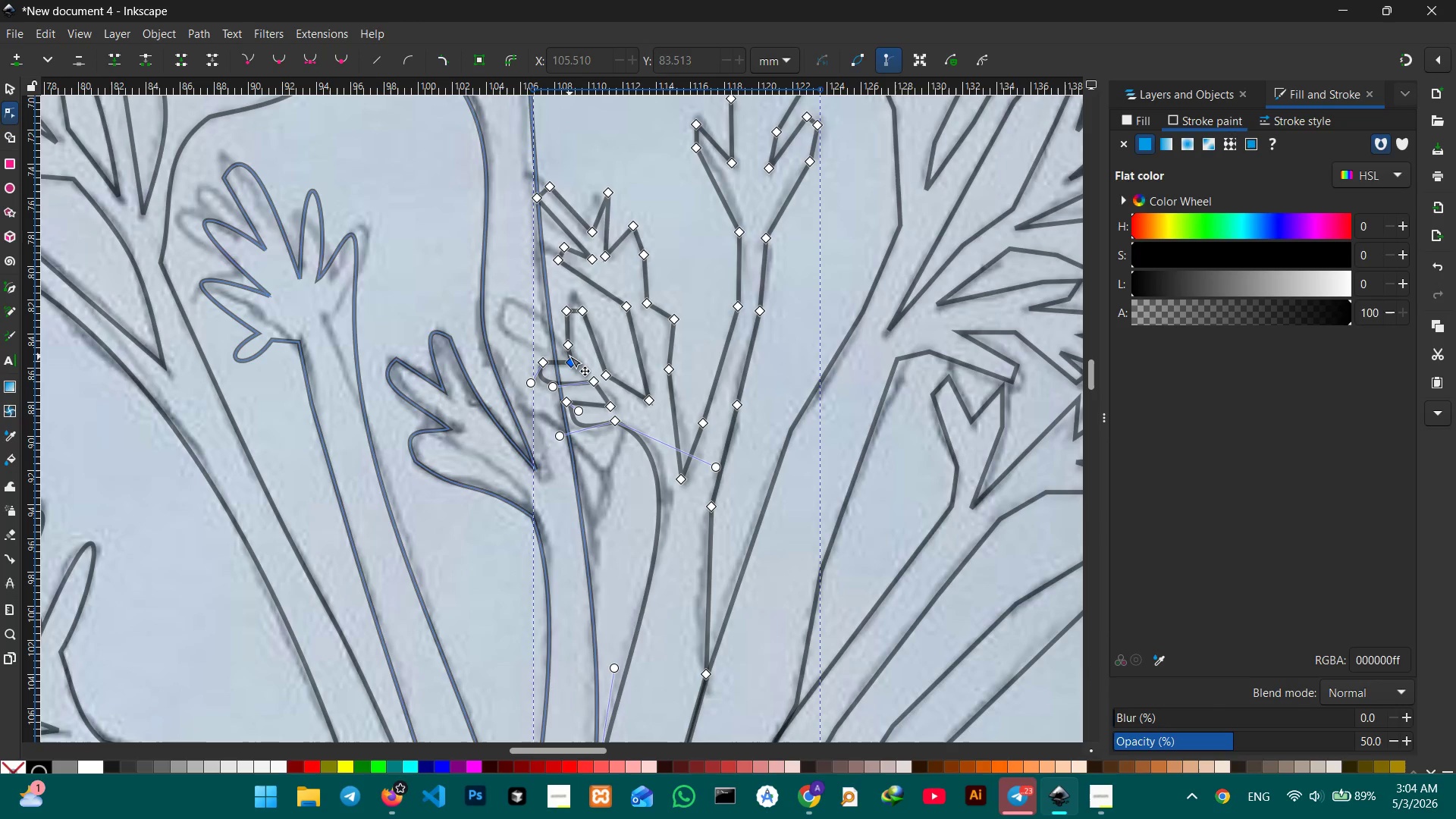 
left_click_drag(start_coordinate=[570, 356], to_coordinate=[510, 323])
 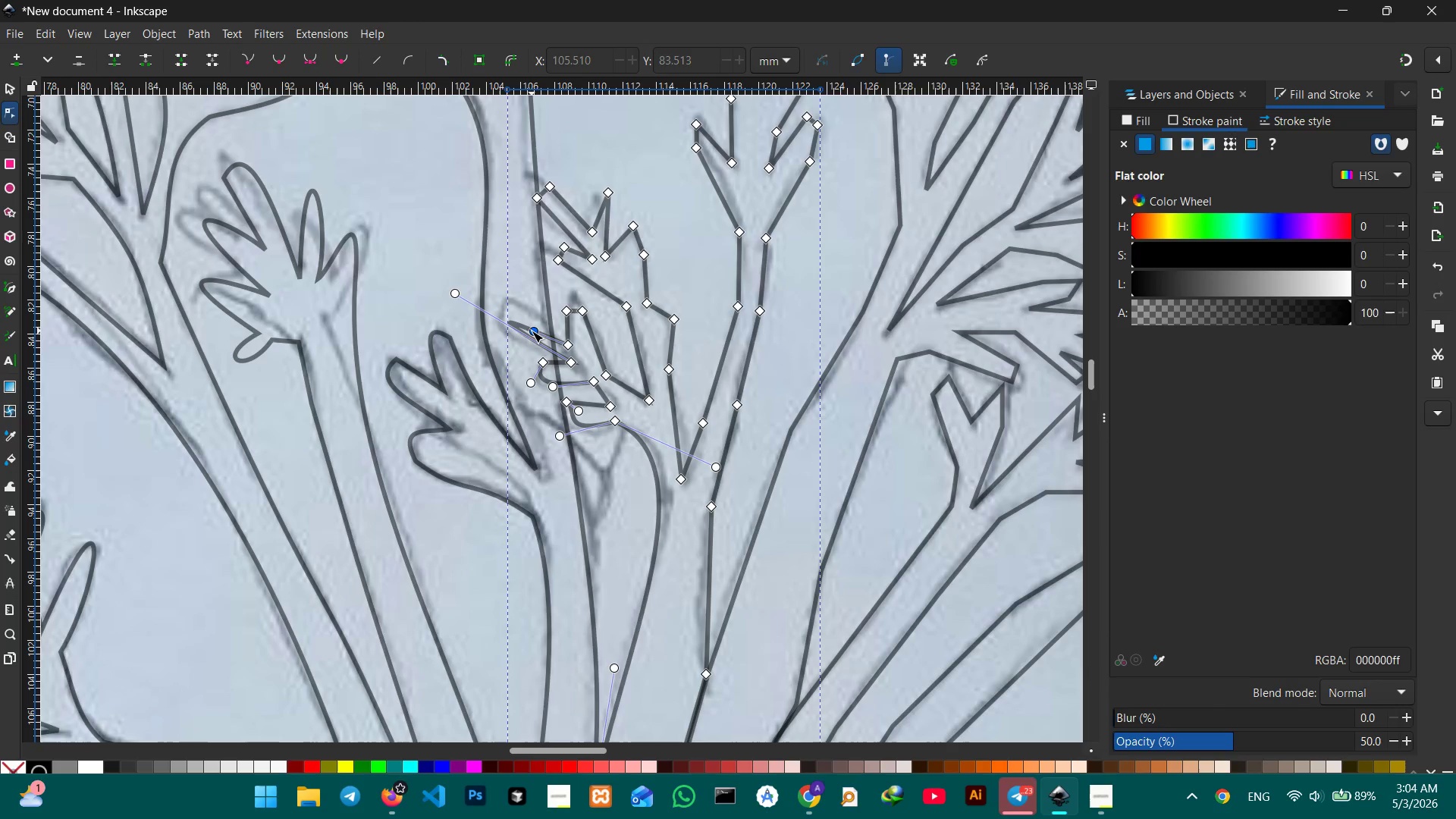 
left_click_drag(start_coordinate=[532, 331], to_coordinate=[534, 302])
 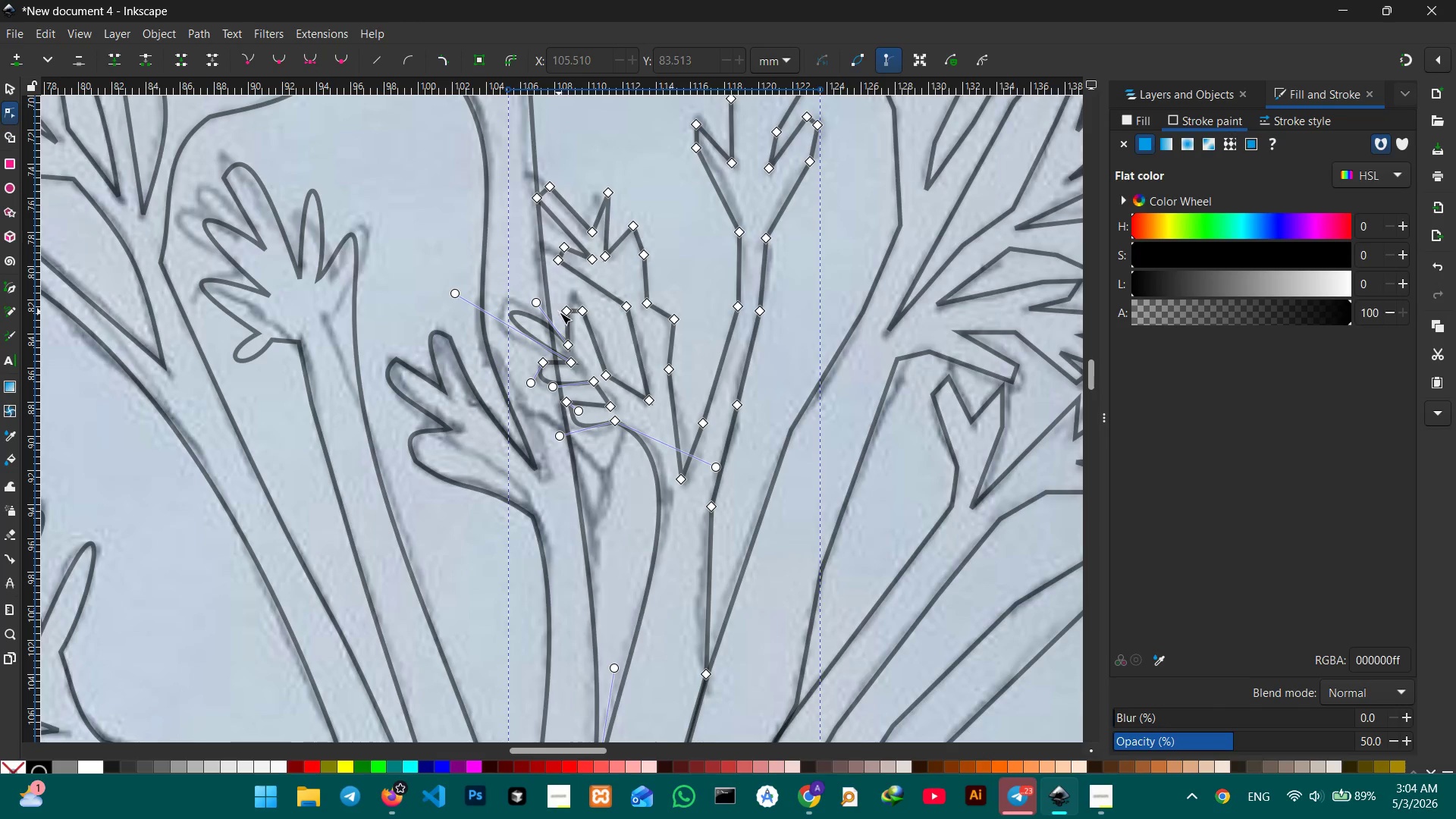 
left_click([566, 312])
 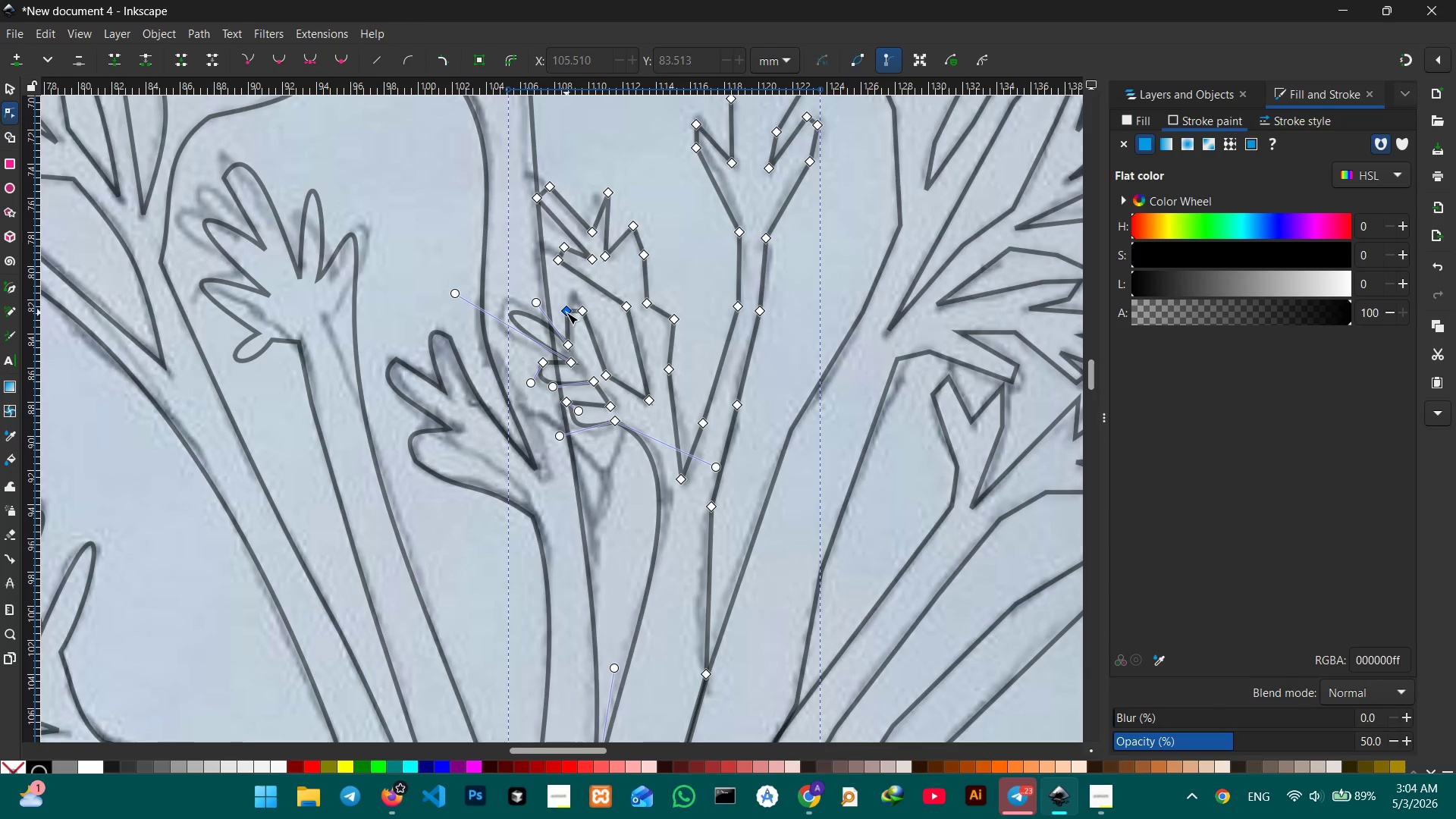 
key(Backspace)
 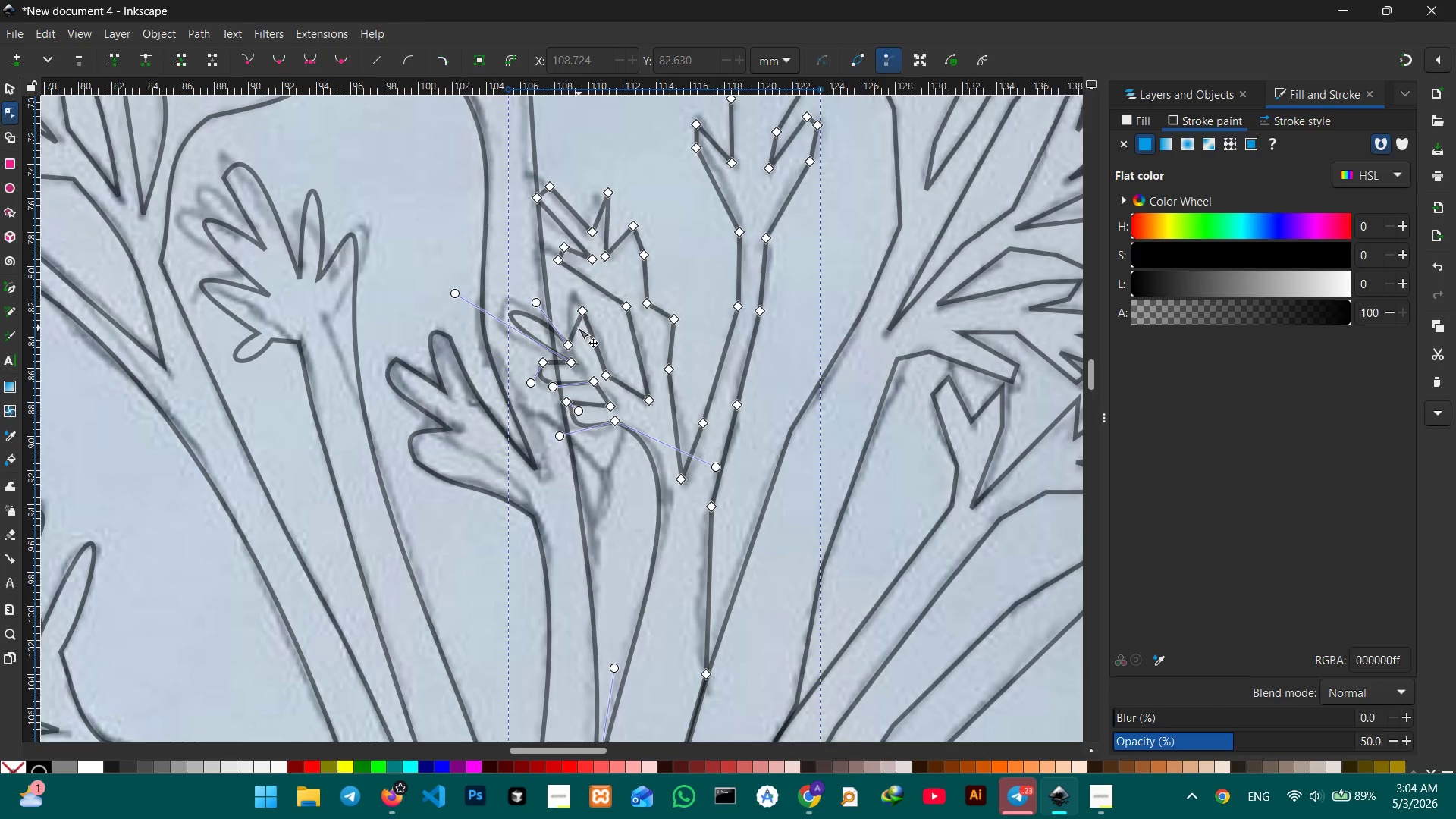 
left_click_drag(start_coordinate=[577, 328], to_coordinate=[557, 297])
 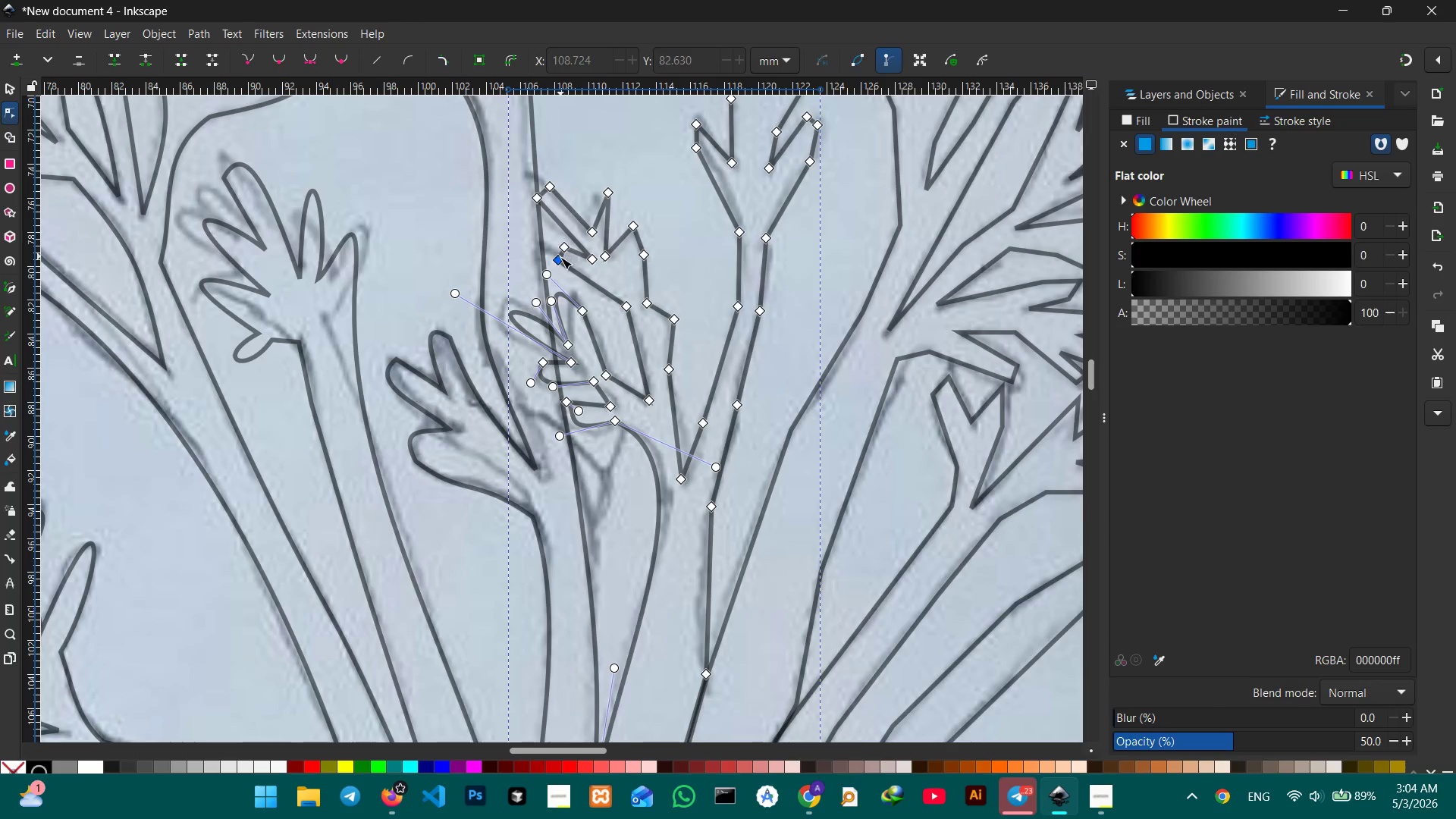 
left_click([560, 259])
 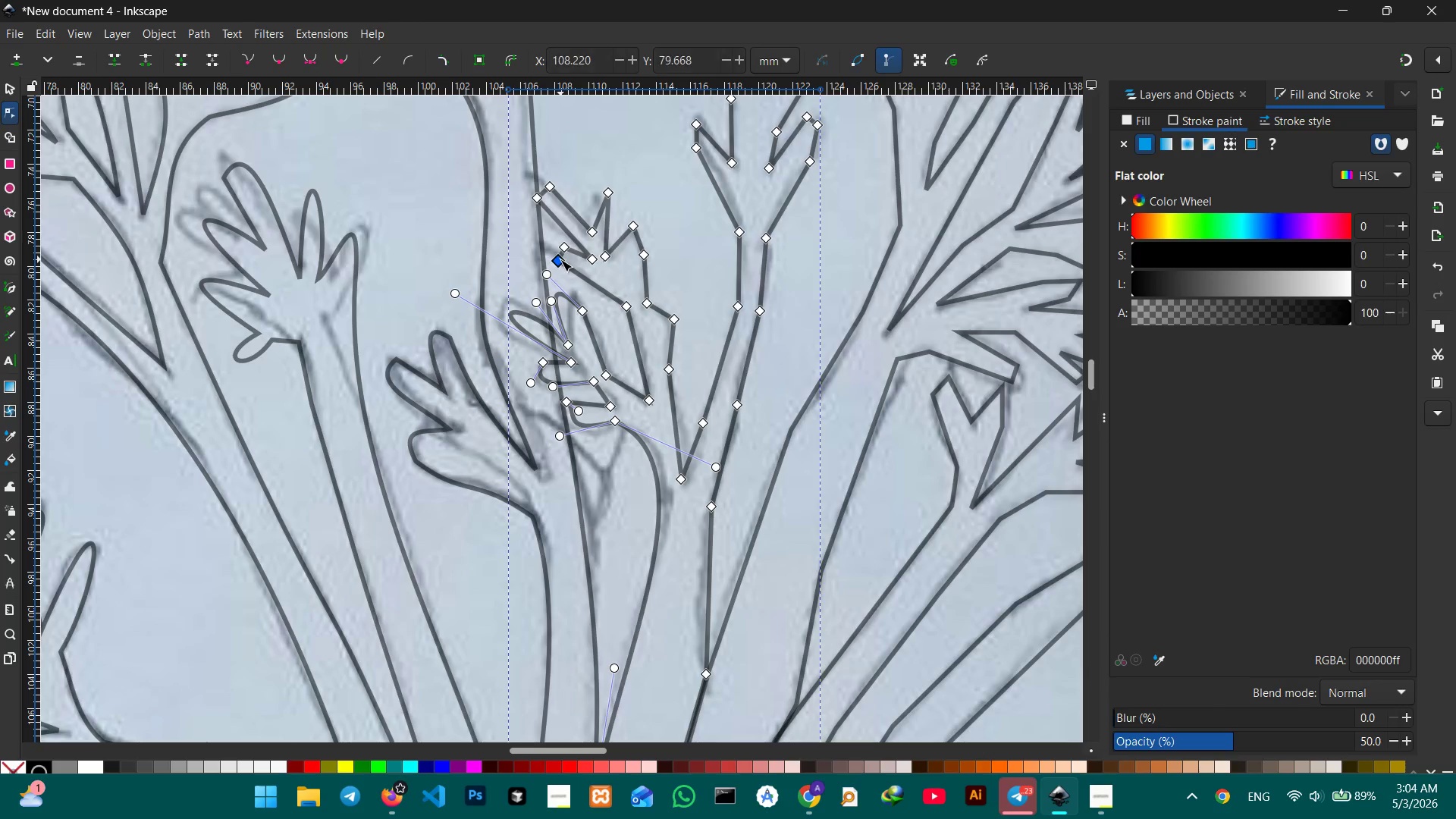 
key(Backspace)
 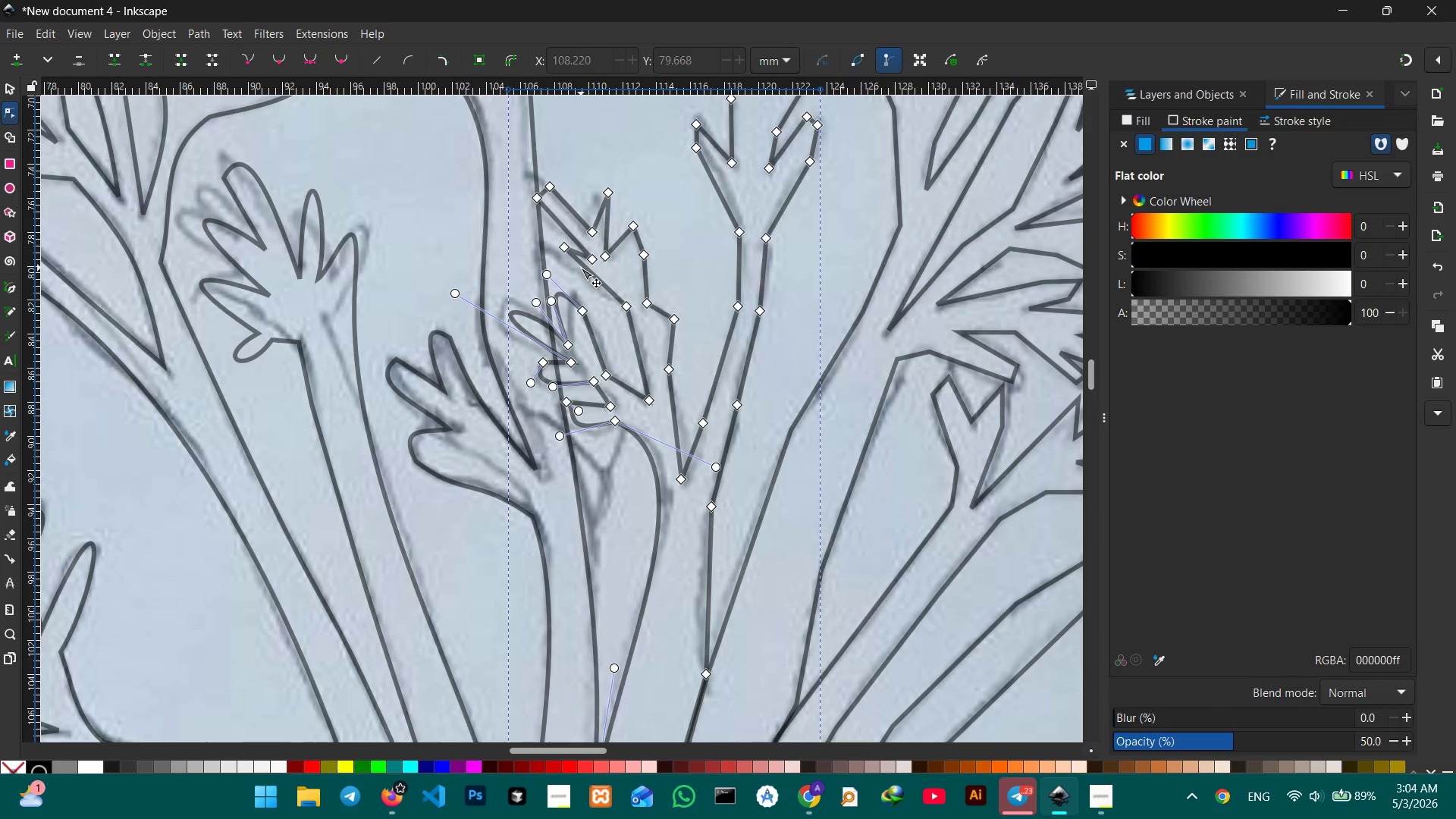 
left_click_drag(start_coordinate=[582, 268], to_coordinate=[573, 271])
 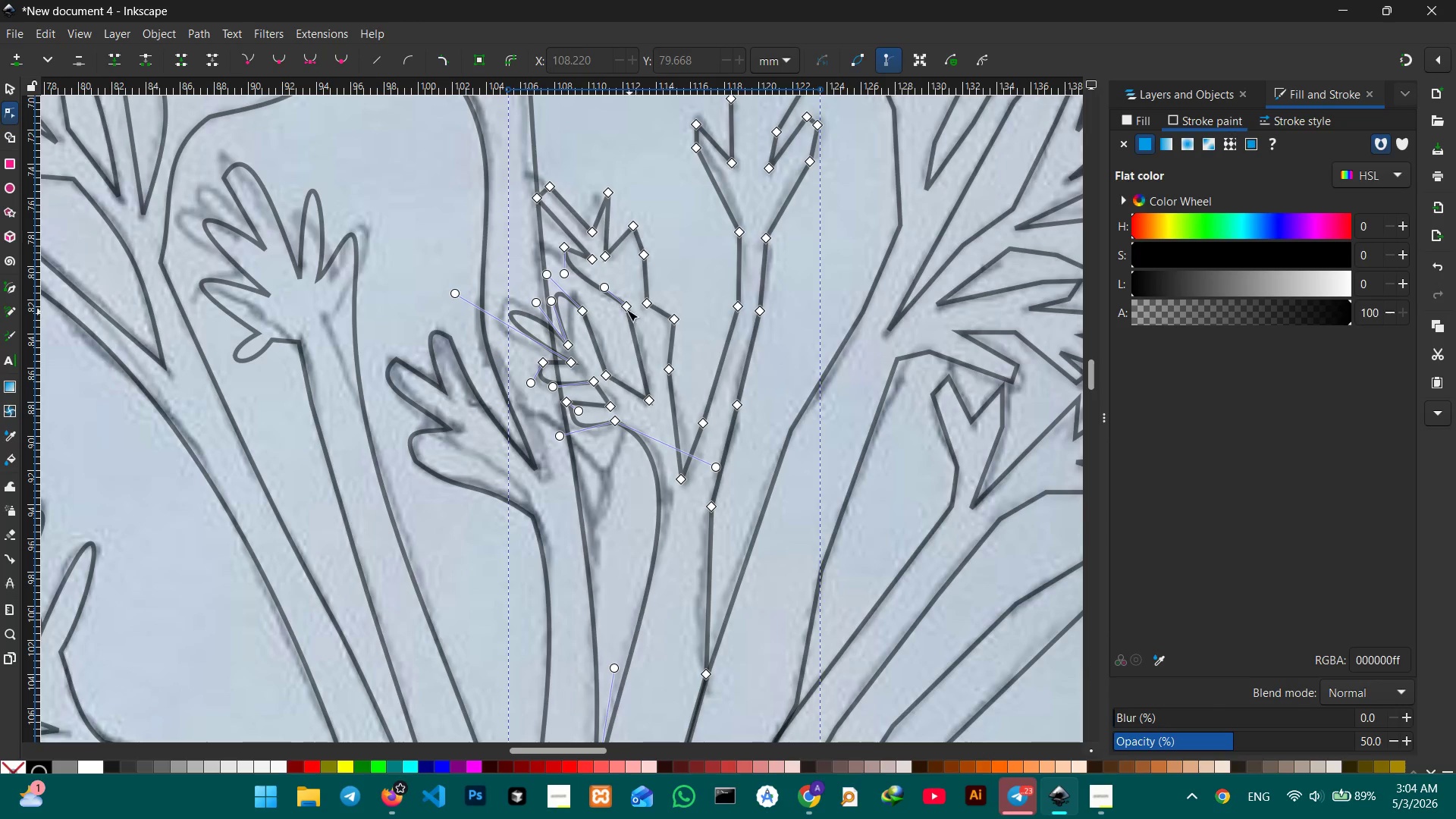 
left_click([625, 307])
 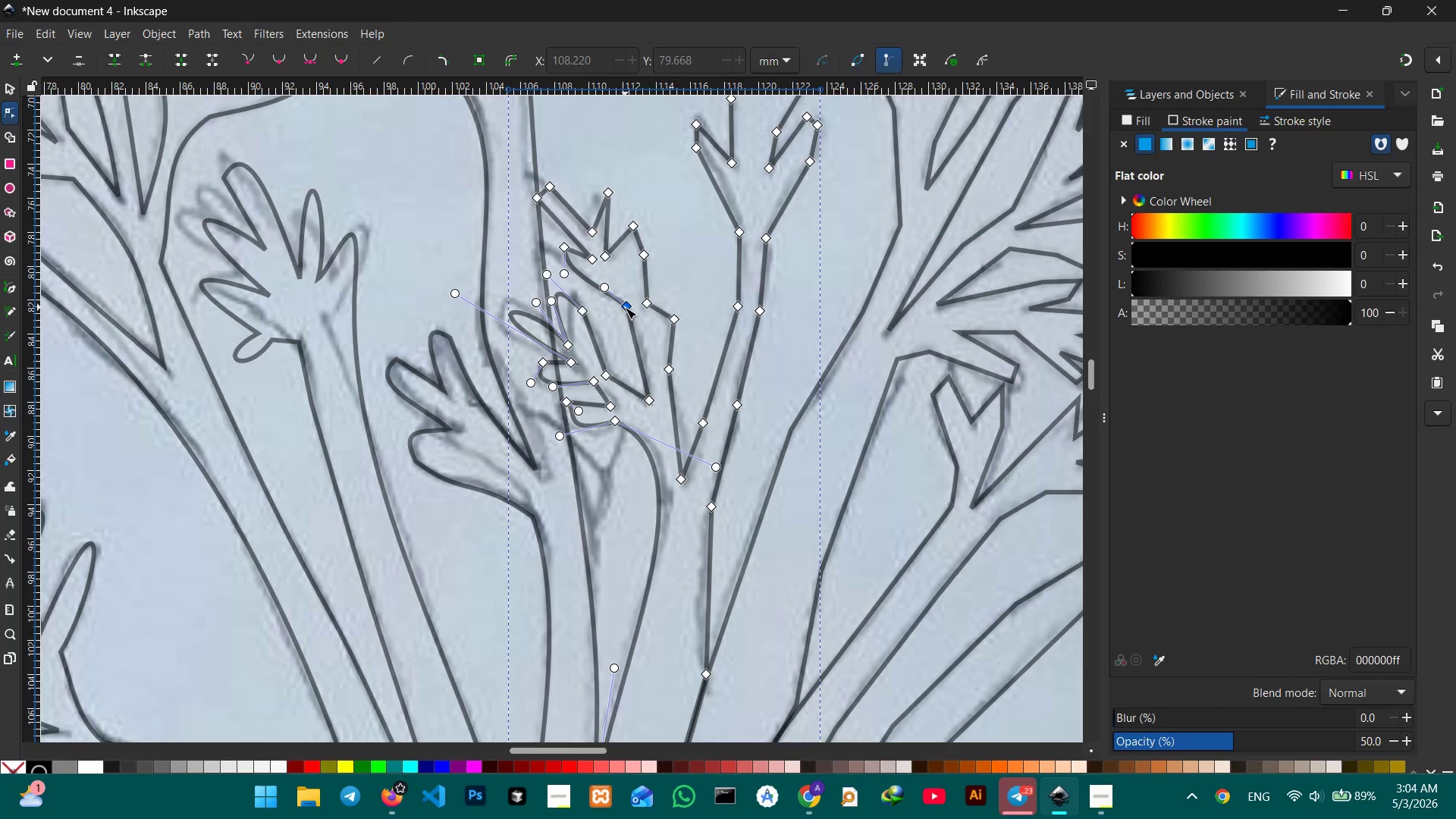 
key(Backspace)
 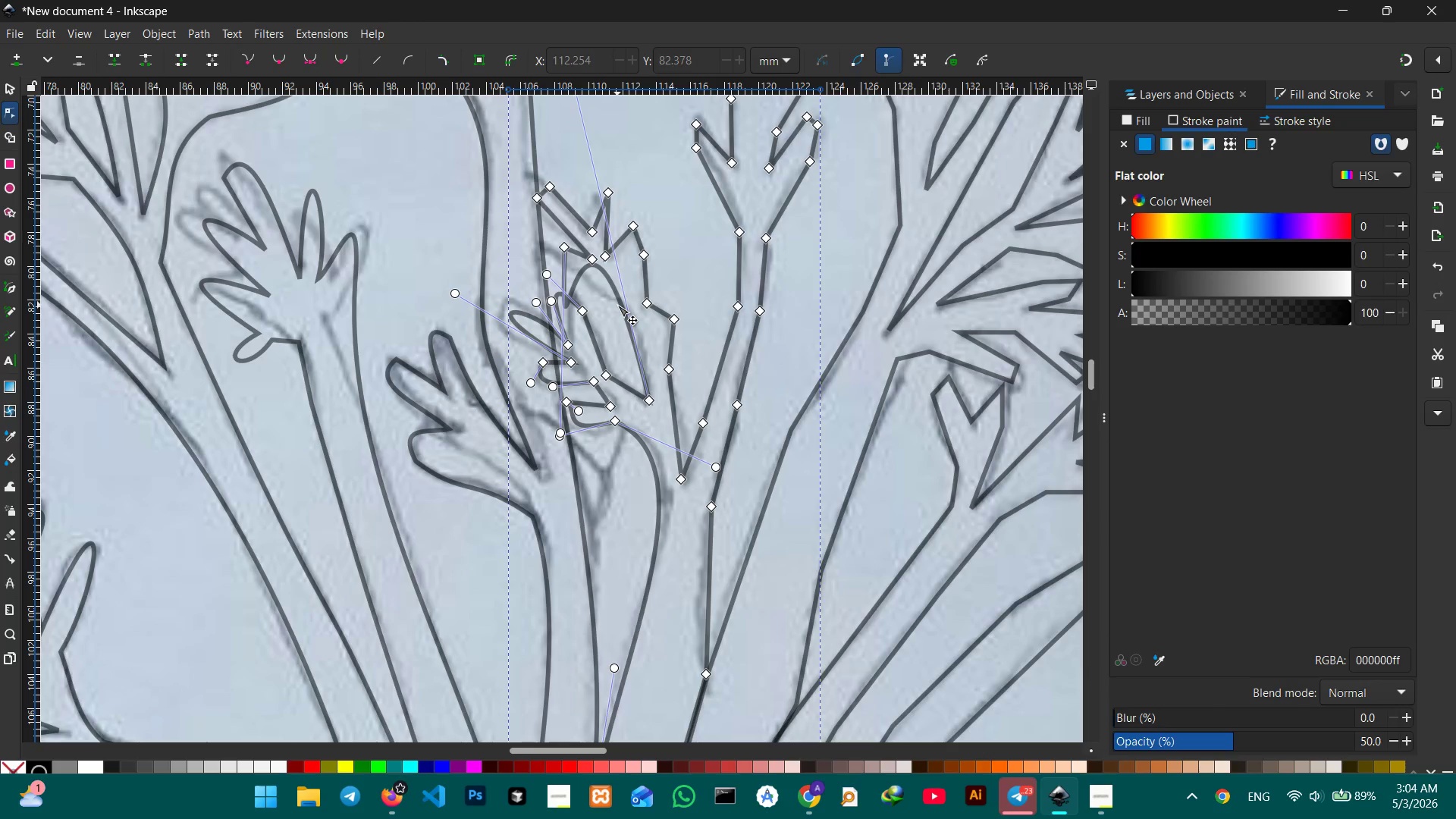 
key(Control+Z)
 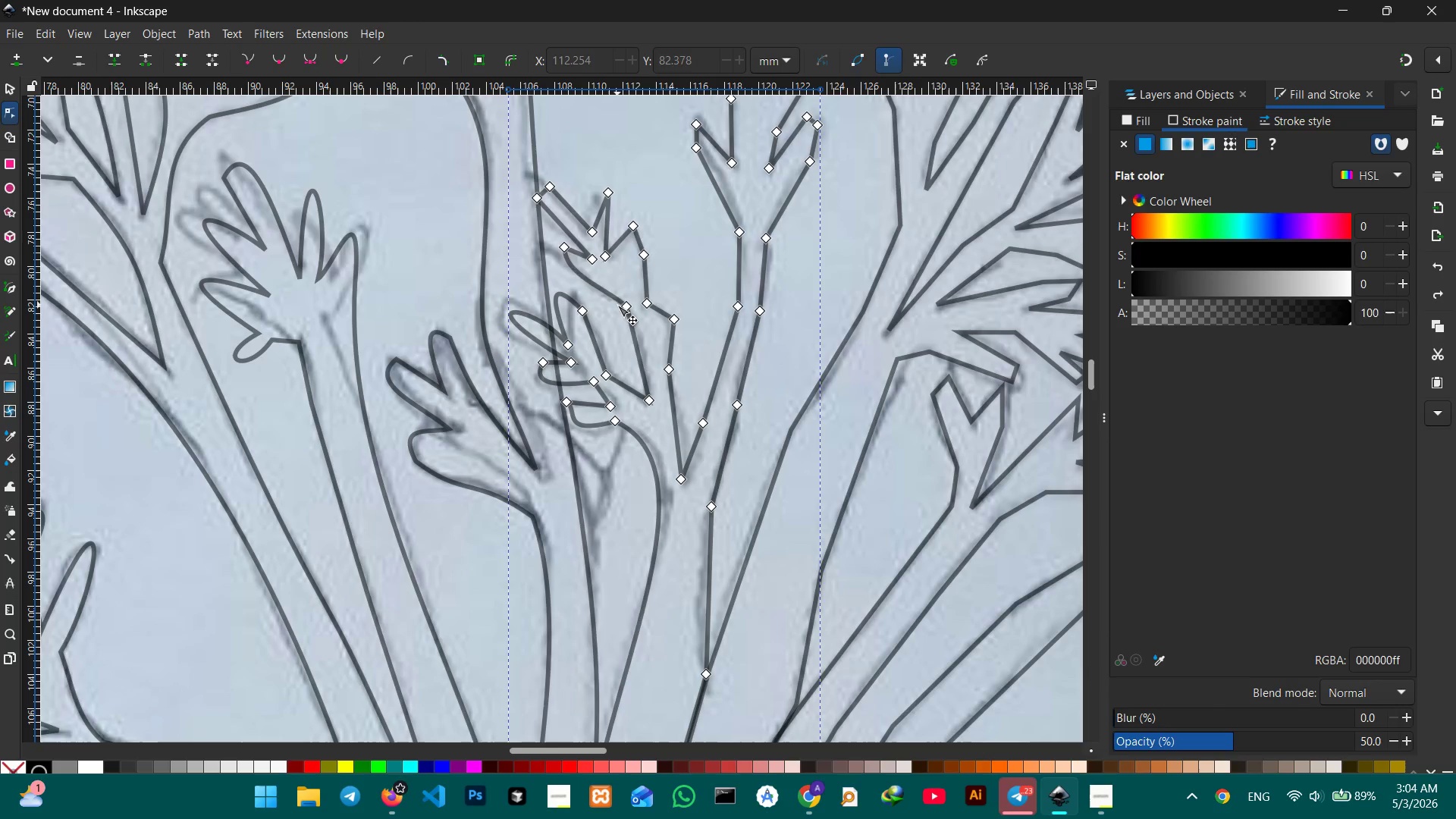 
key(Control+Z)
 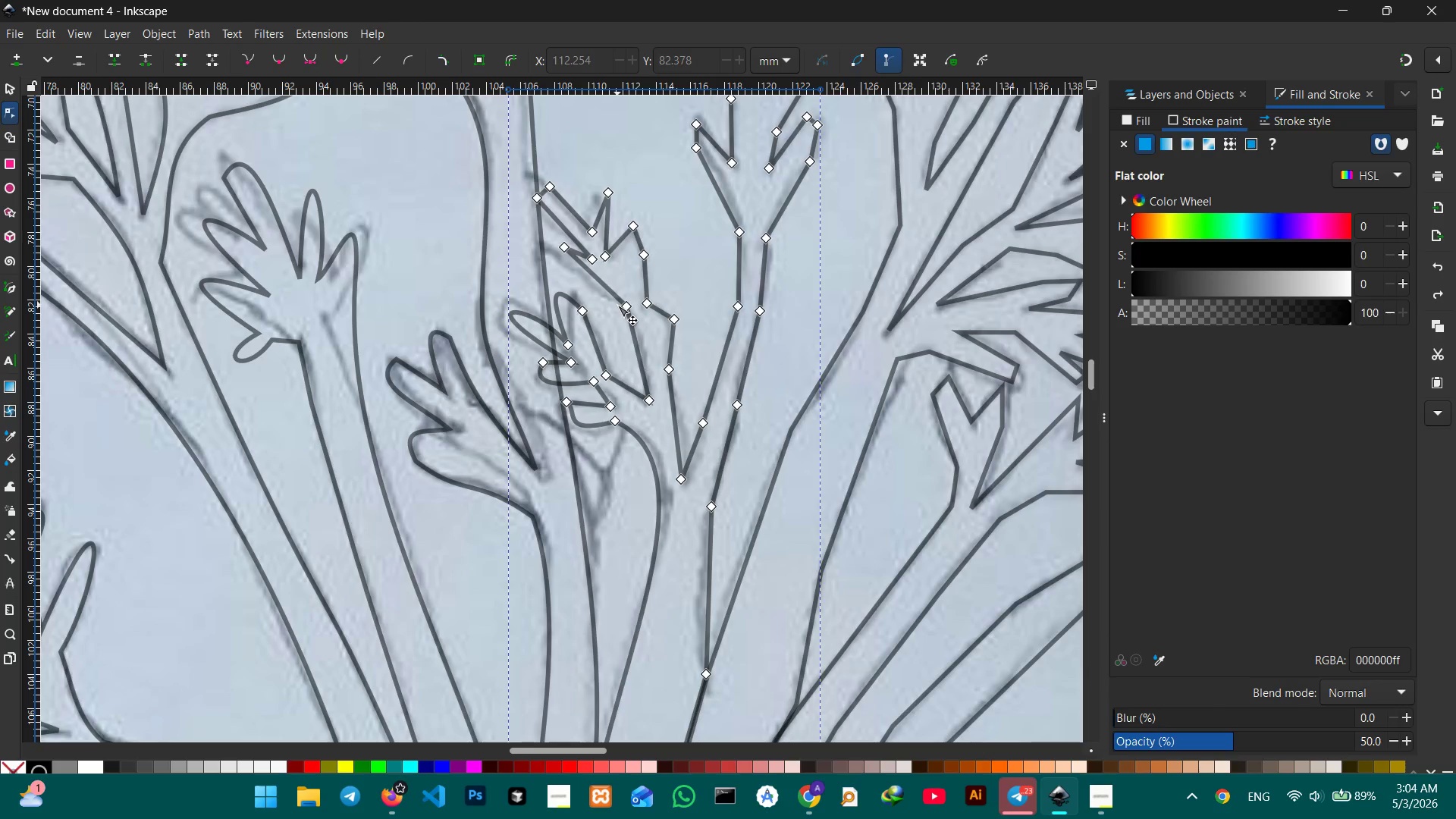 
key(Control+Z)
 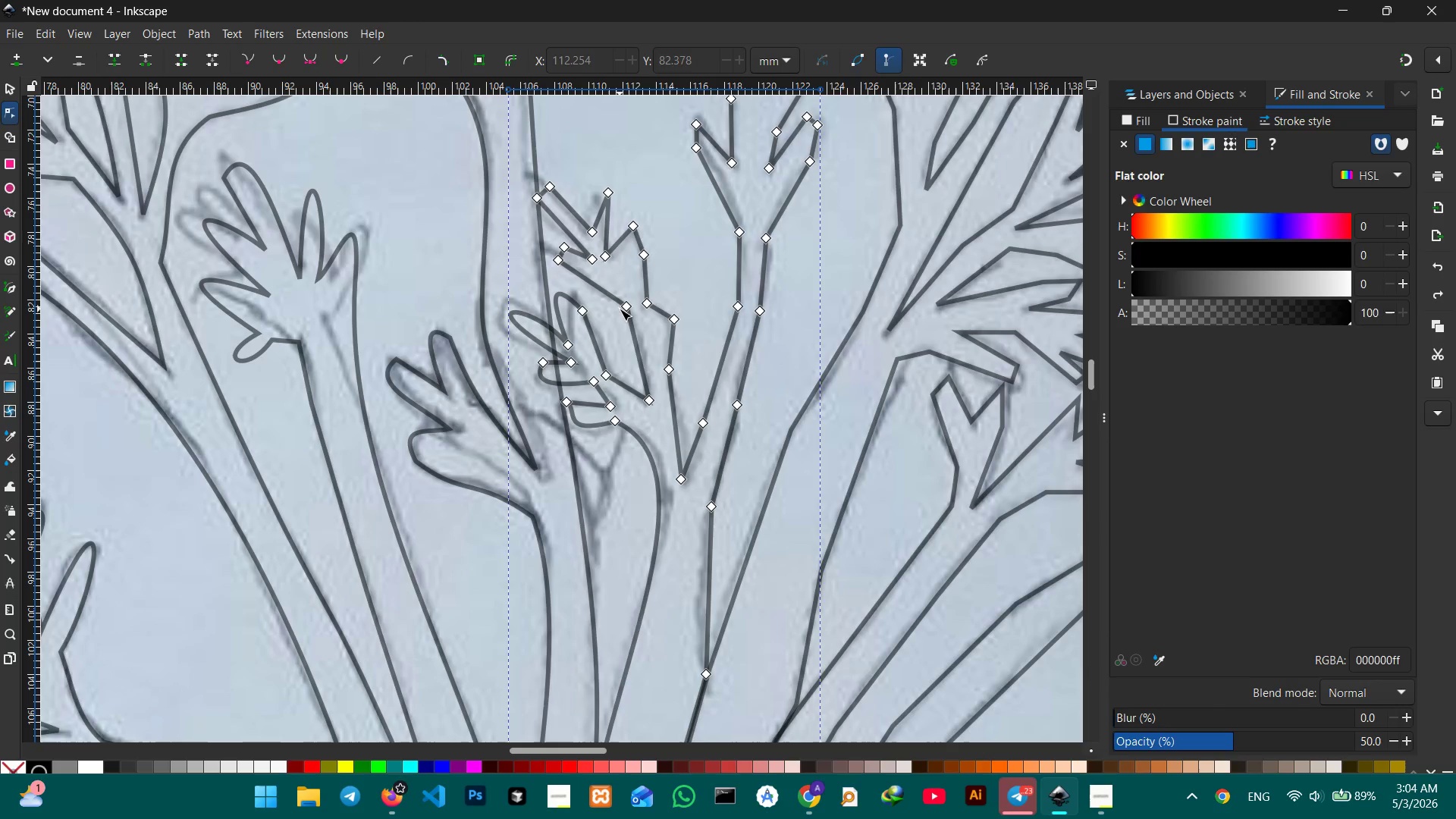 
left_click([621, 306])
 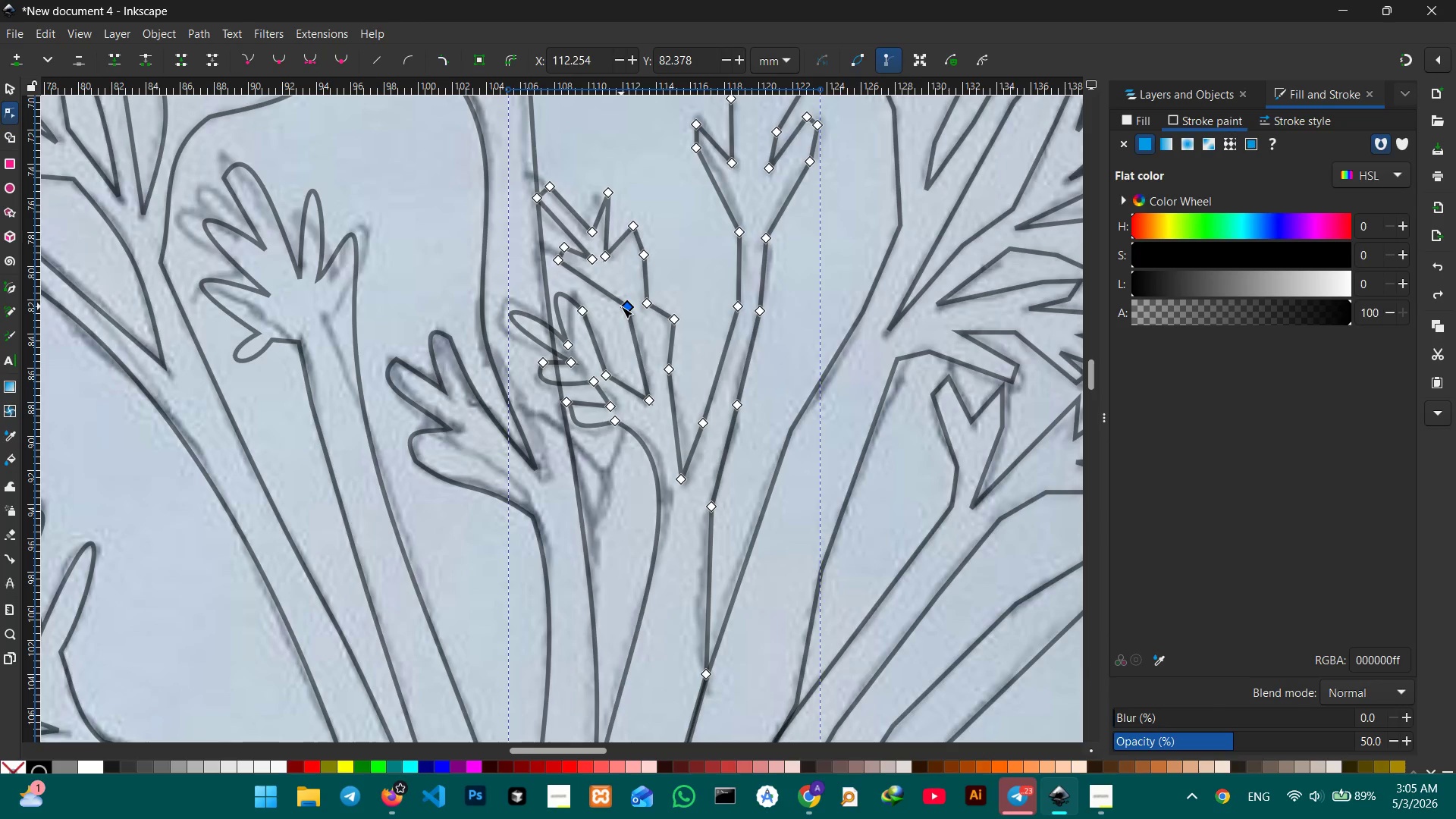 
key(Backspace)
 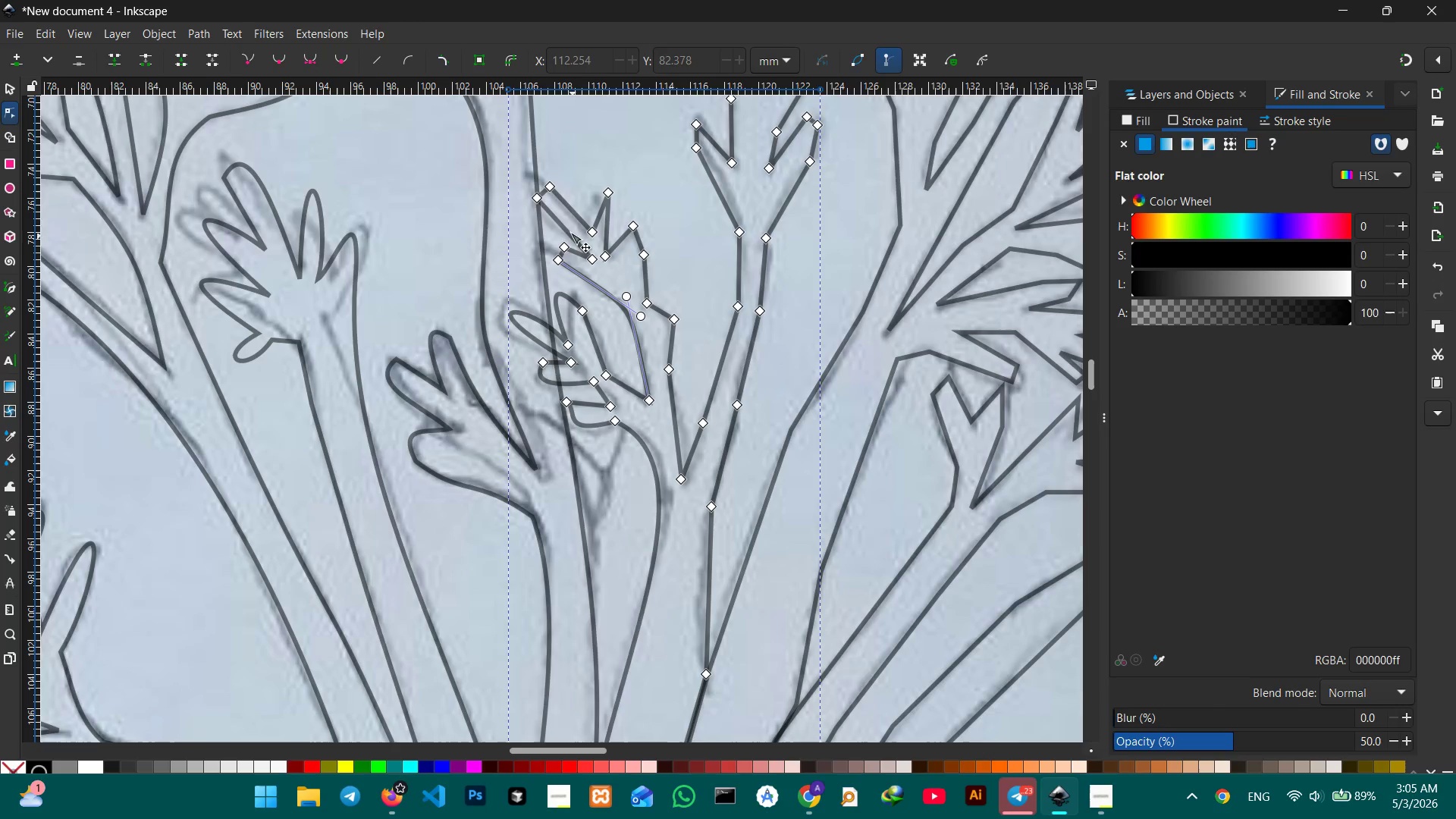 
left_click([541, 202])
 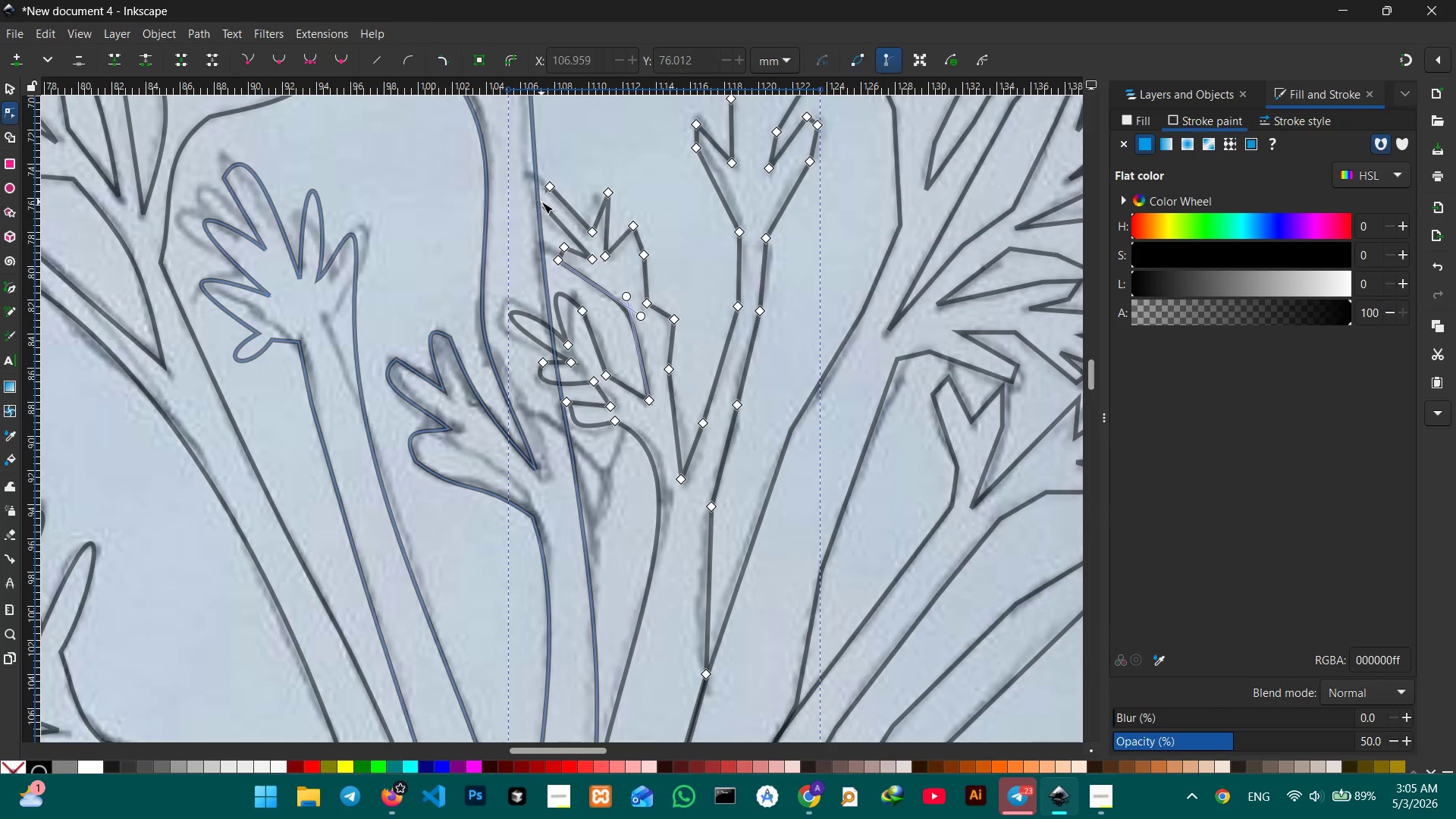 
key(Backspace)
 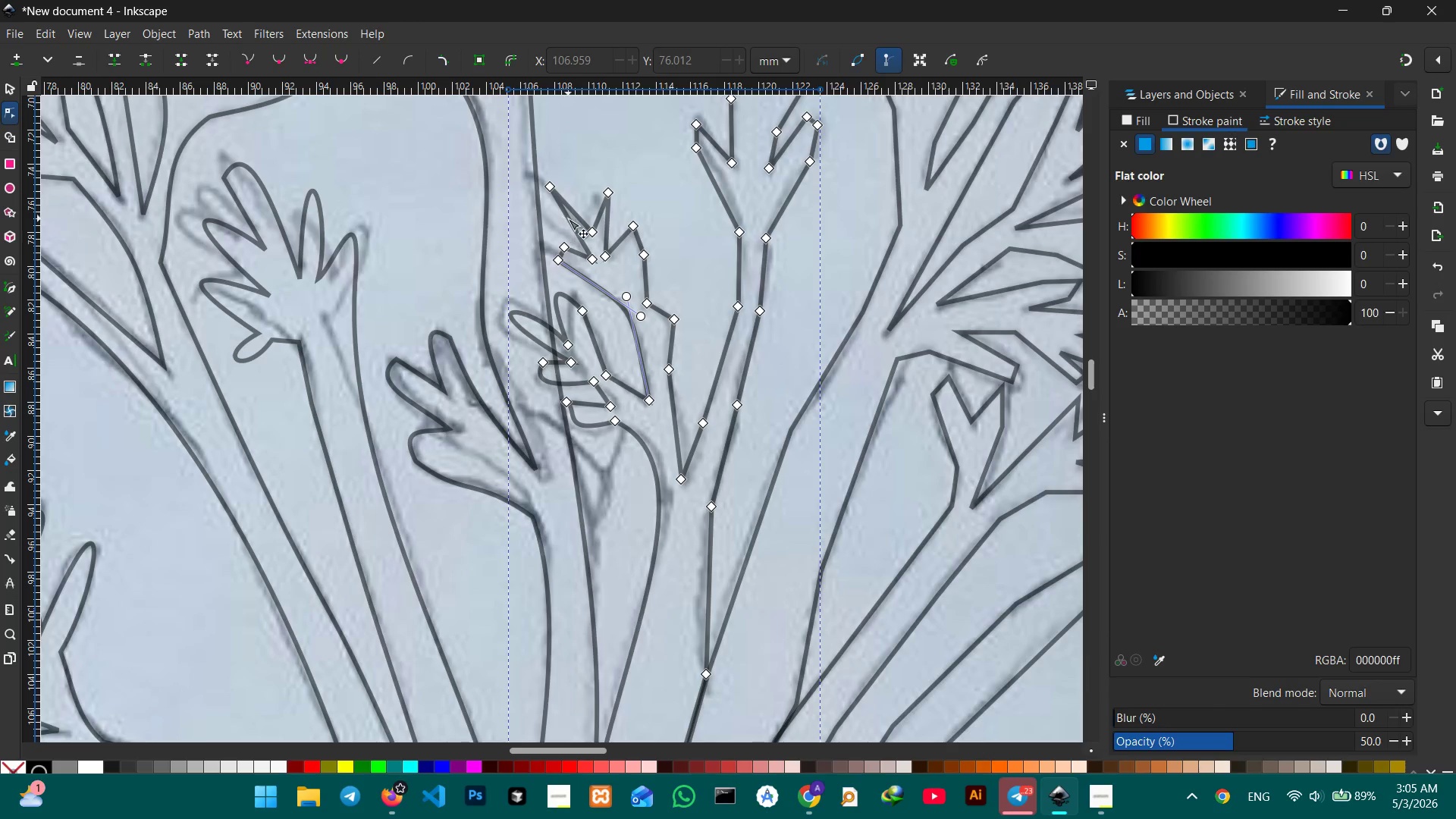 
left_click_drag(start_coordinate=[569, 218], to_coordinate=[548, 212])
 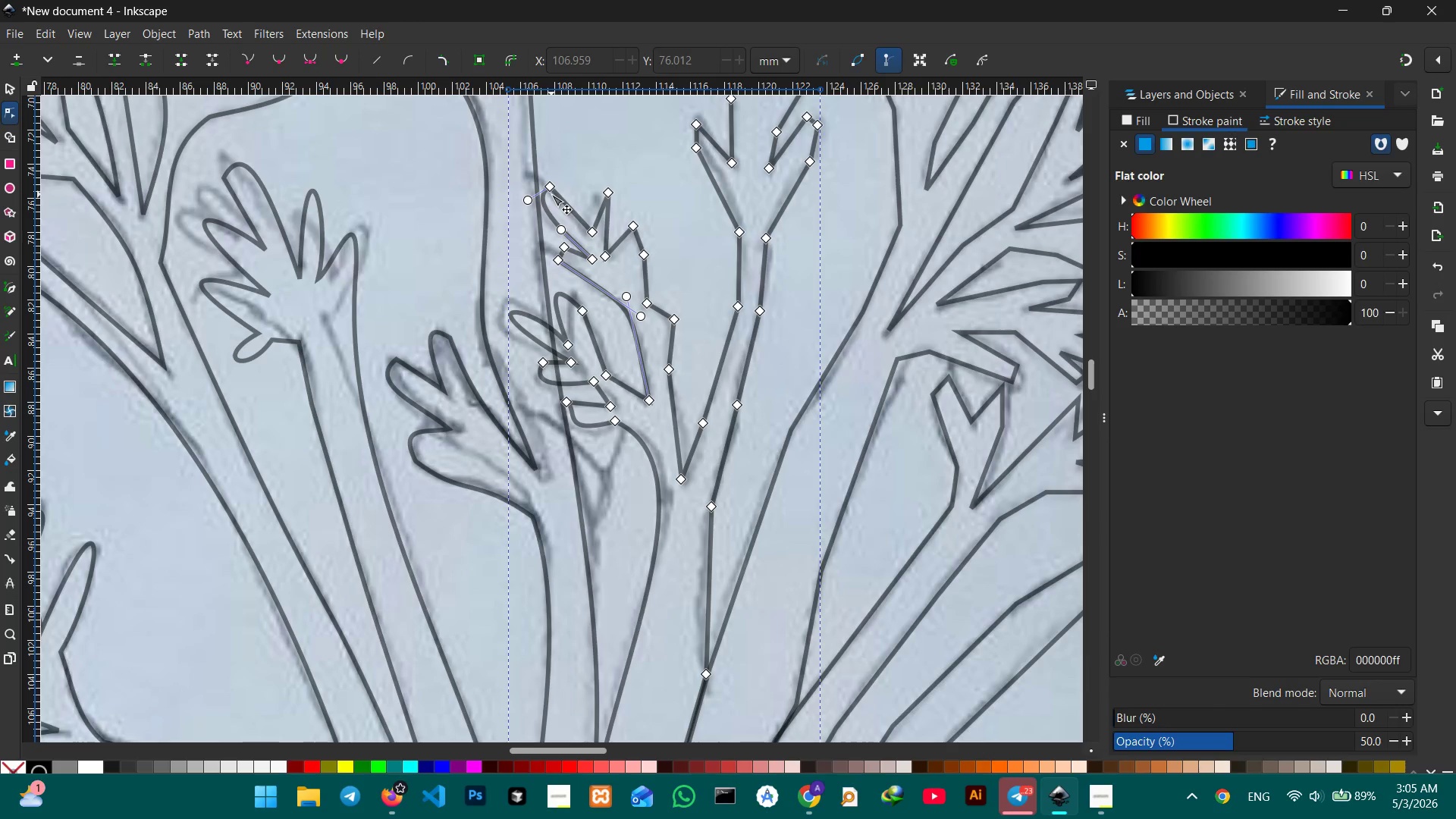 
left_click([551, 194])
 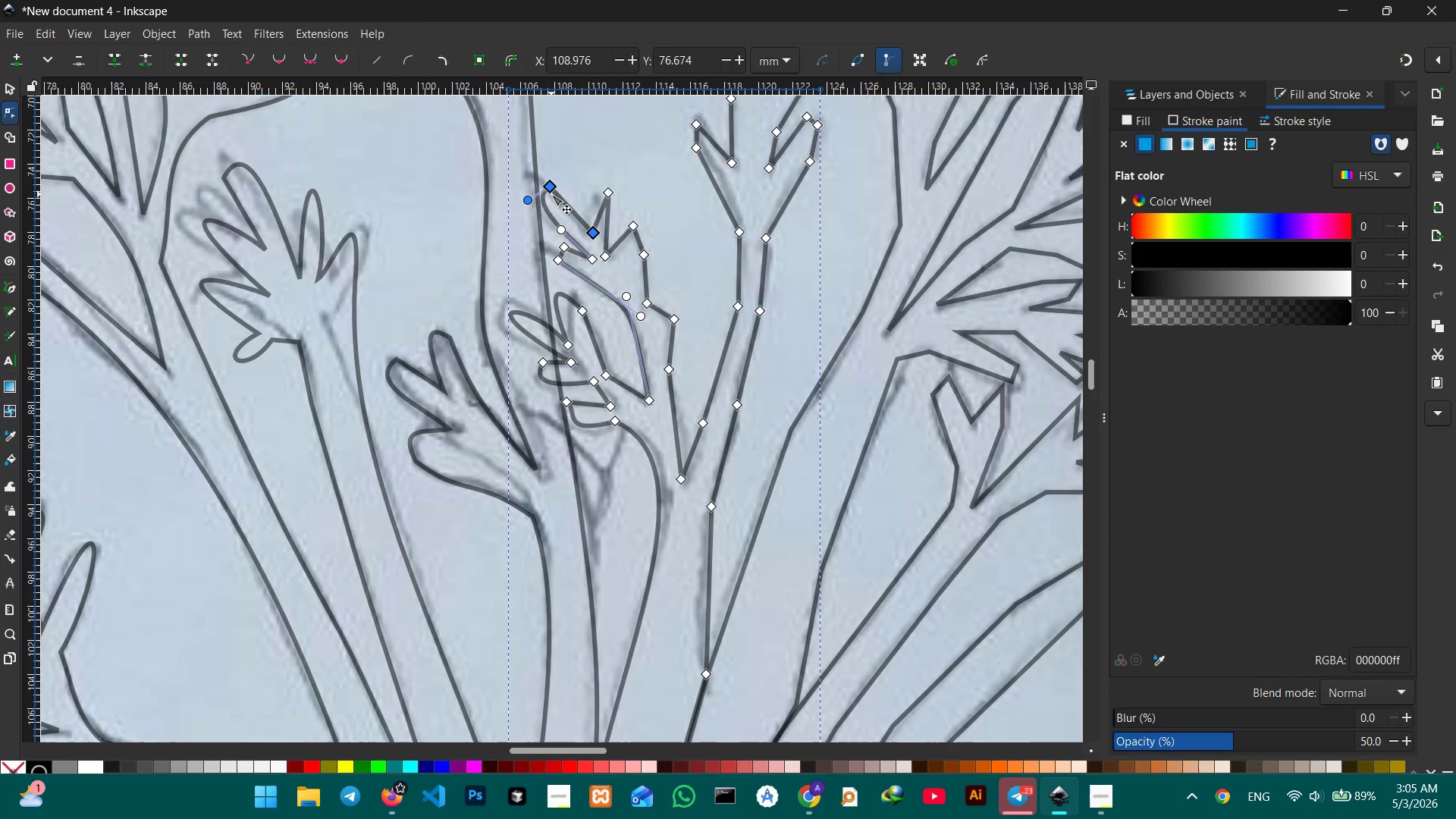 
key(Backspace)
 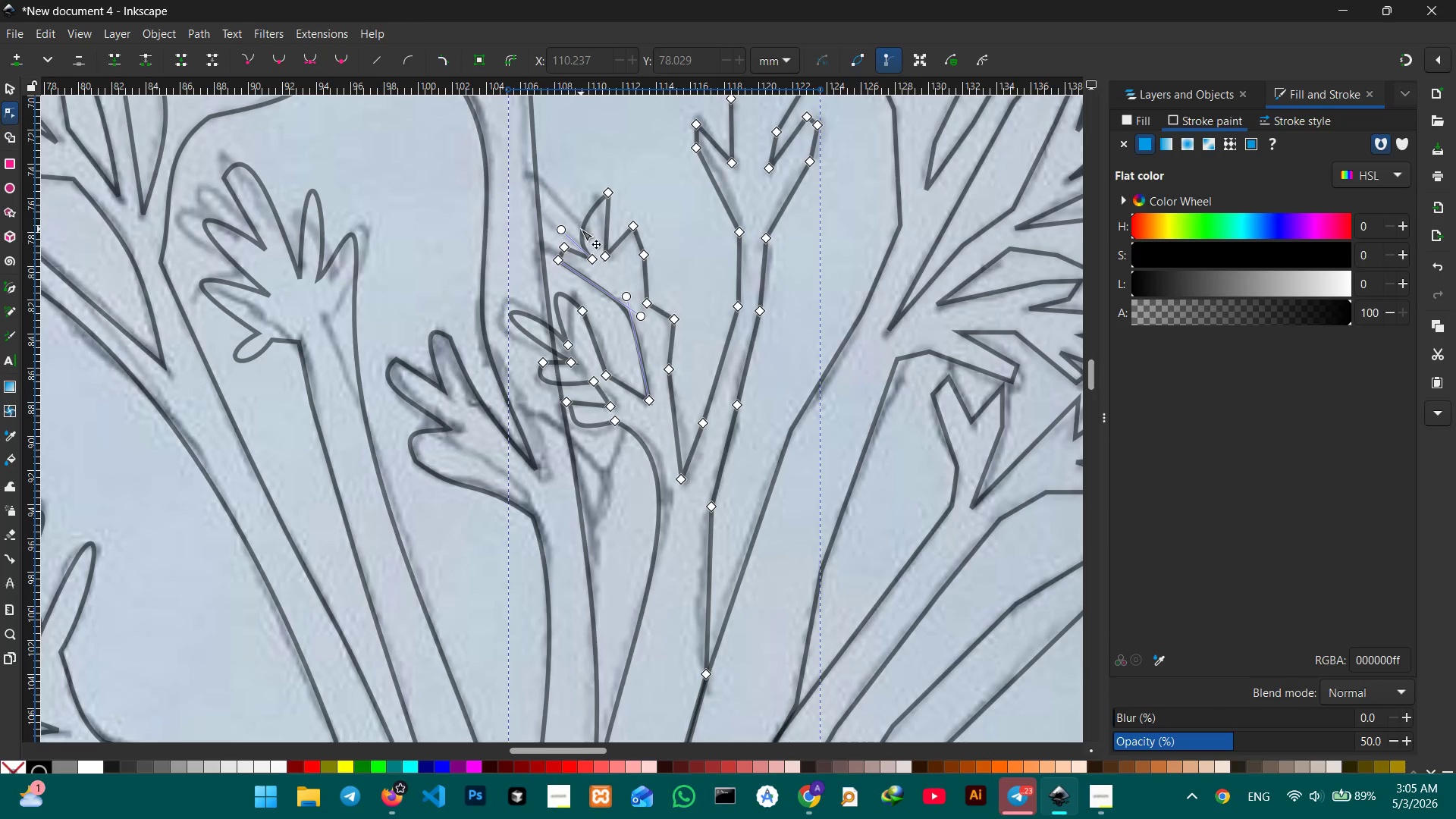 
left_click_drag(start_coordinate=[581, 229], to_coordinate=[553, 202])
 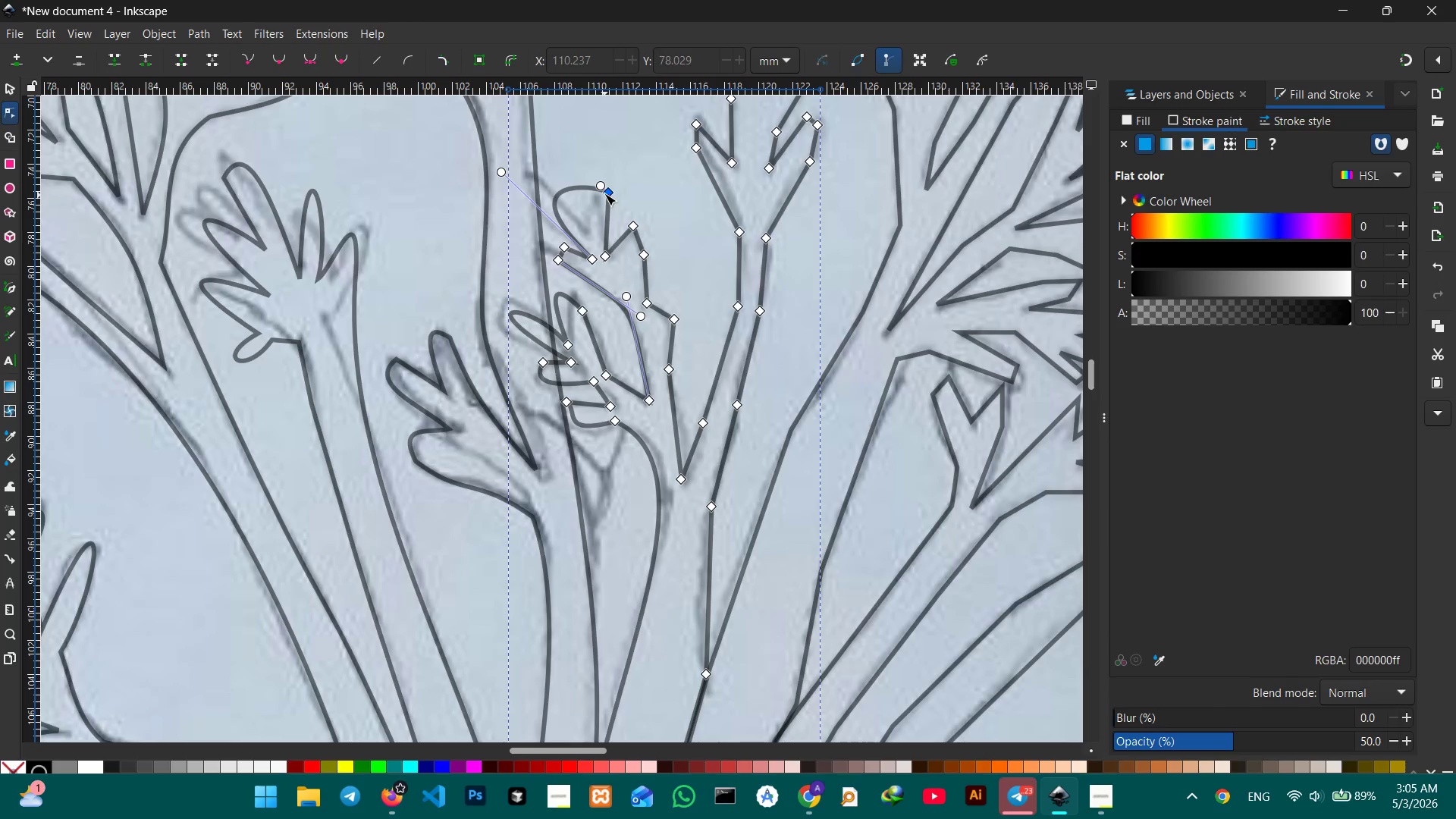 
left_click([604, 193])
 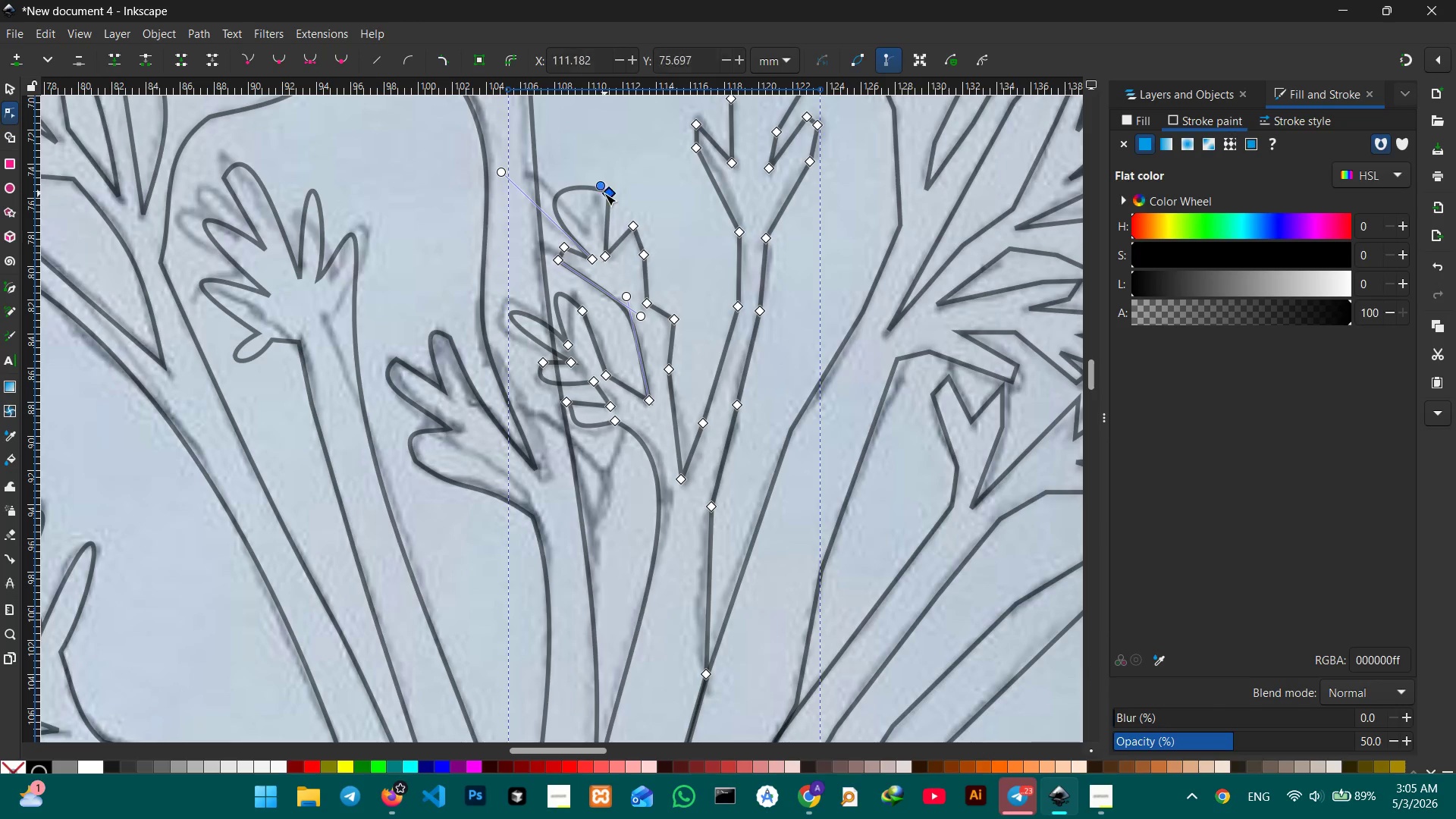 
key(Backspace)
 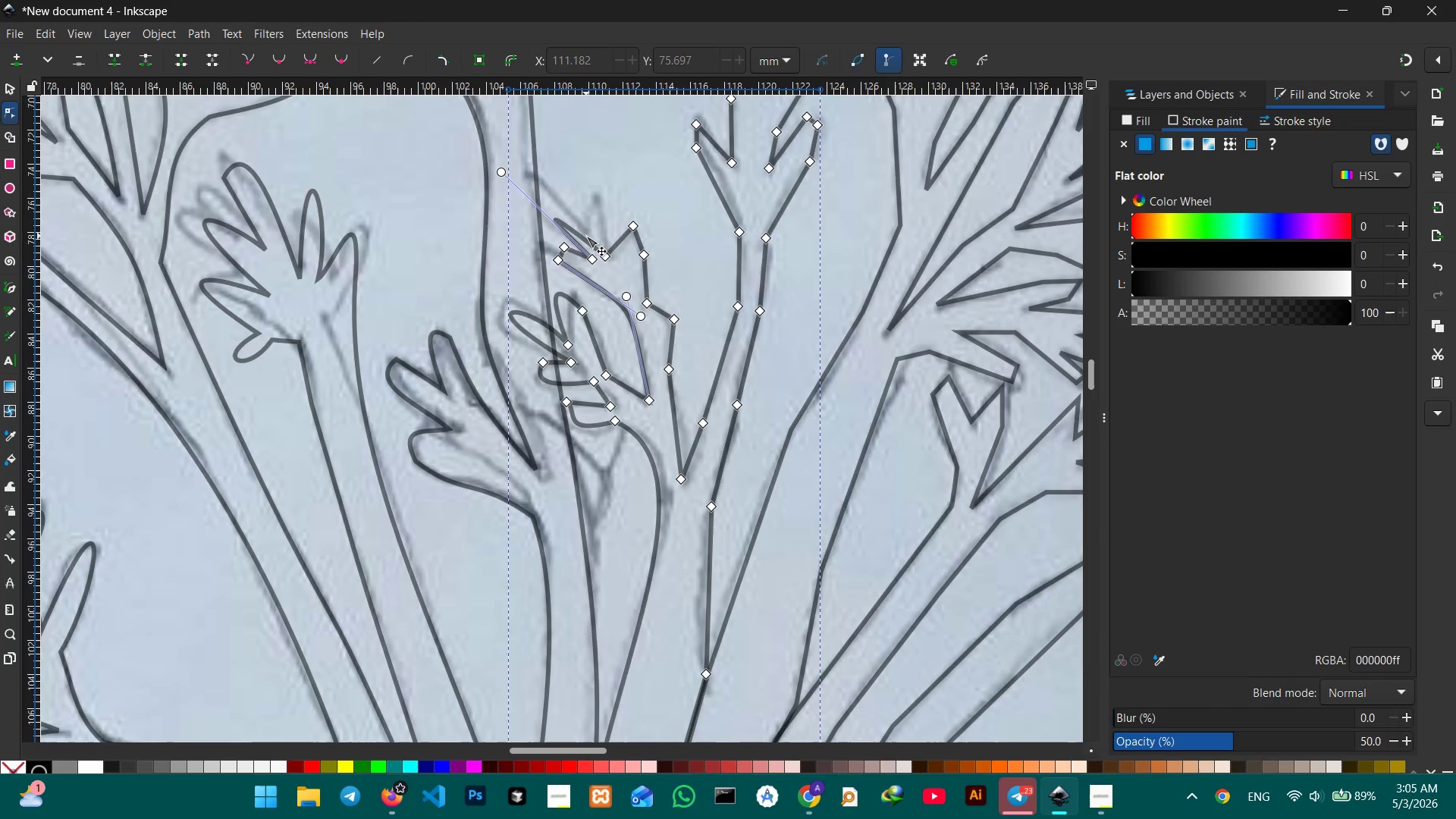 
left_click_drag(start_coordinate=[585, 237], to_coordinate=[591, 206])
 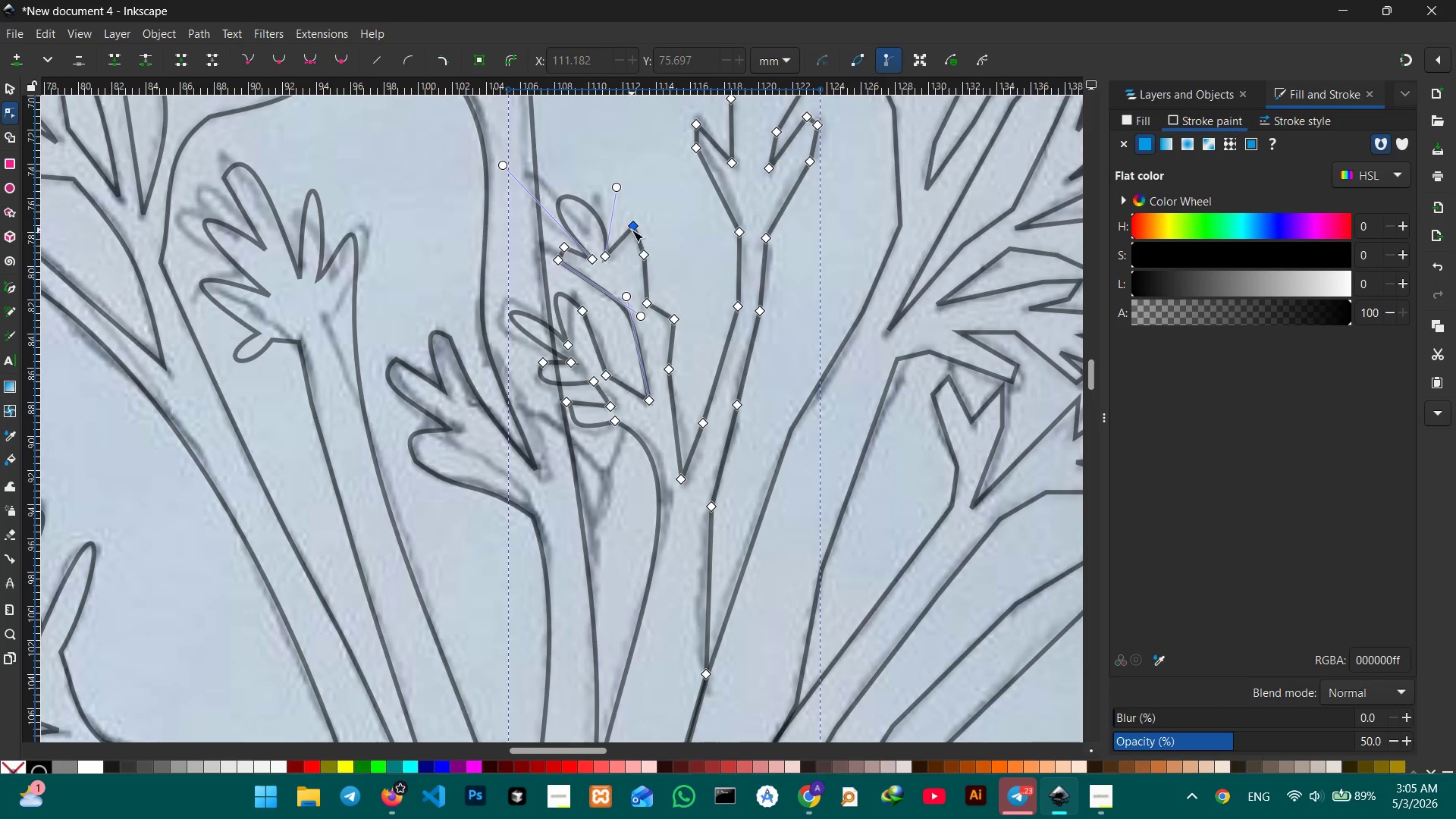 
left_click([632, 227])
 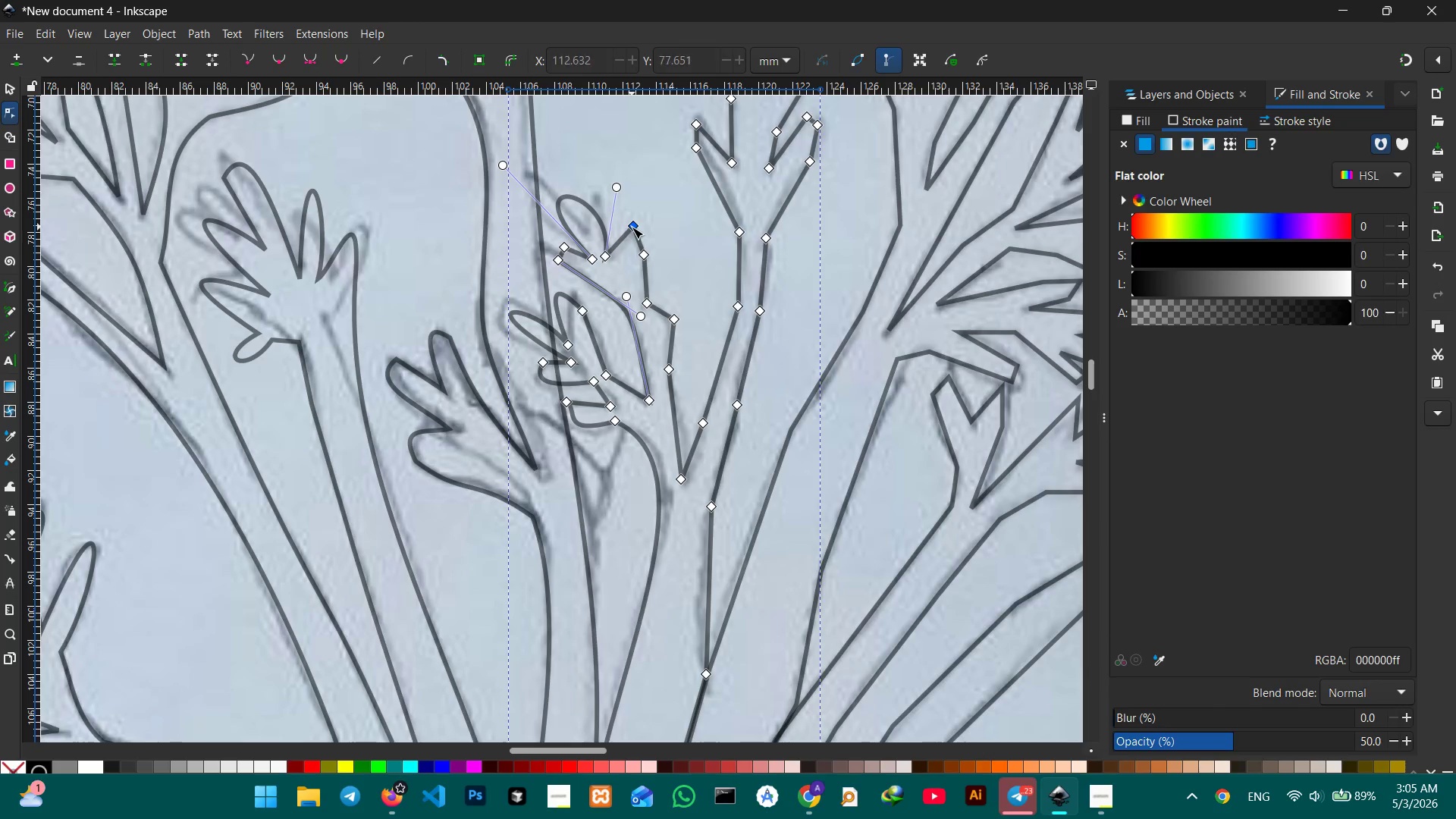 
key(Backspace)
 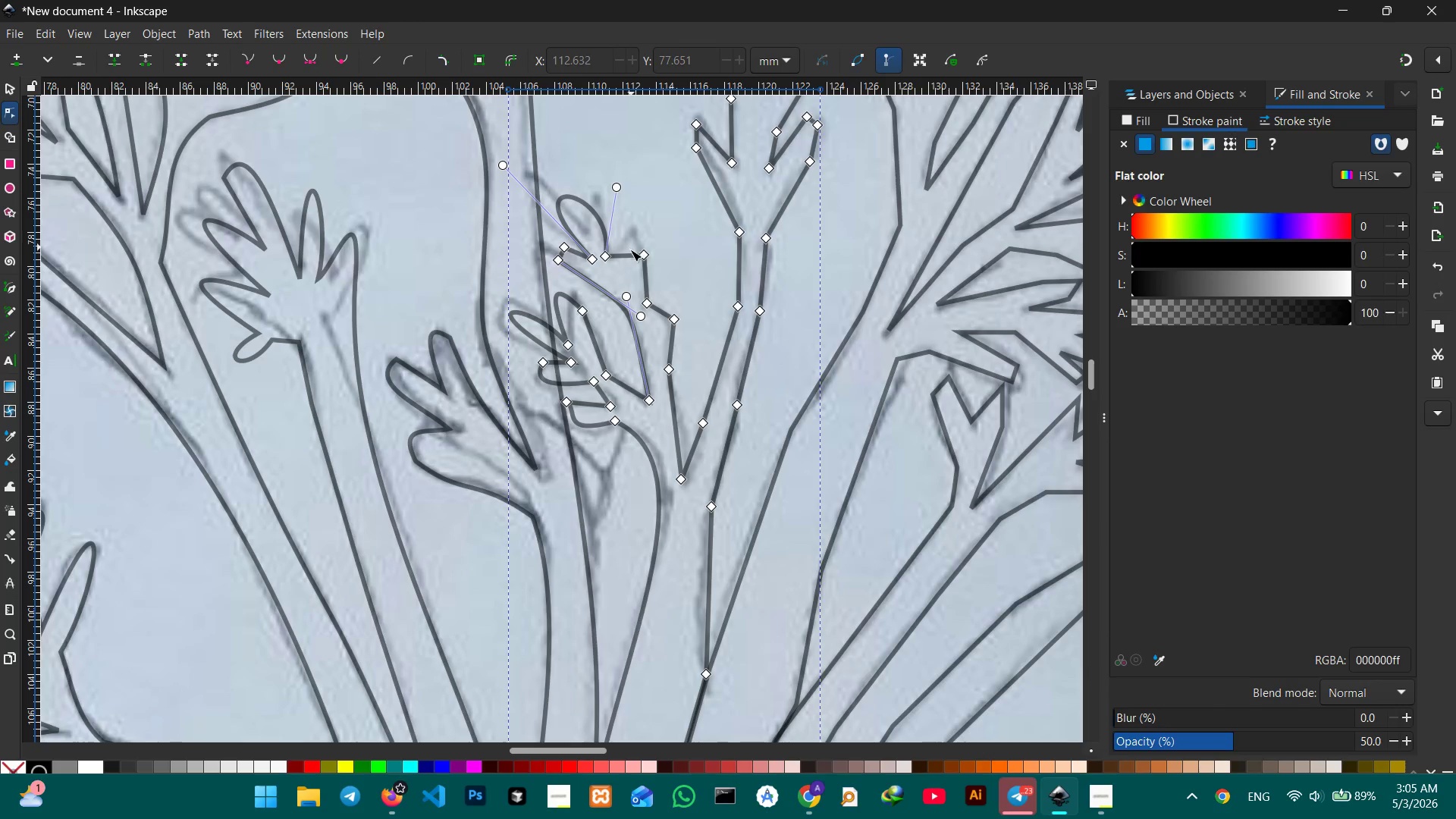 
left_click_drag(start_coordinate=[629, 254], to_coordinate=[645, 214])
 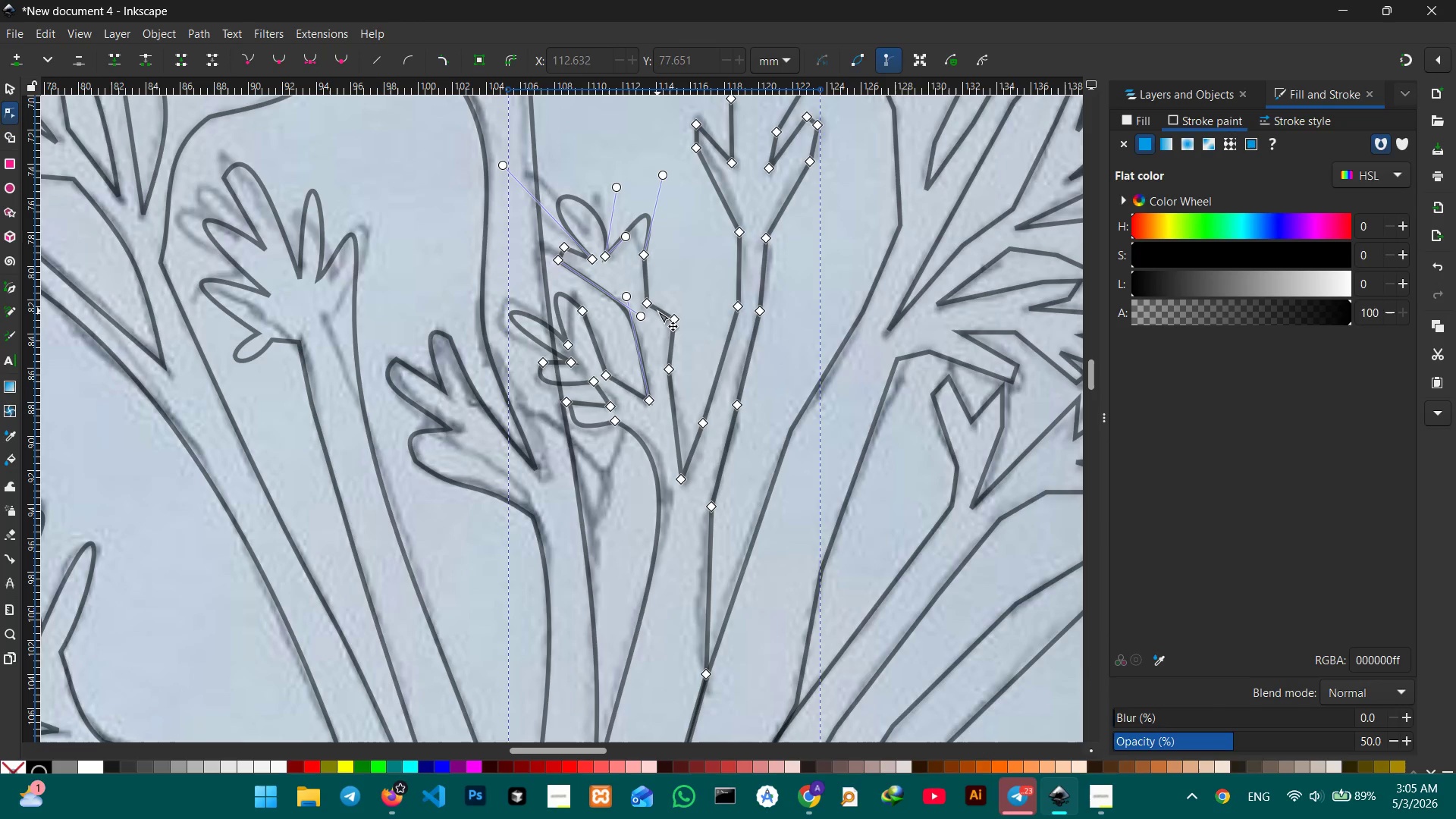 
left_click_drag(start_coordinate=[658, 311], to_coordinate=[667, 266])
 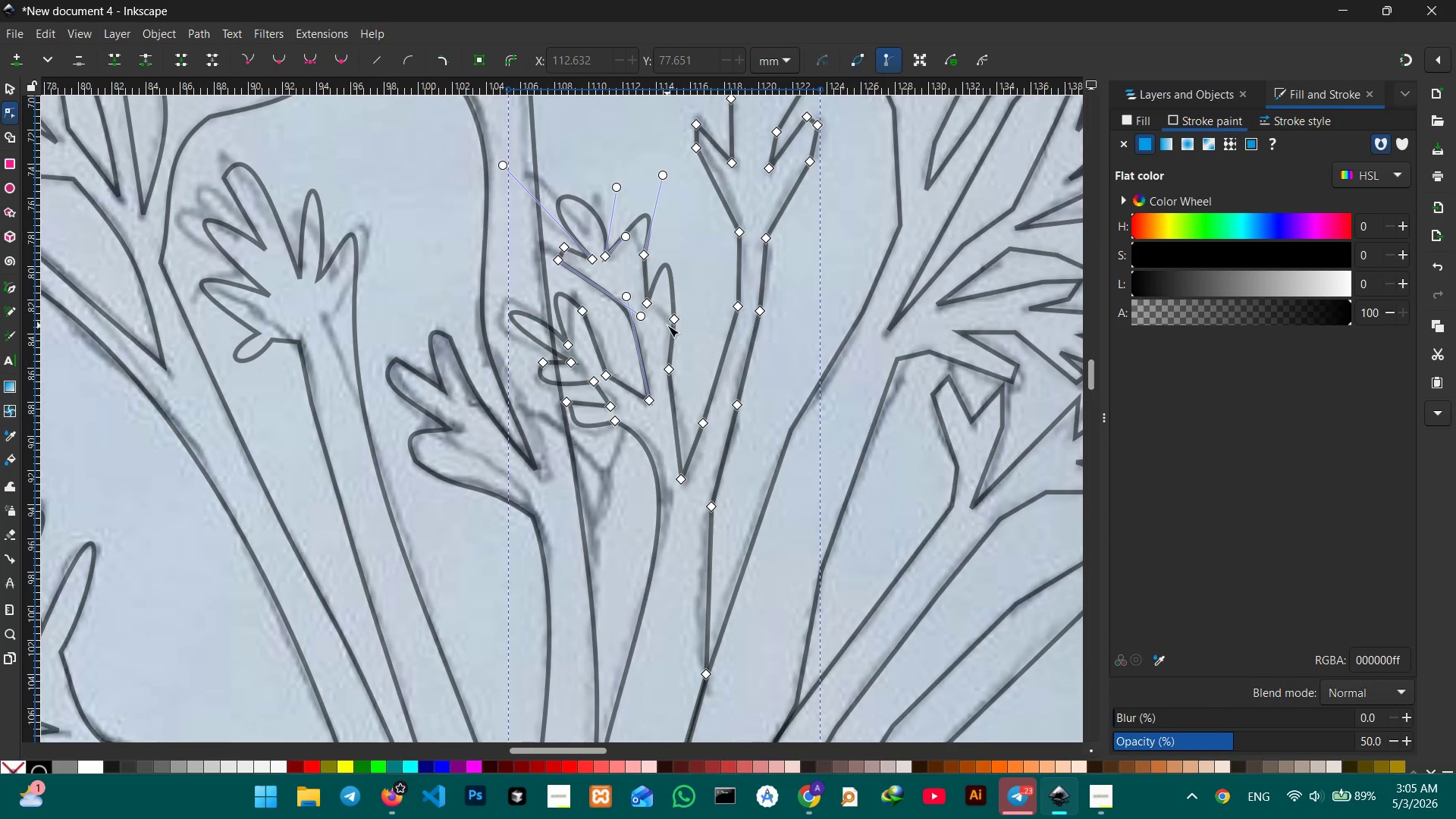 
left_click([674, 318])
 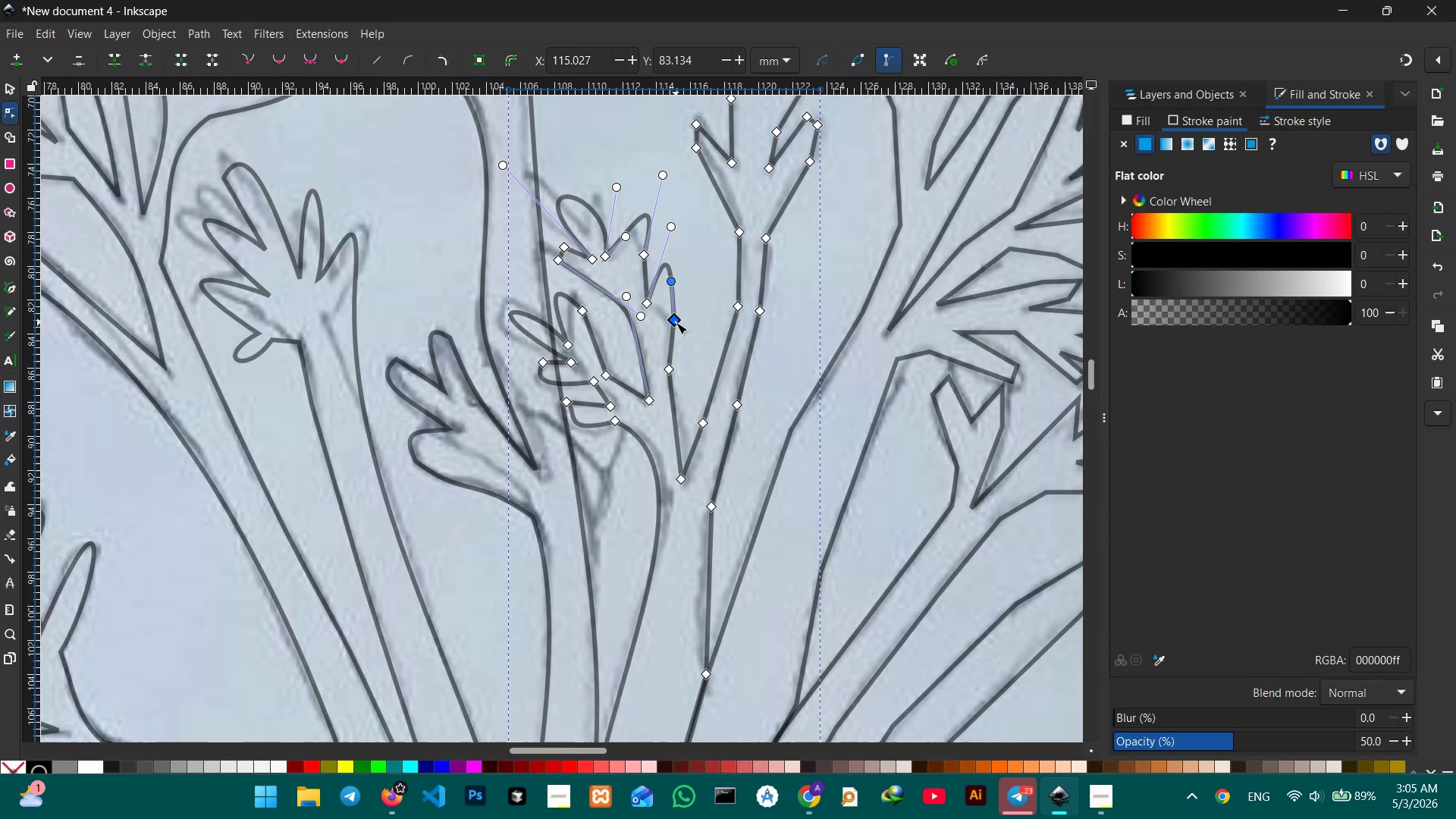 
key(Backspace)
 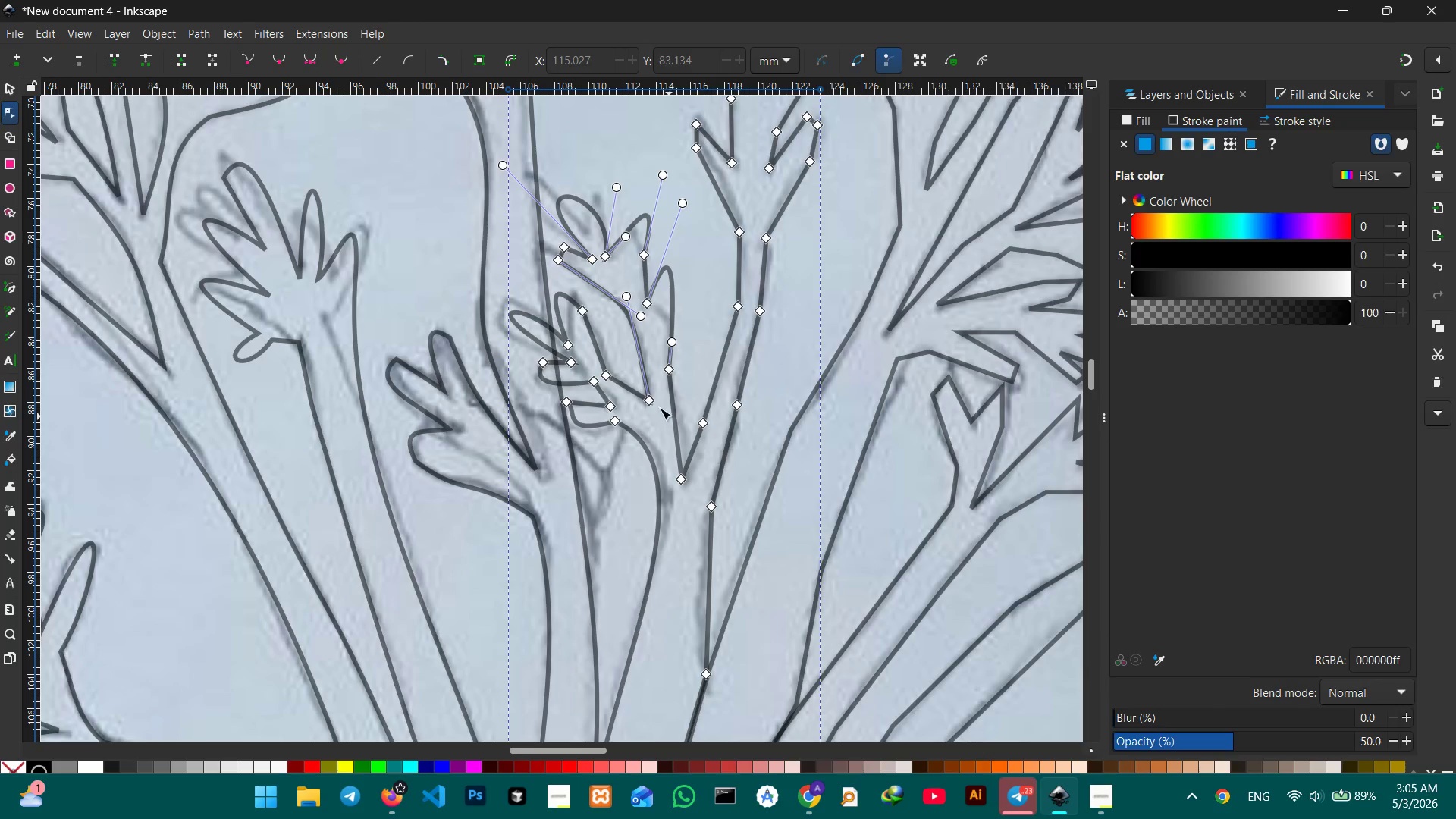 
left_click([610, 375])
 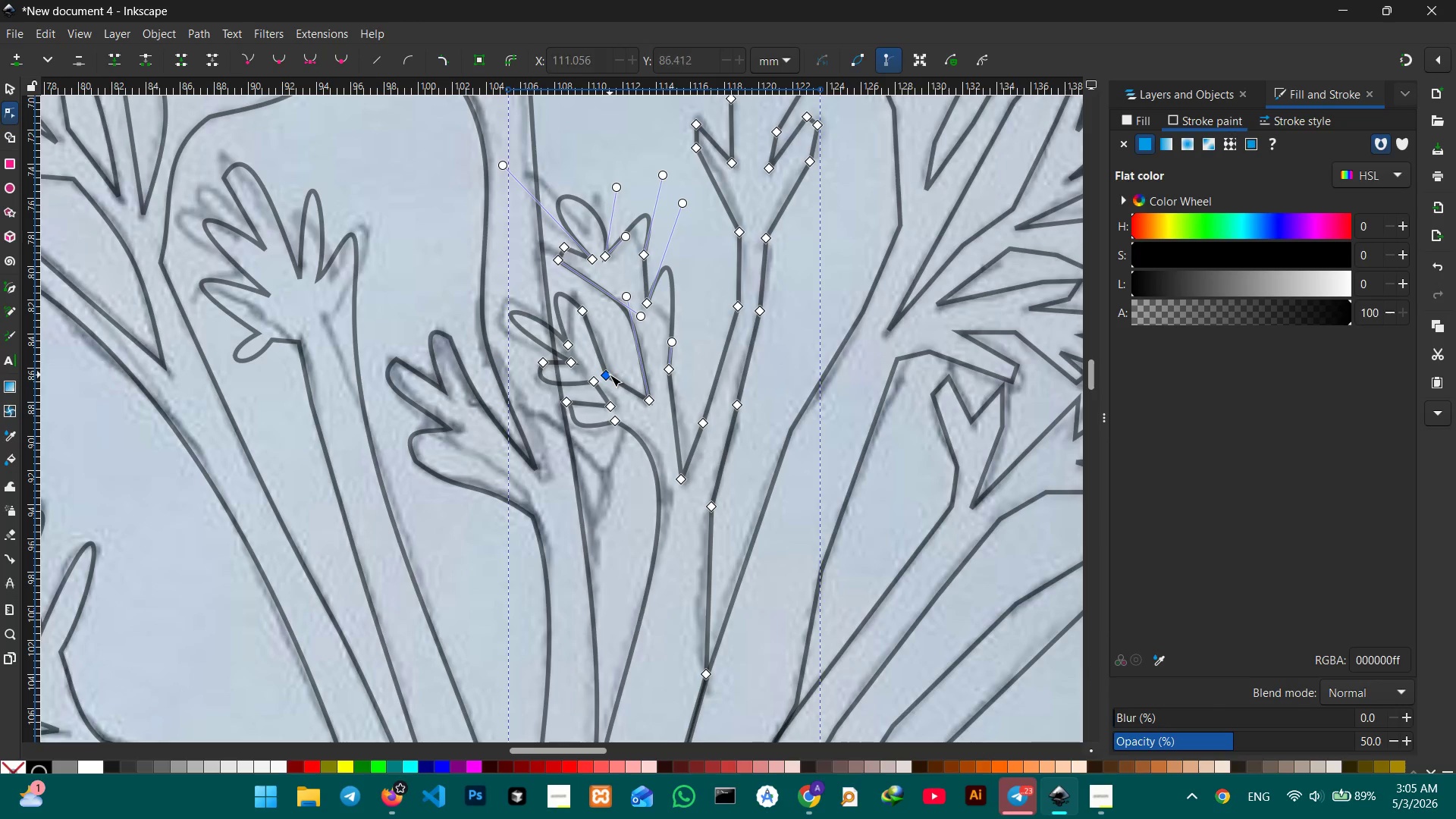 
key(Backspace)
 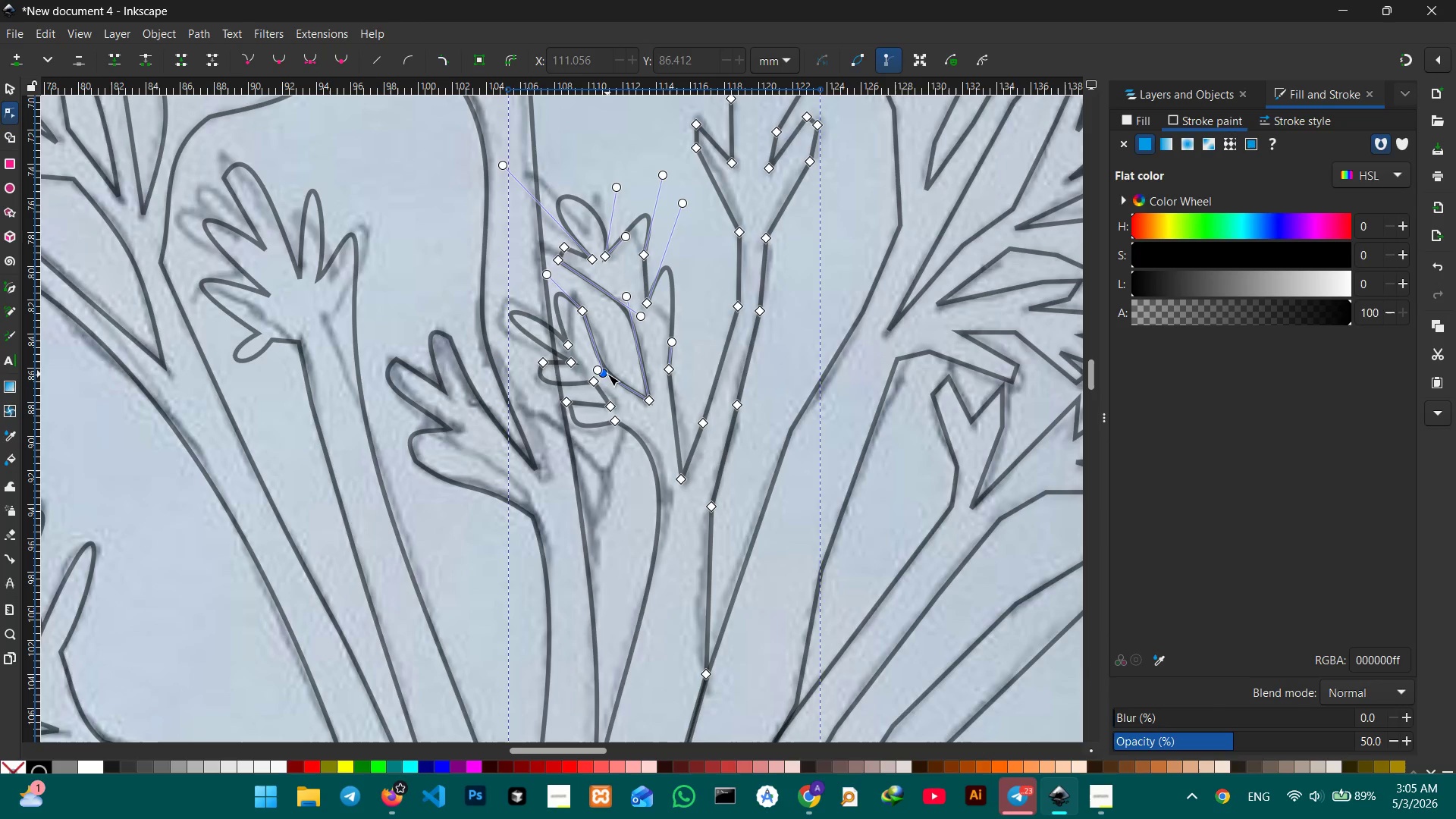 
left_click_drag(start_coordinate=[607, 374], to_coordinate=[611, 362])
 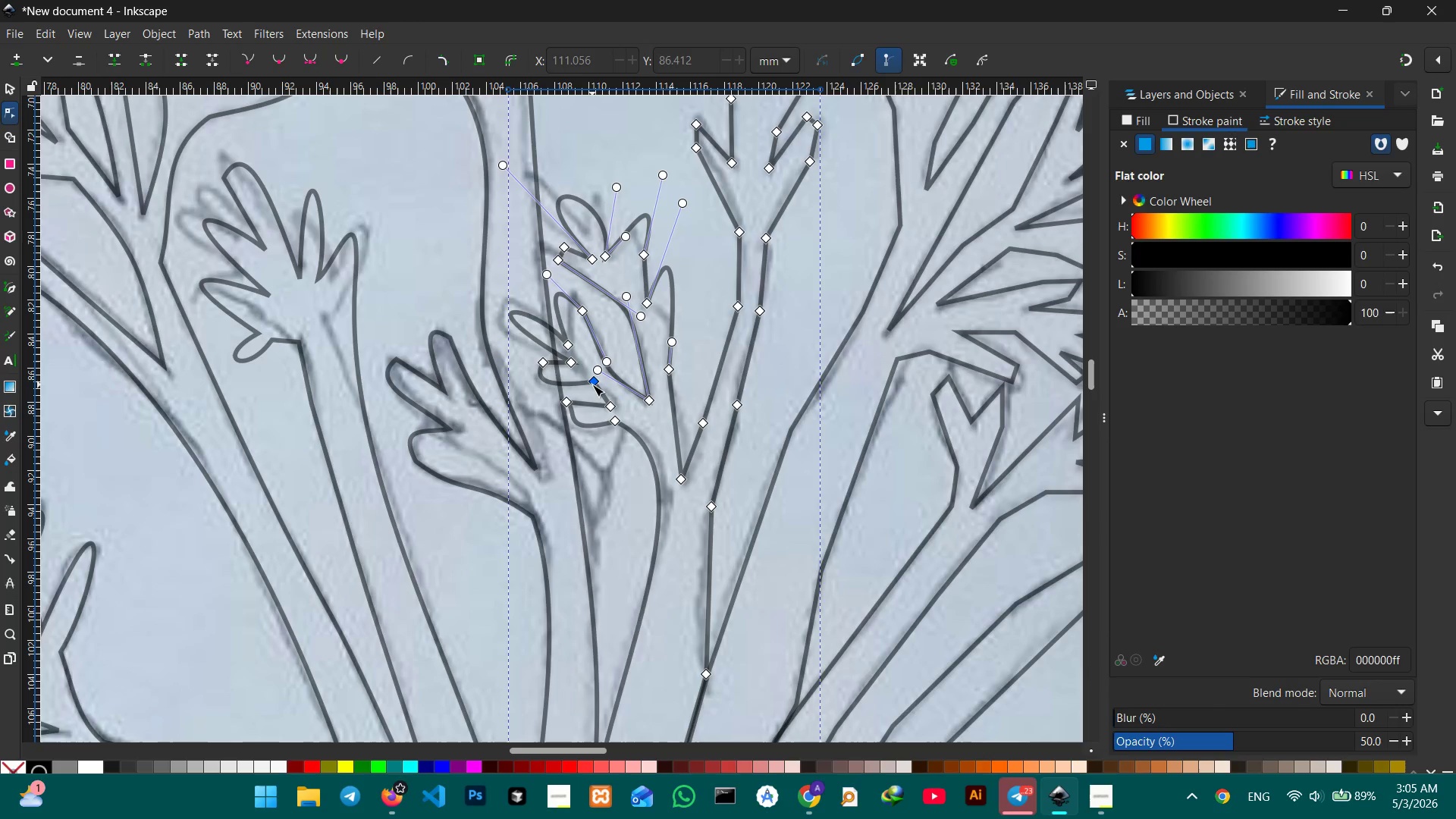 
left_click([592, 385])
 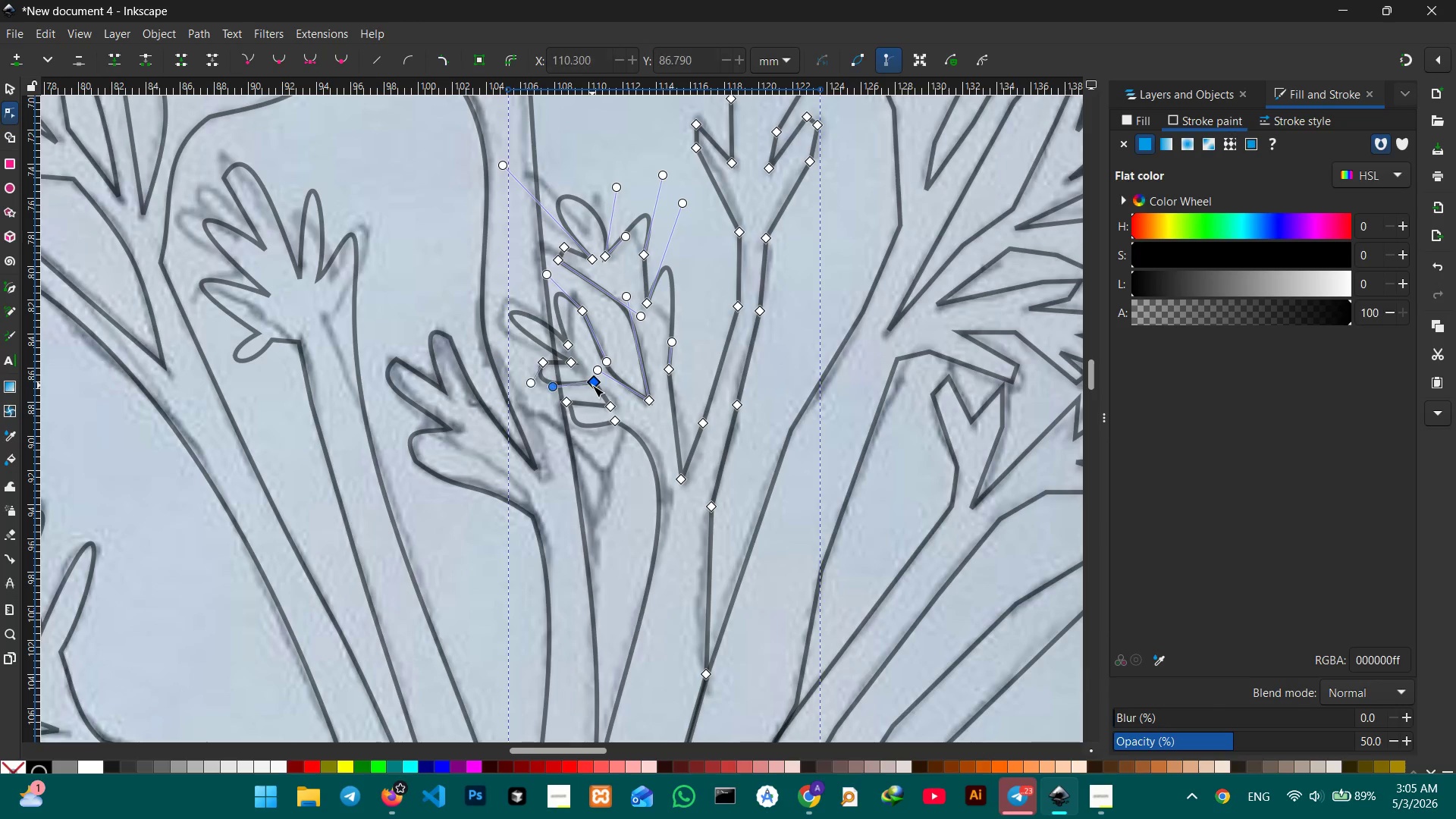 
key(Backspace)
 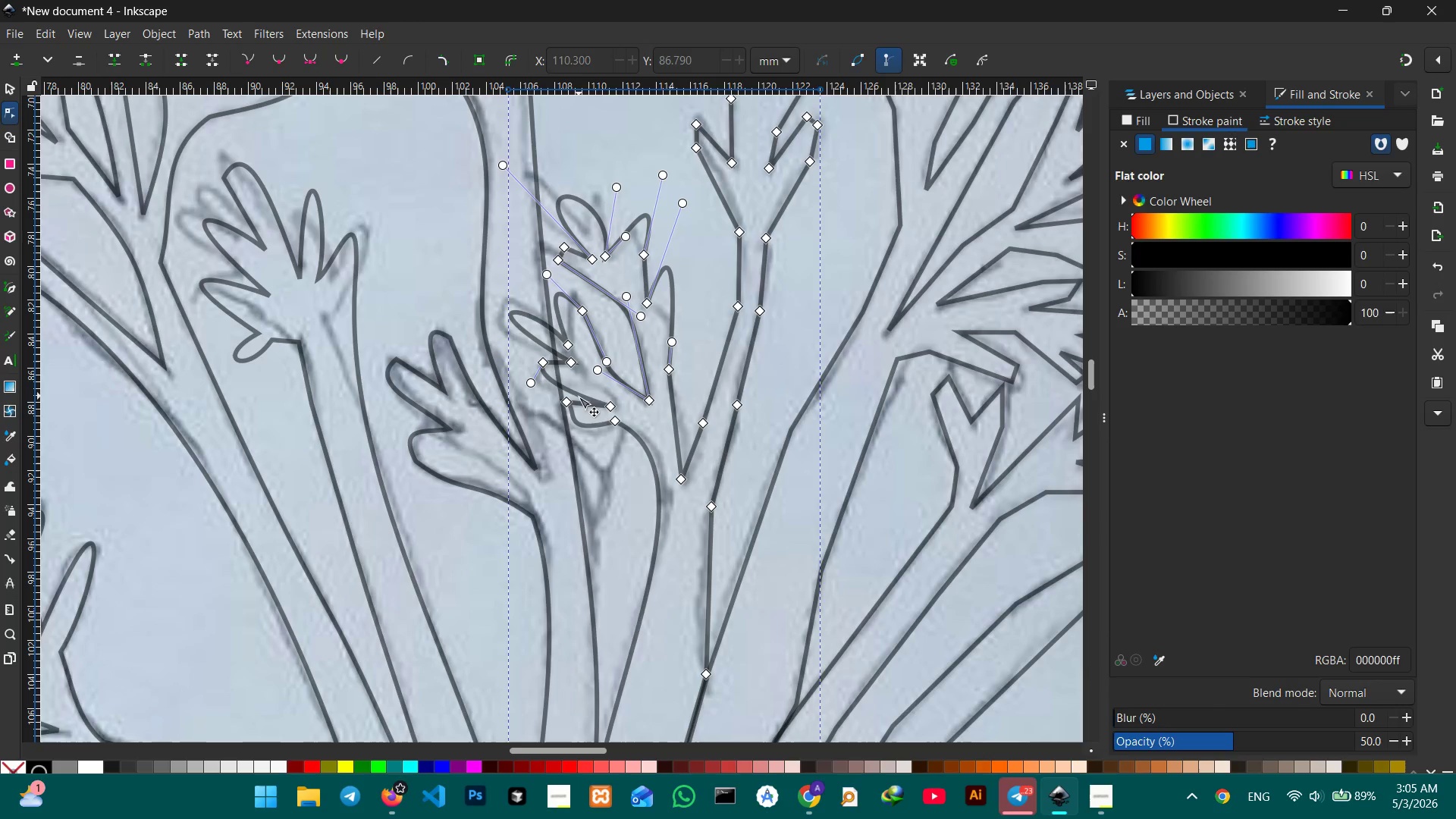 
left_click_drag(start_coordinate=[581, 395], to_coordinate=[587, 383])
 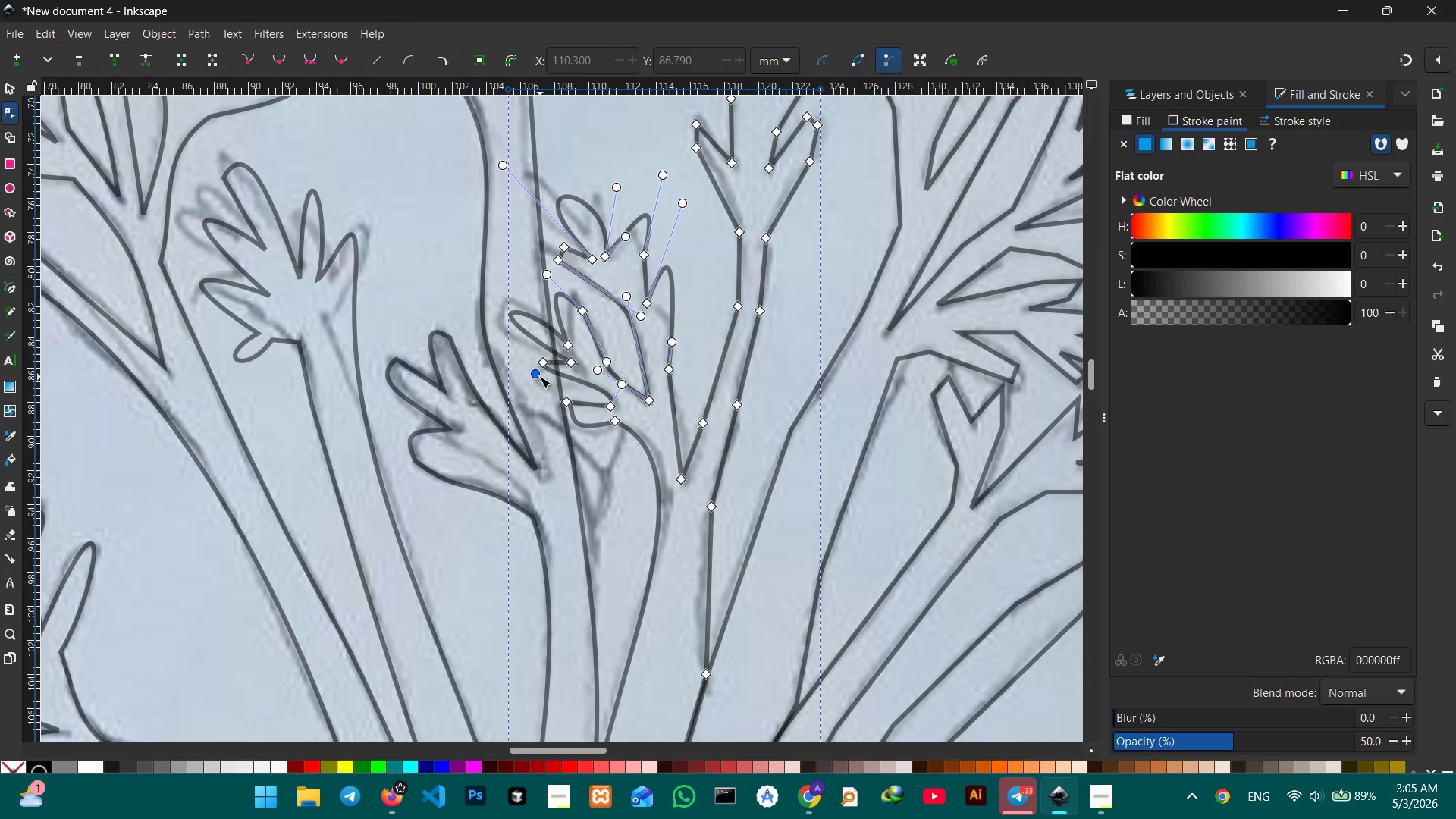 
left_click_drag(start_coordinate=[536, 372], to_coordinate=[535, 388])
 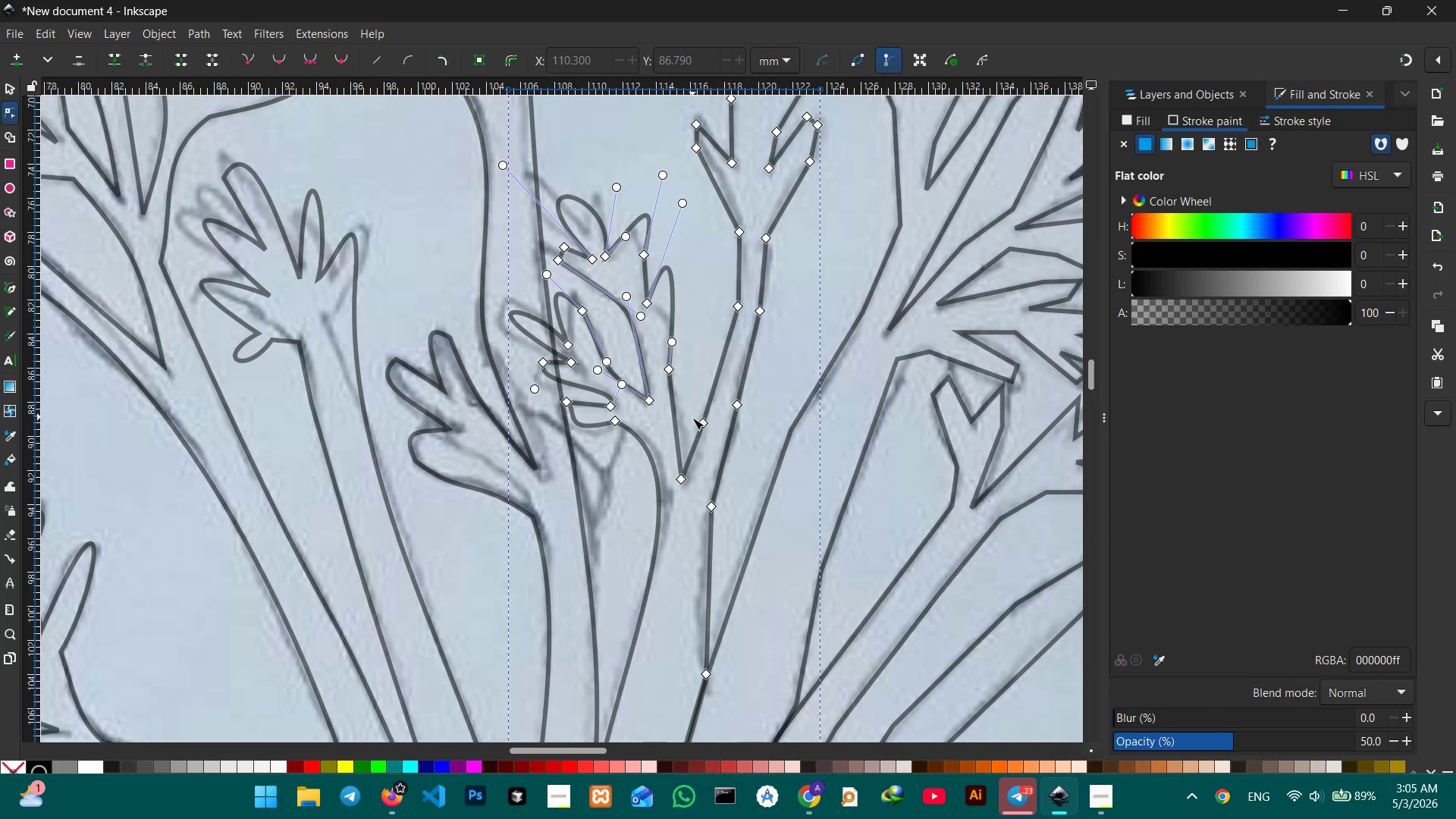 
left_click([708, 421])
 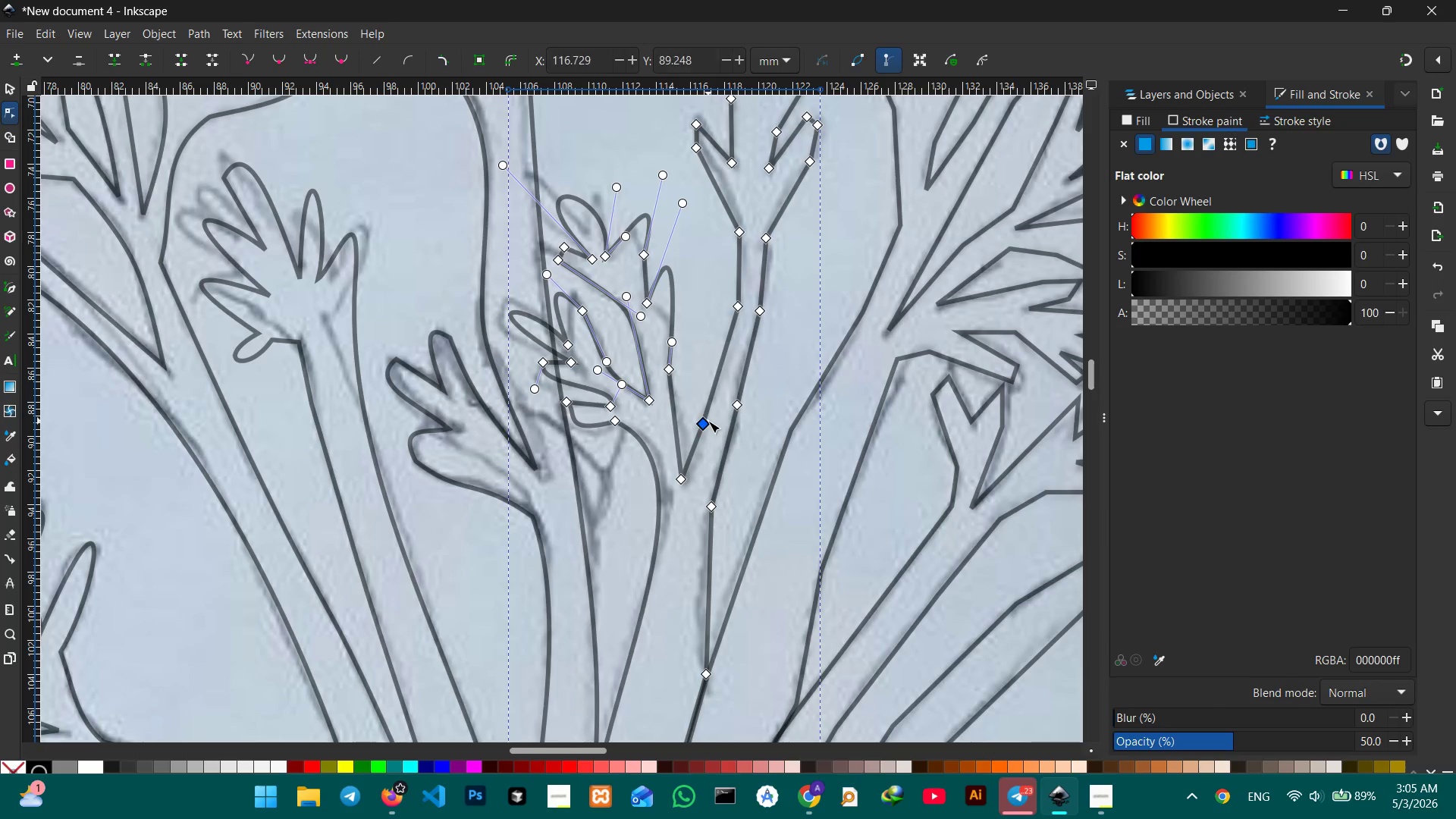 
key(Backspace)
 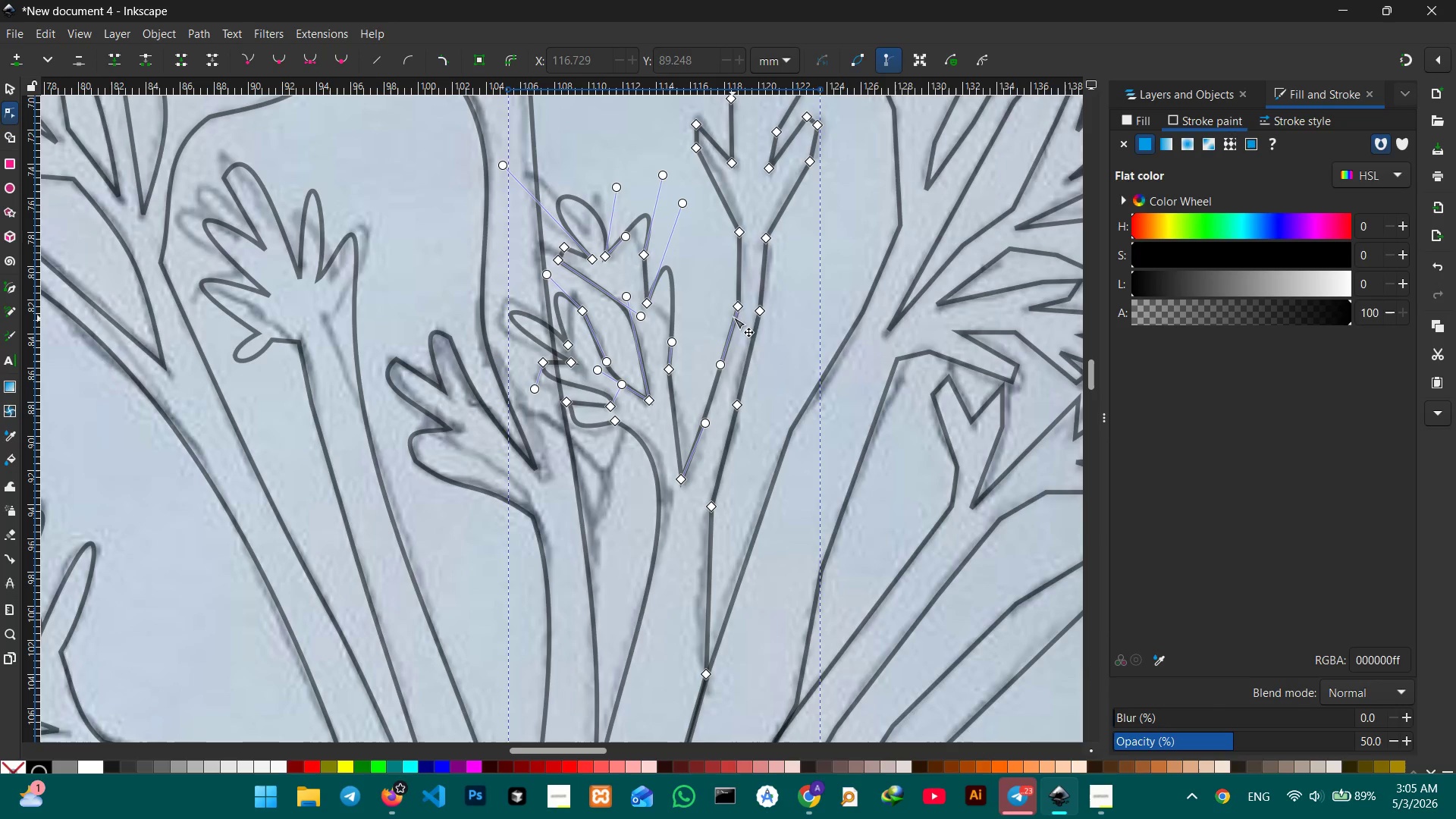 
left_click([735, 309])
 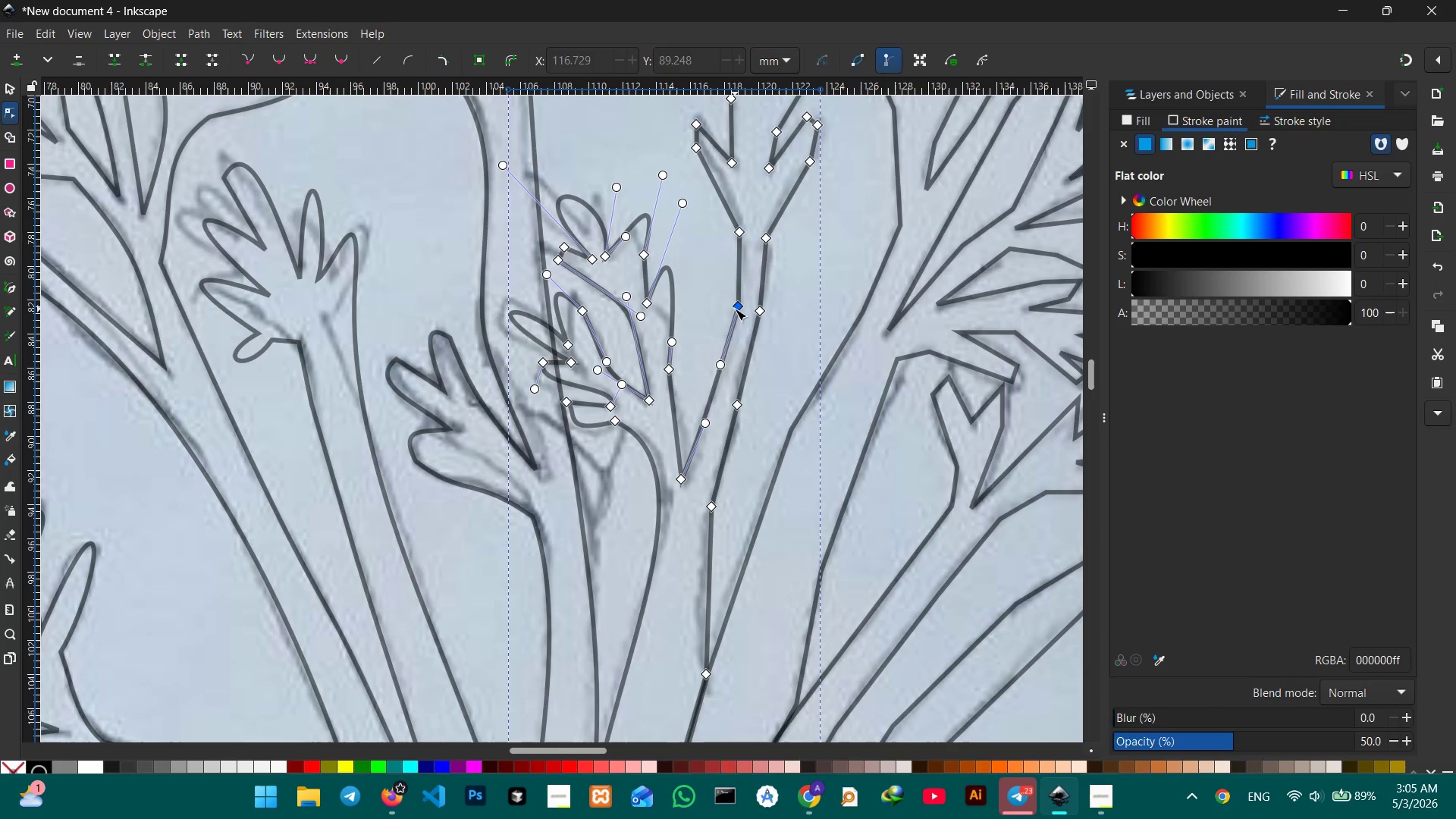 
key(Backspace)
 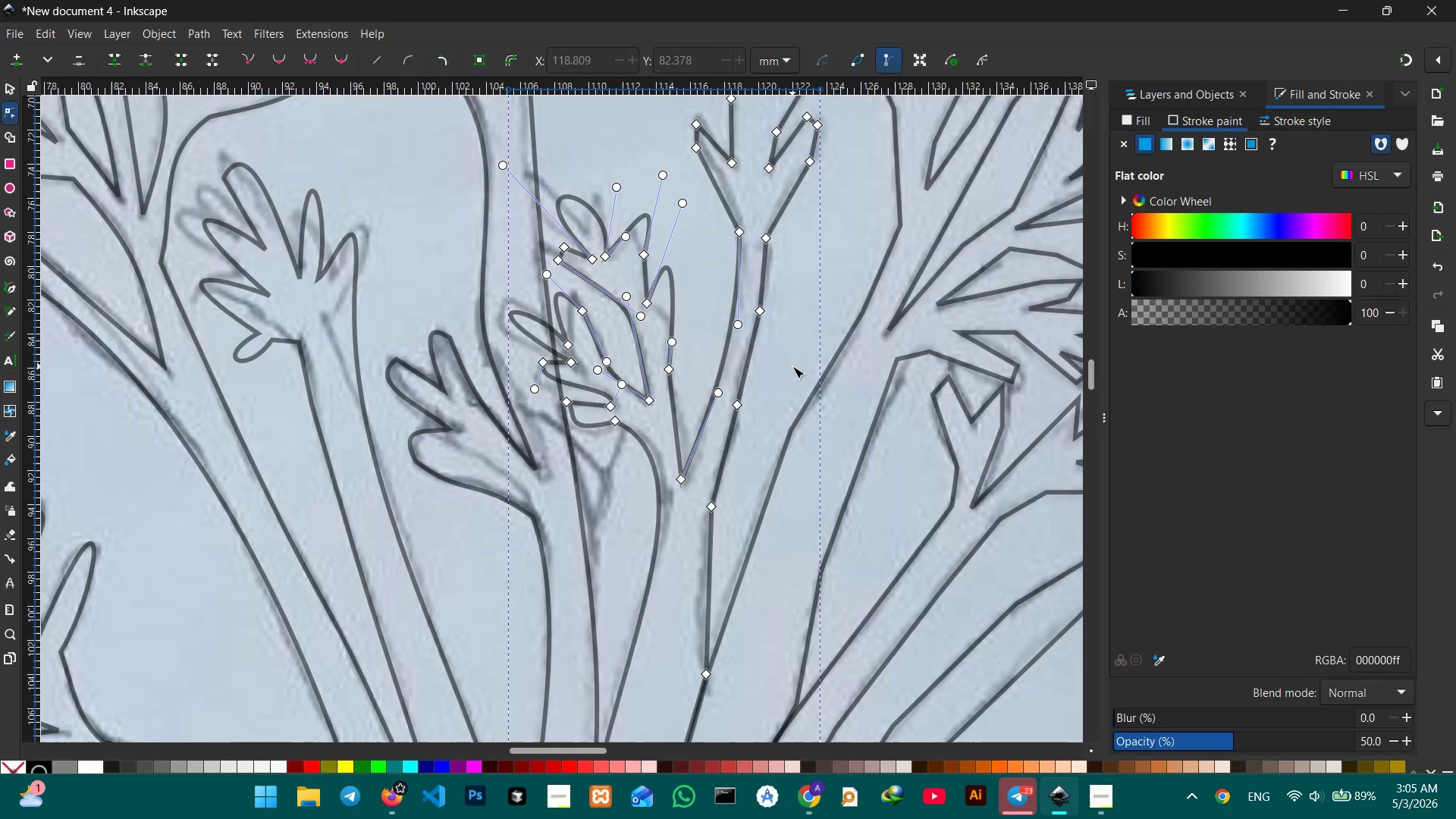 
scroll: coordinate [728, 300], scroll_direction: up, amount: 2.0
 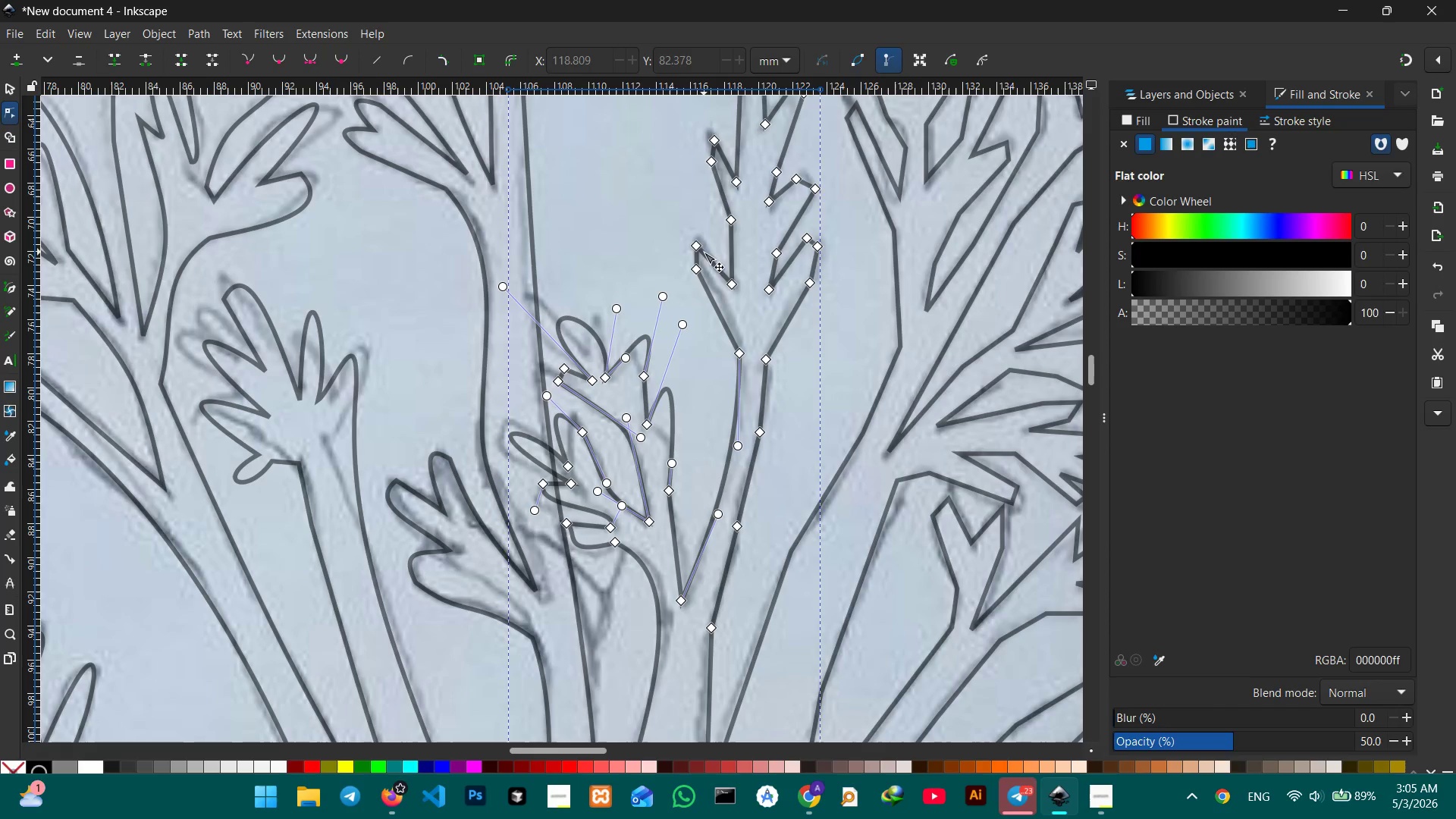 
left_click([697, 248])
 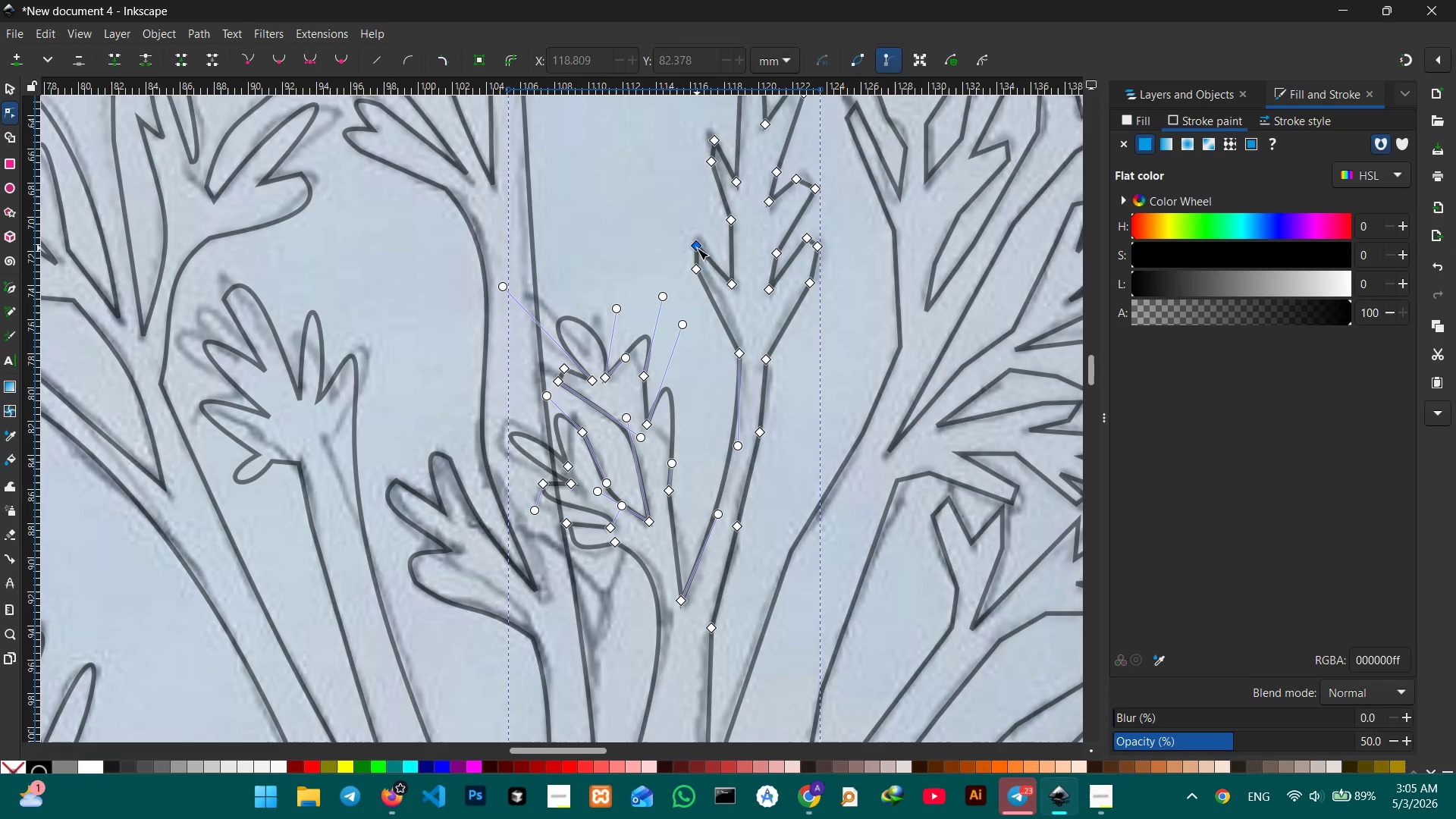 
key(Backspace)
 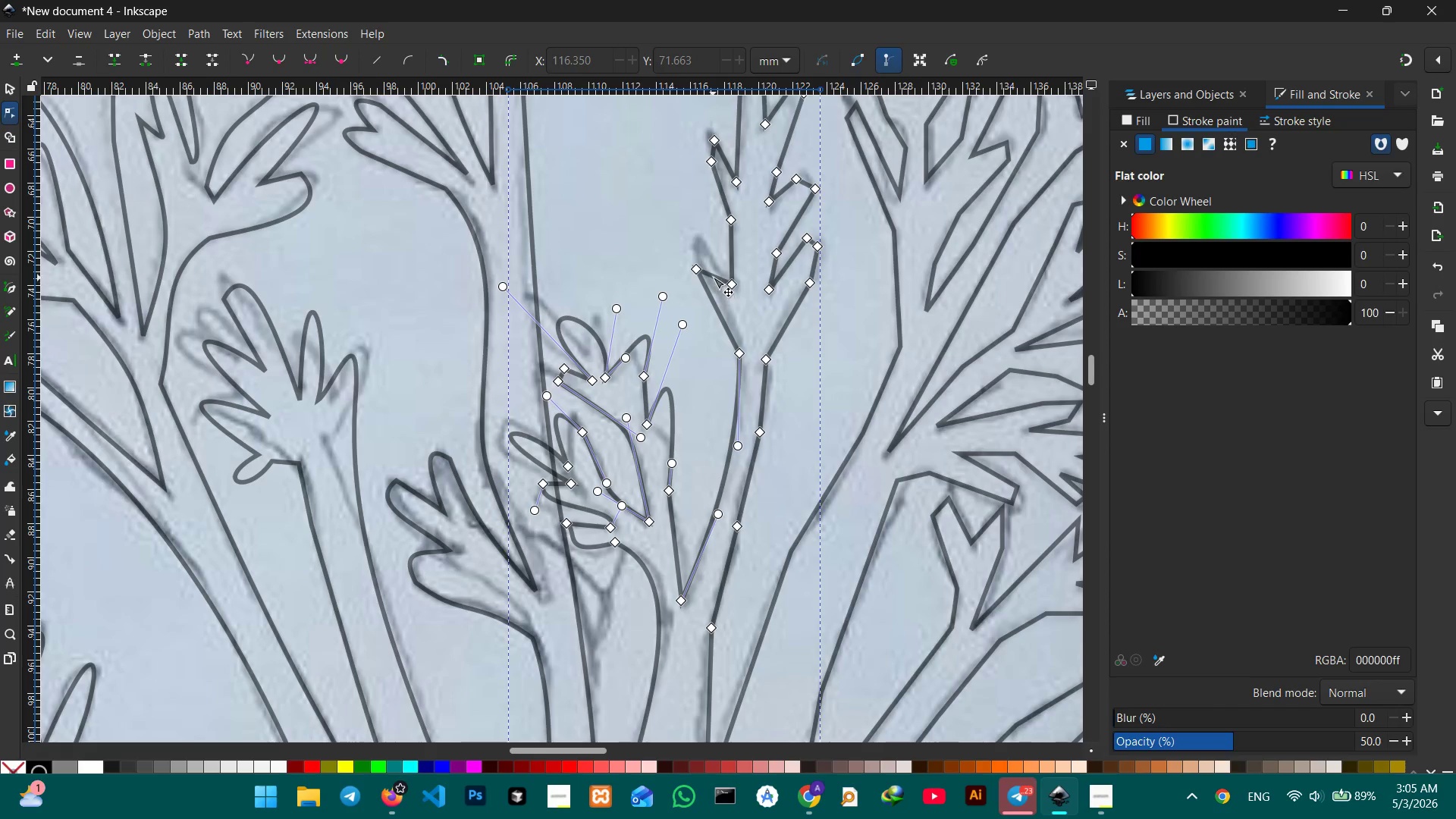 
left_click_drag(start_coordinate=[713, 275], to_coordinate=[700, 237])
 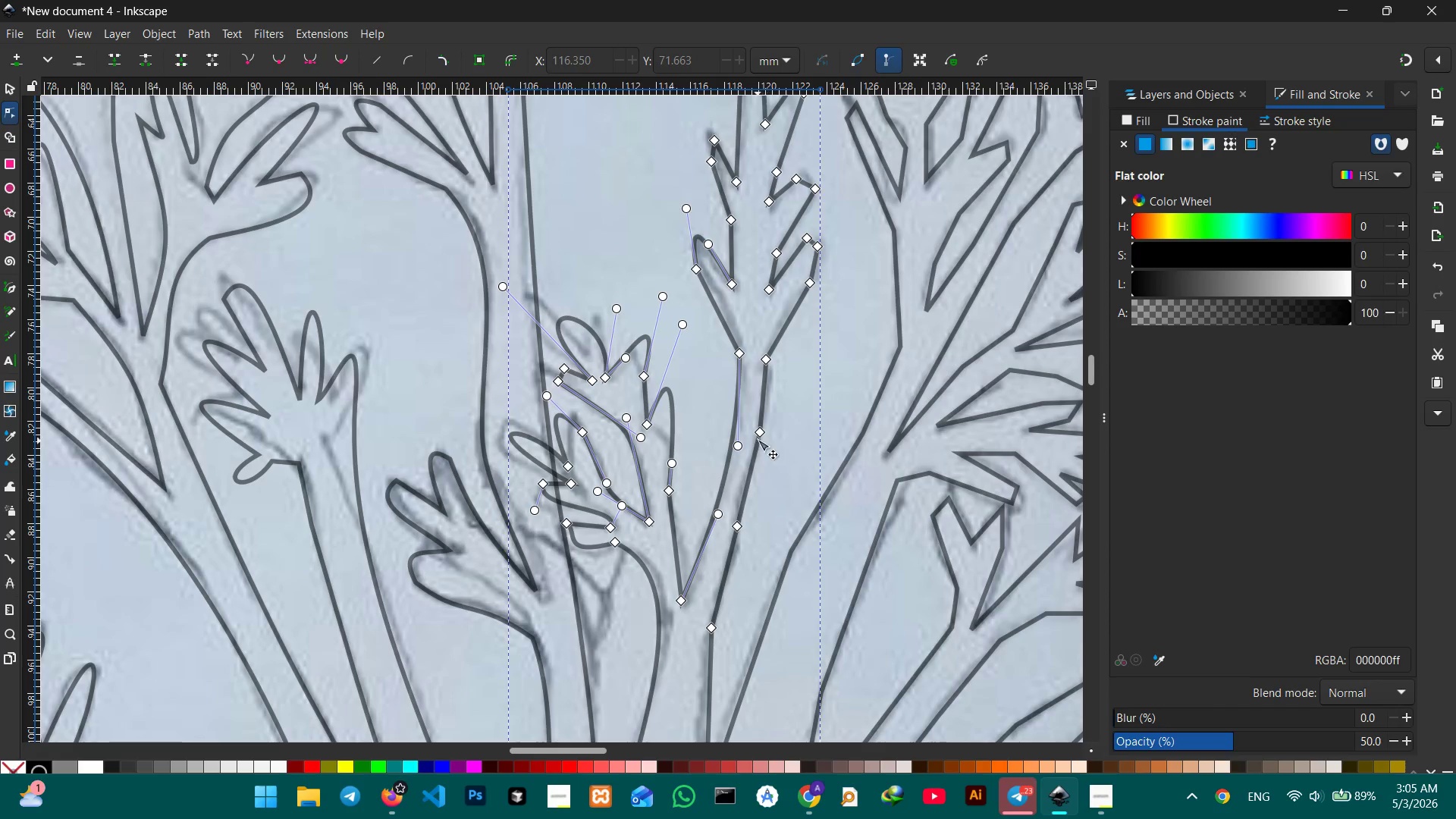 
left_click([758, 435])
 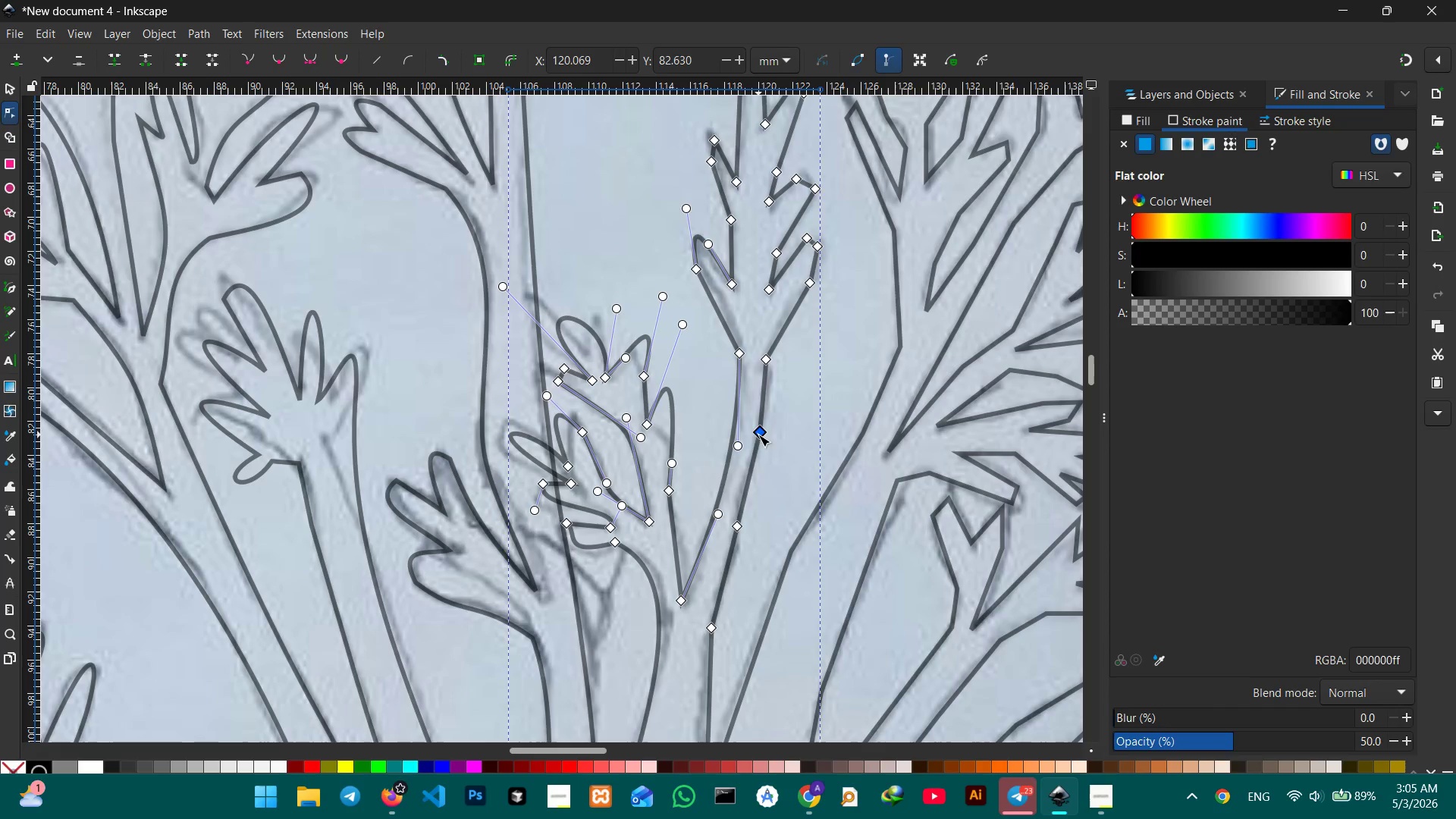 
key(Backspace)
 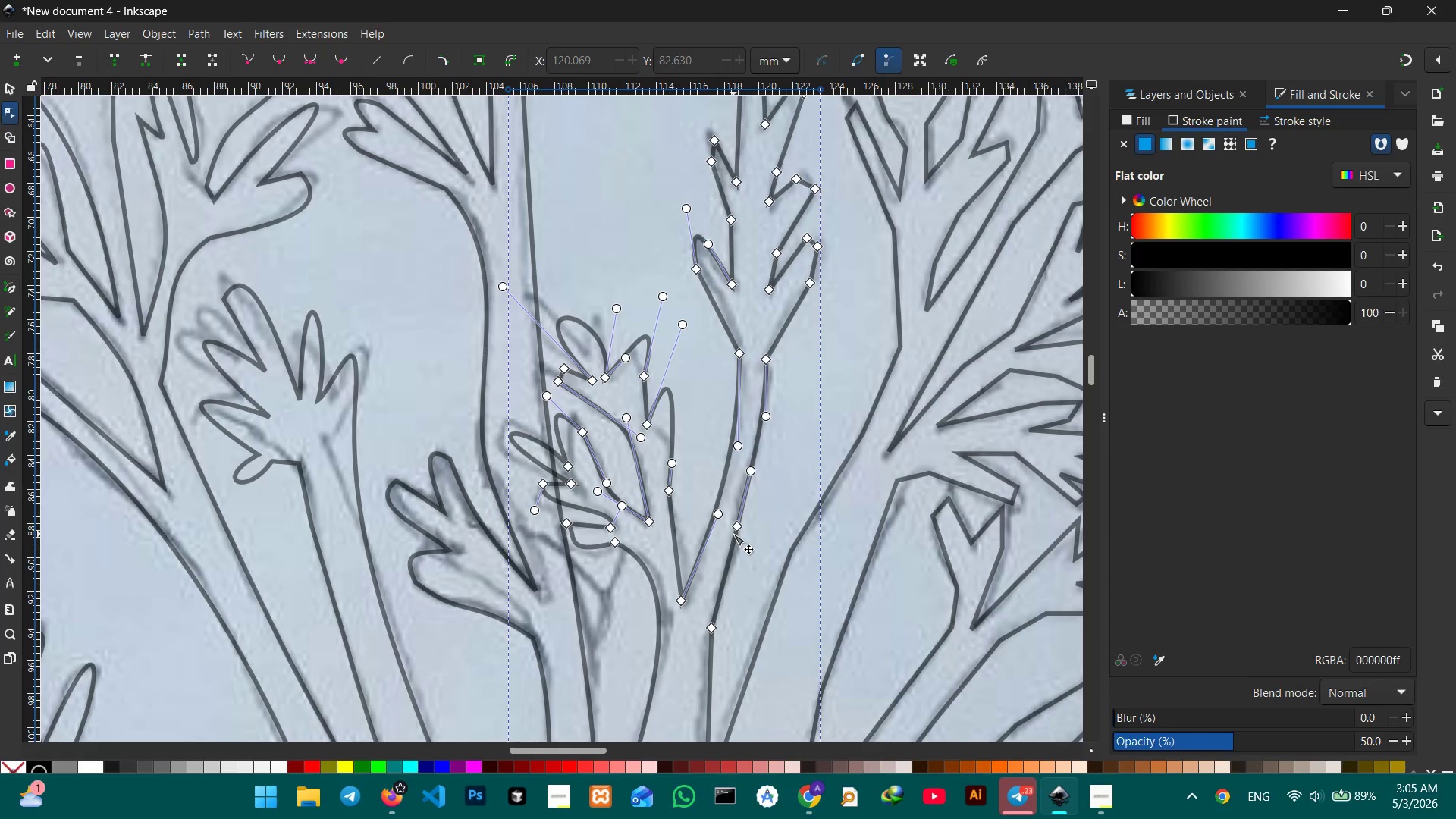 
left_click([734, 531])
 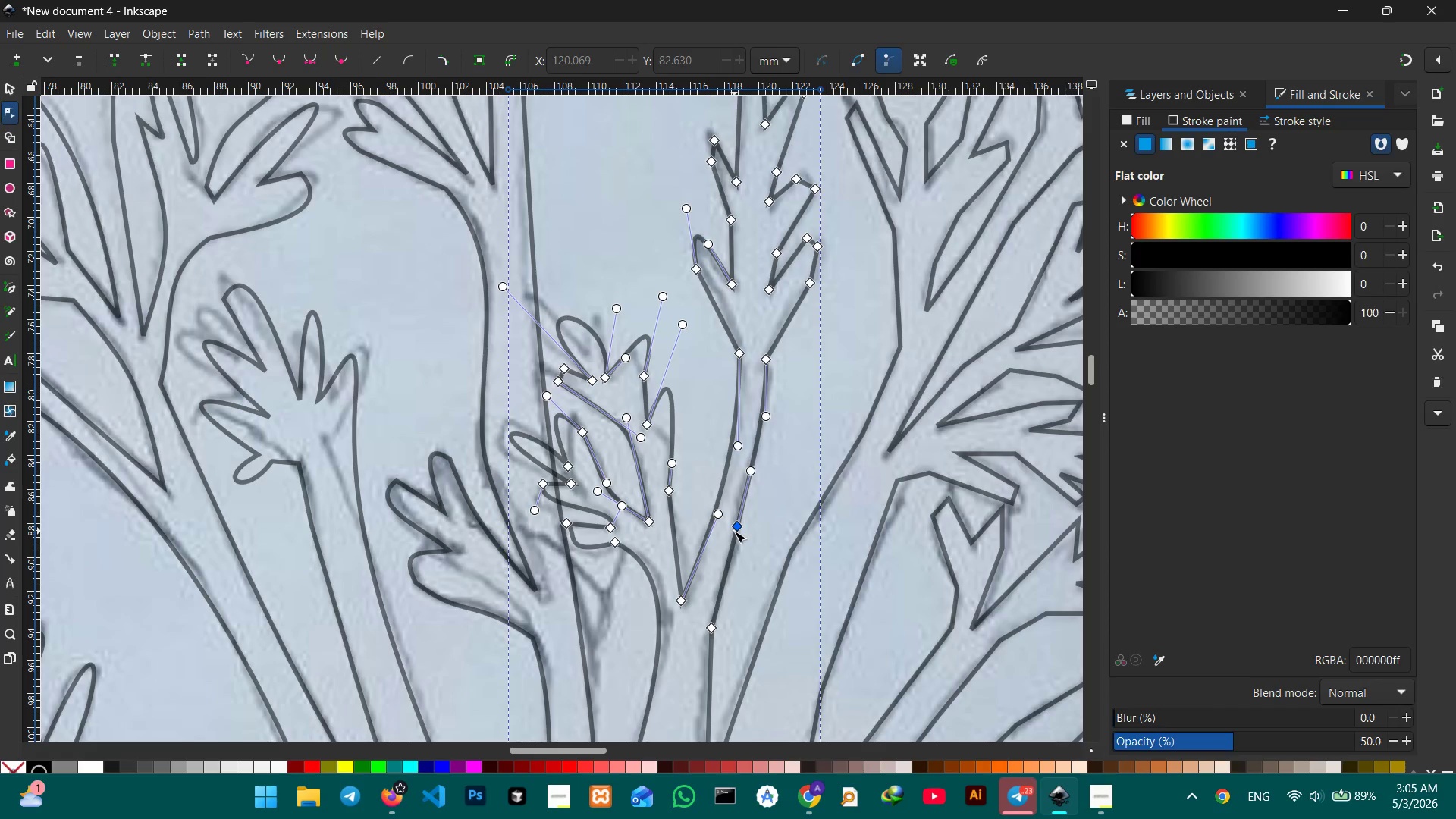 
key(Backspace)
 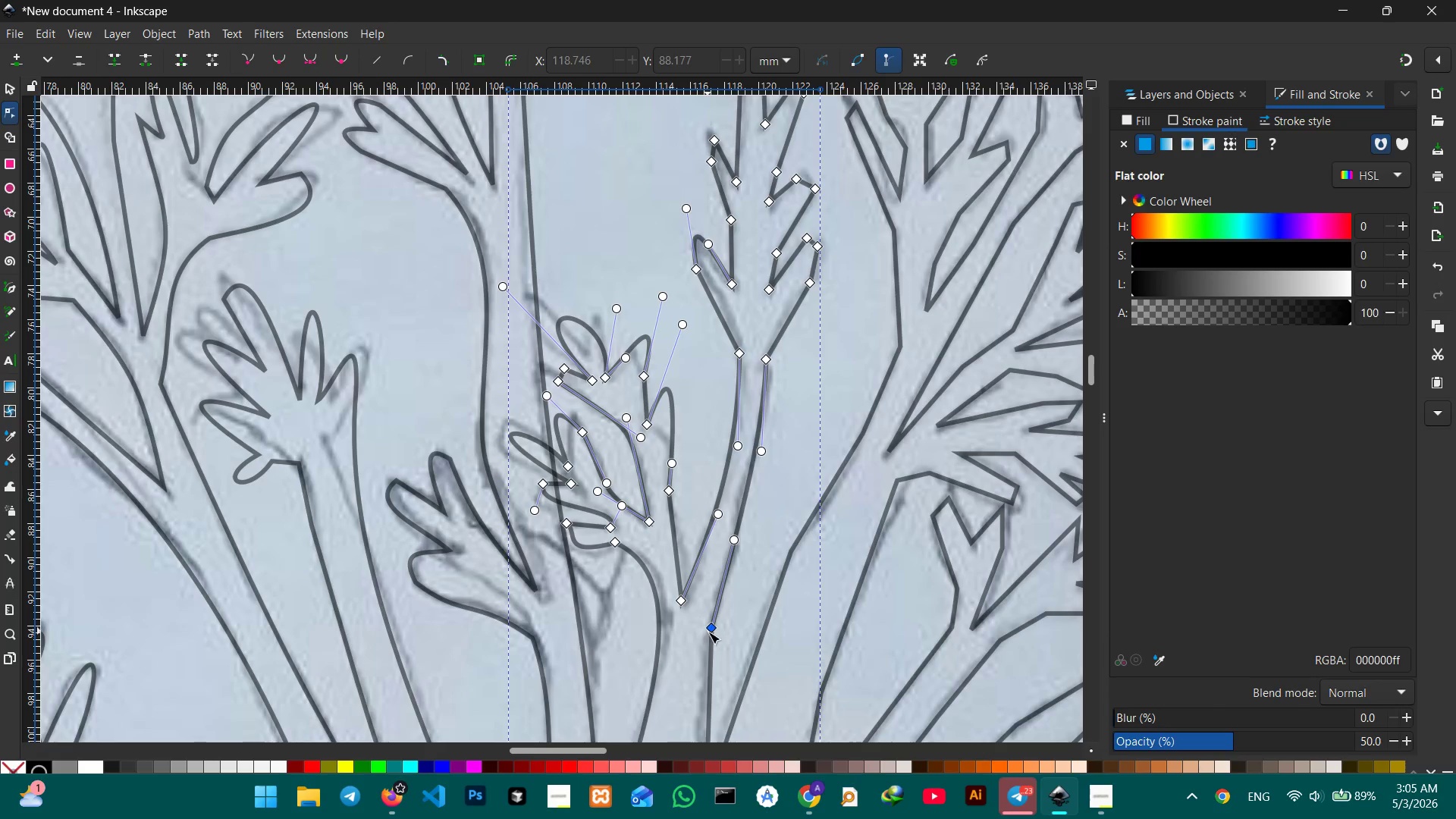 
left_click([713, 630])
 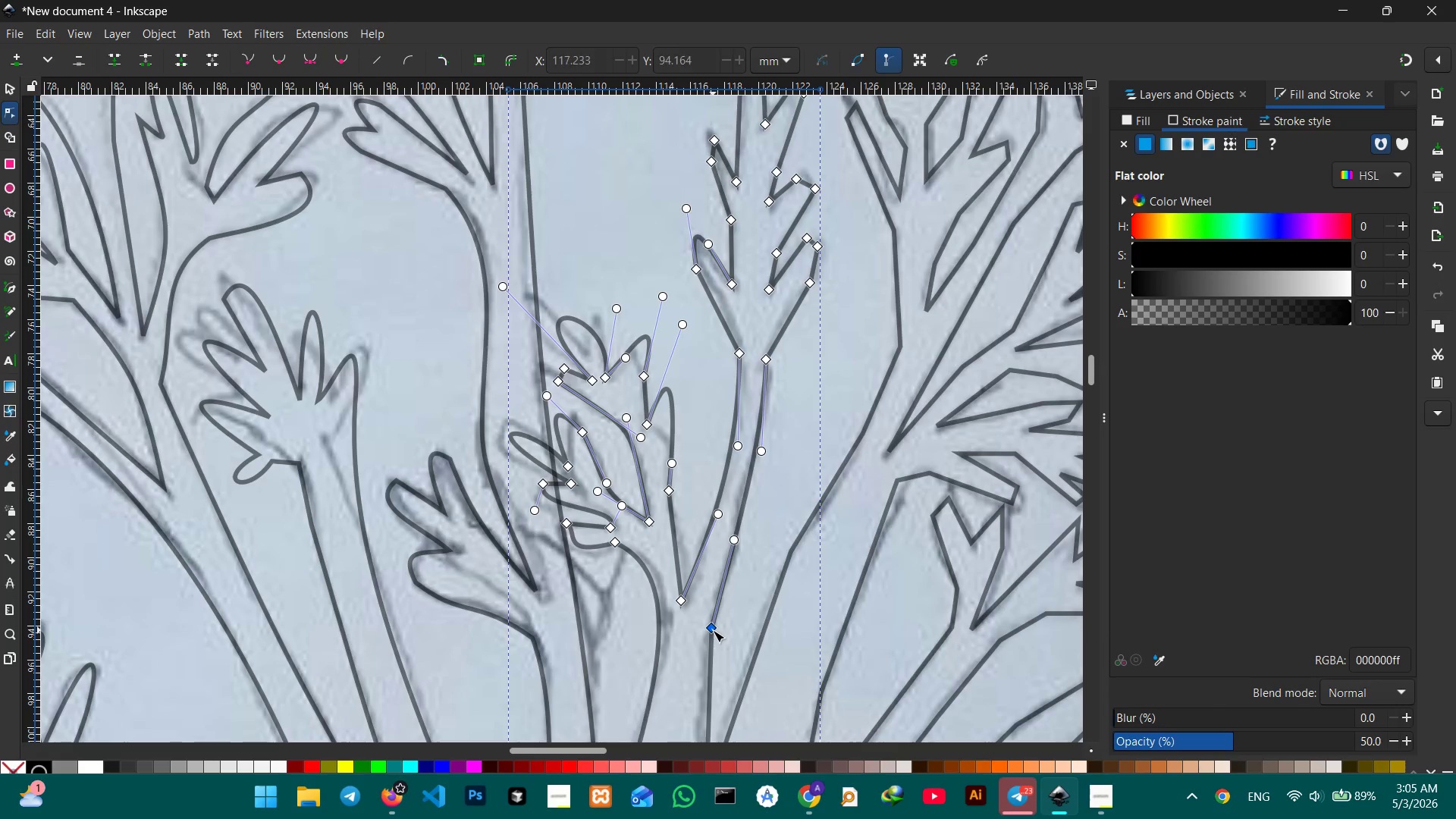 
key(Backspace)
 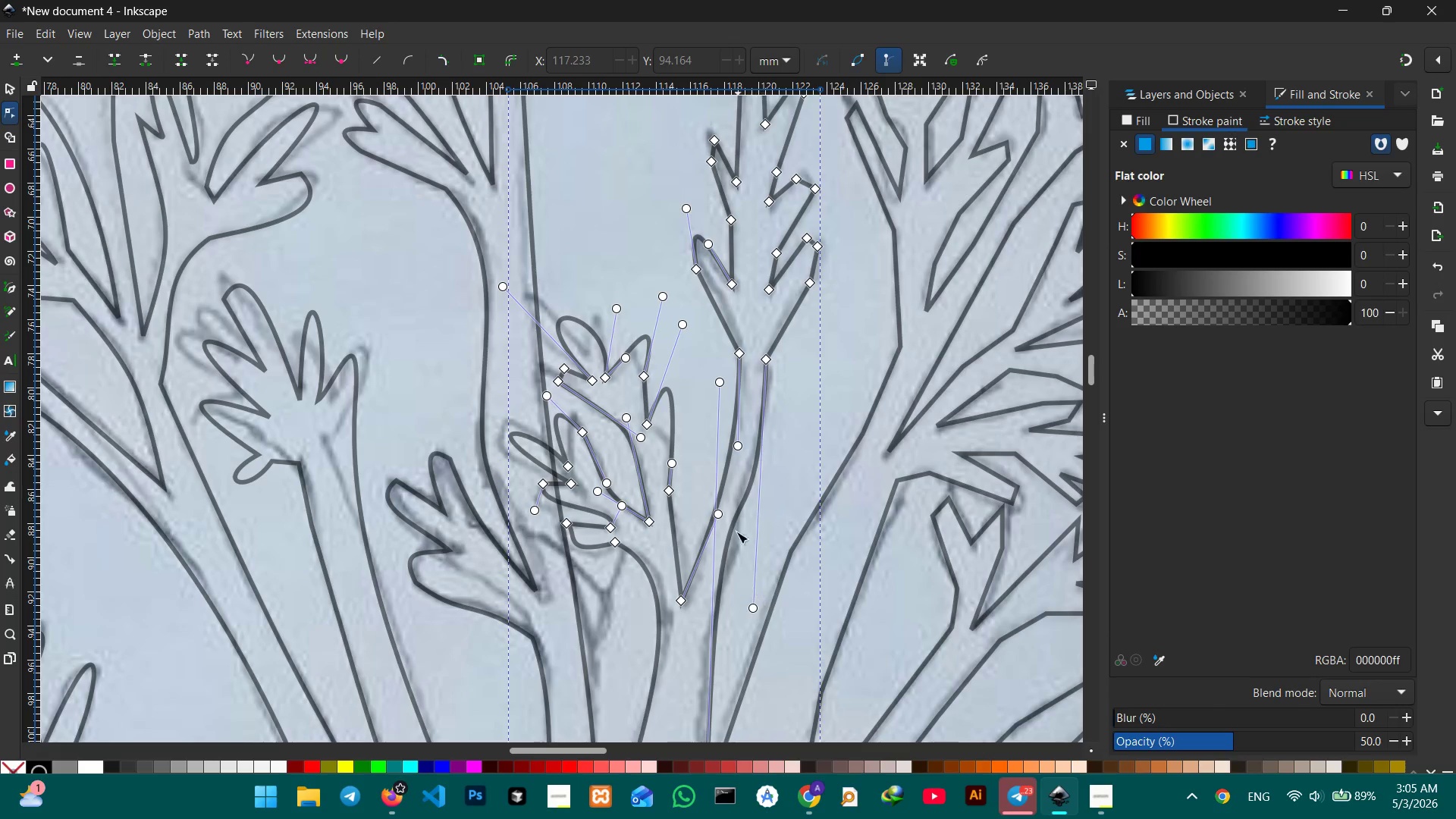 
left_click_drag(start_coordinate=[721, 378], to_coordinate=[730, 406])
 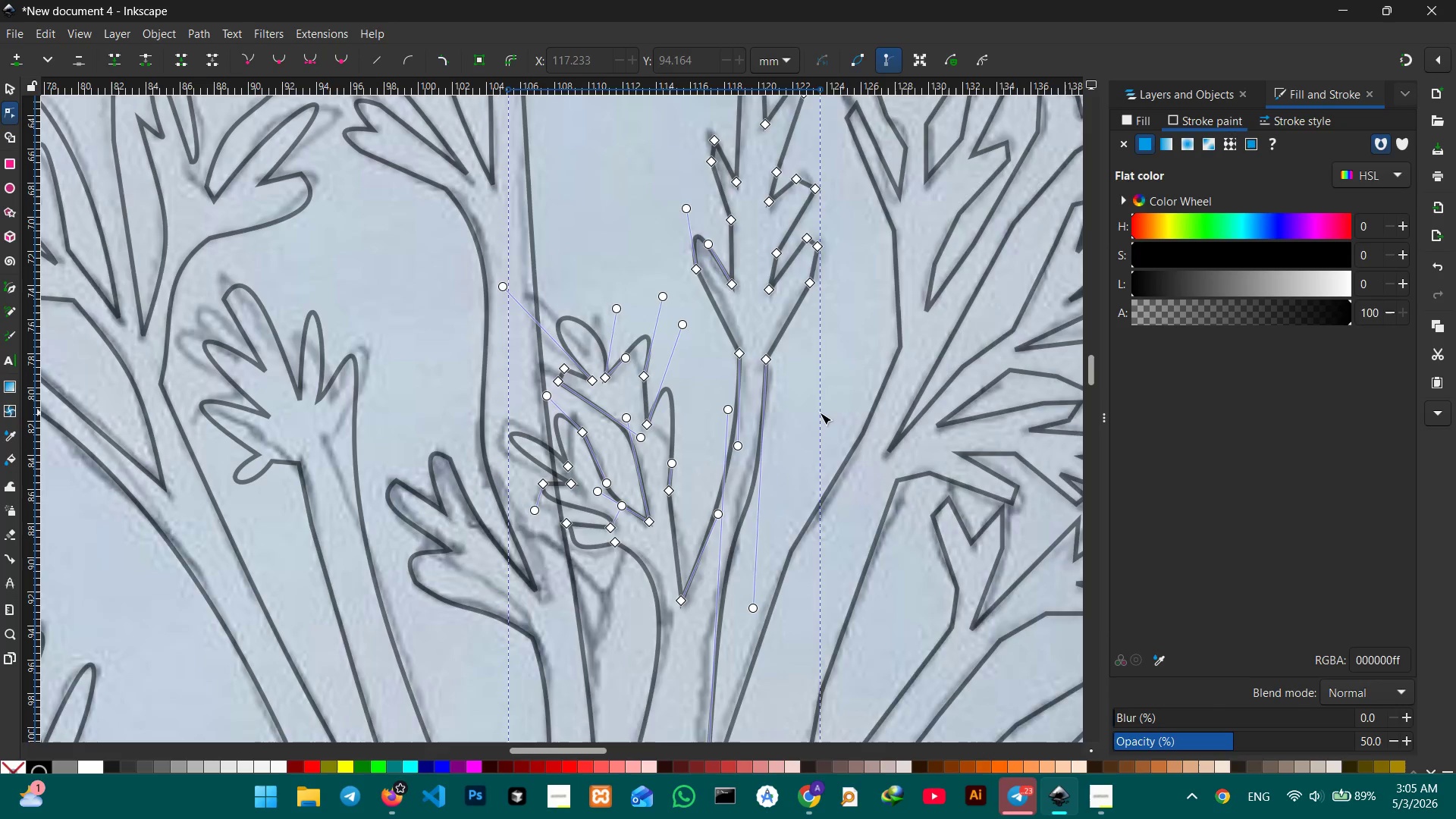 
scroll: coordinate [819, 413], scroll_direction: up, amount: 3.0
 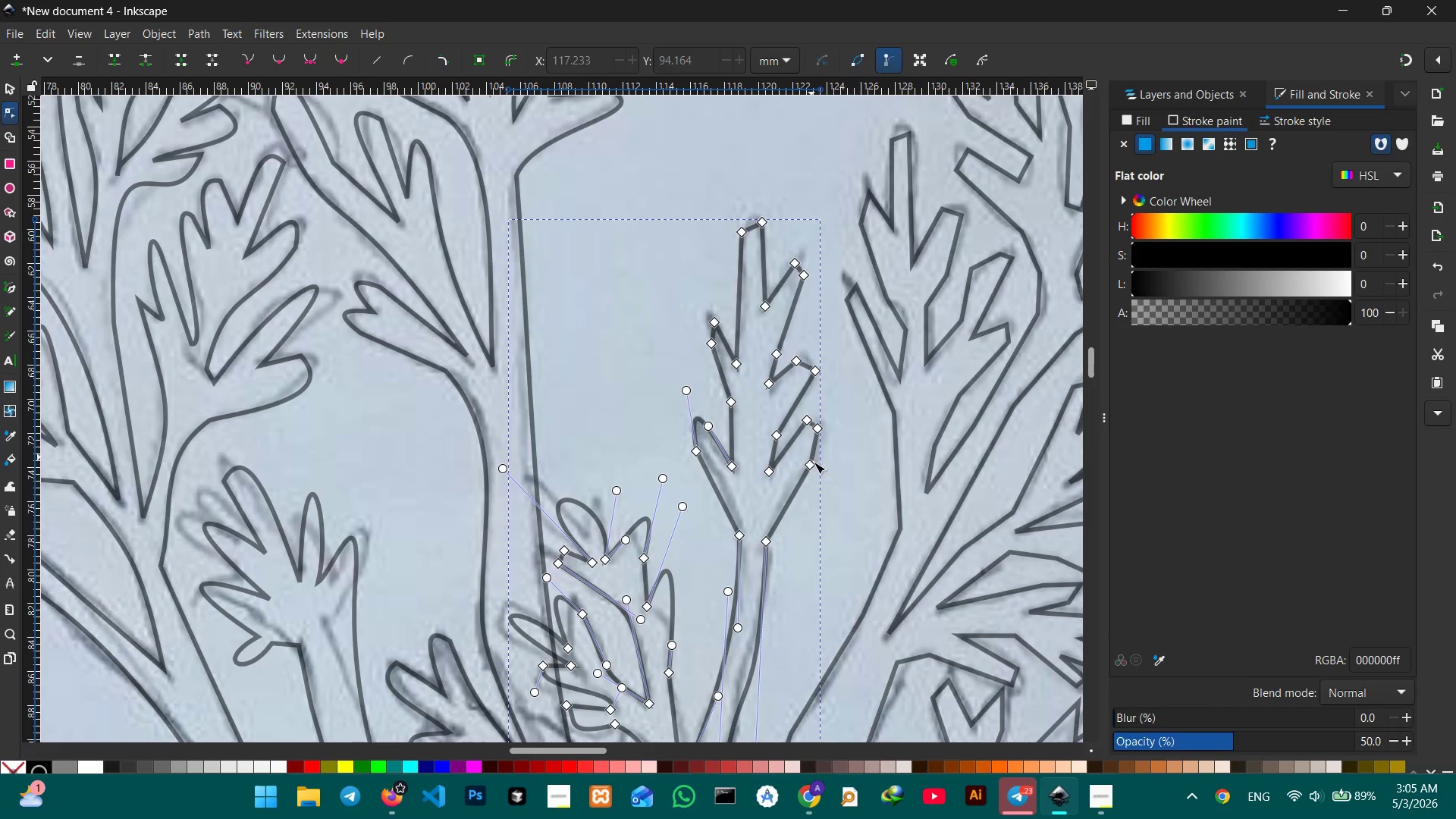 
left_click([814, 464])
 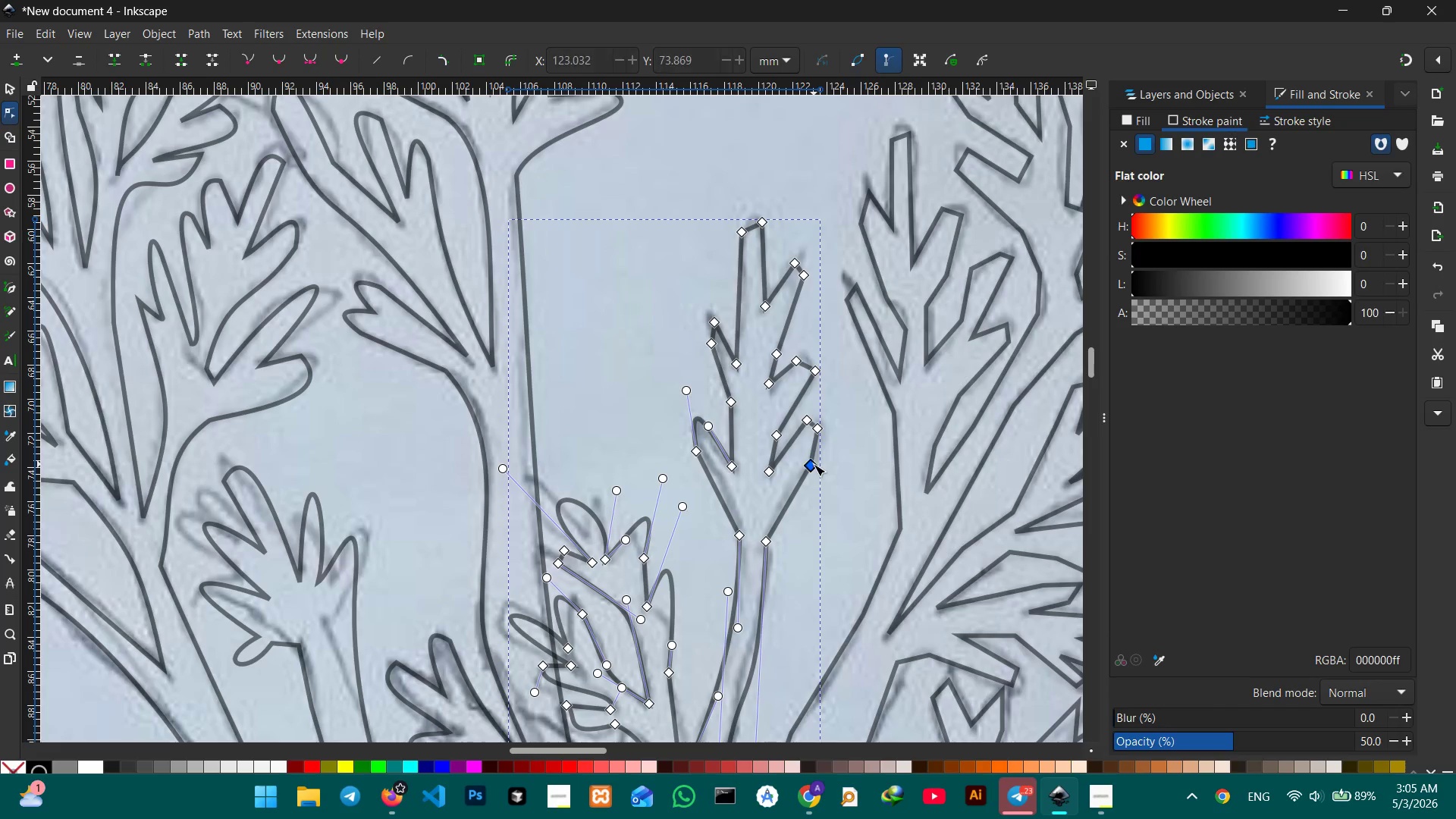 
key(Backspace)
 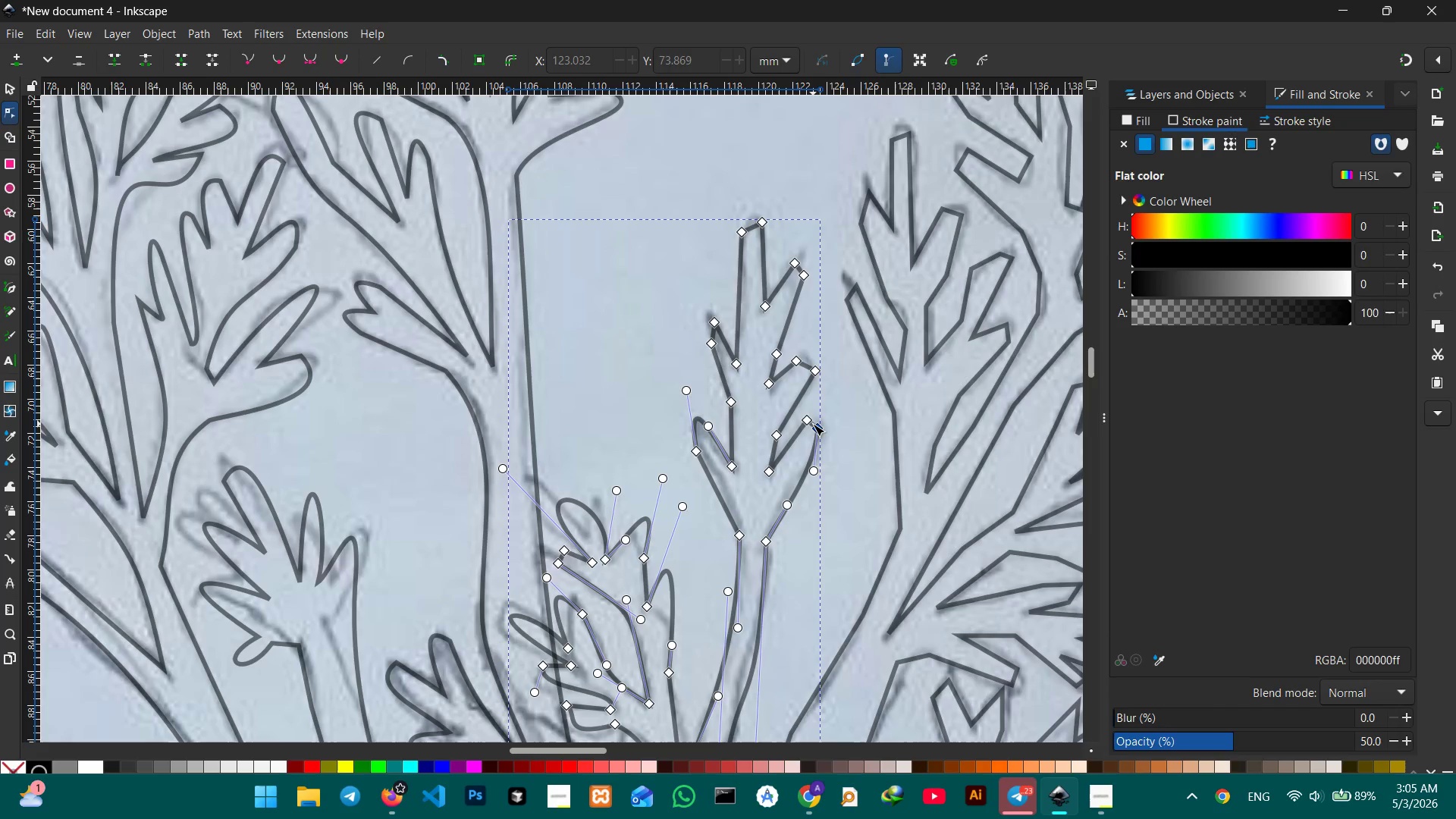 
left_click([808, 422])
 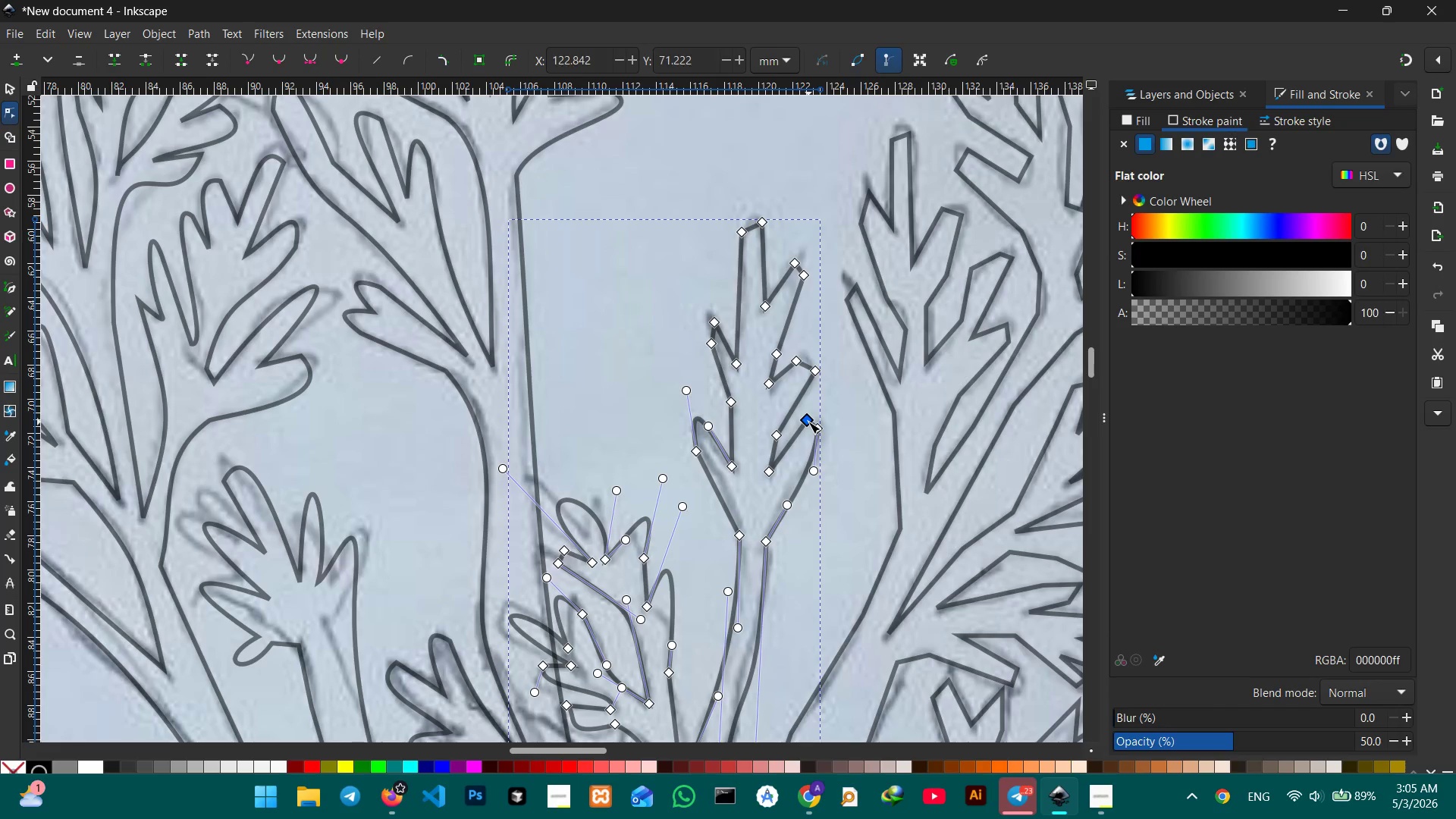 
key(Backspace)
 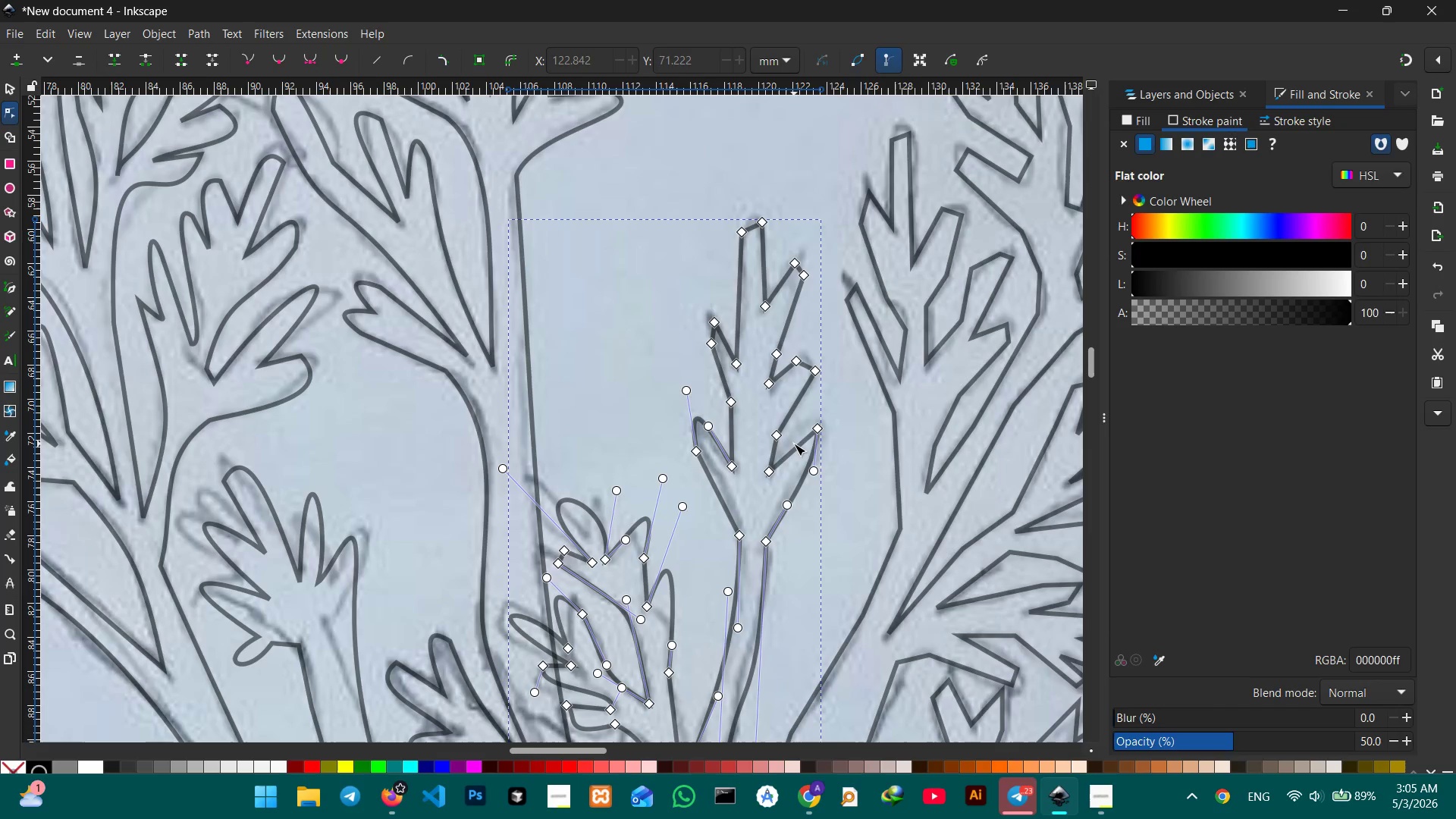 
left_click_drag(start_coordinate=[801, 442], to_coordinate=[809, 420])
 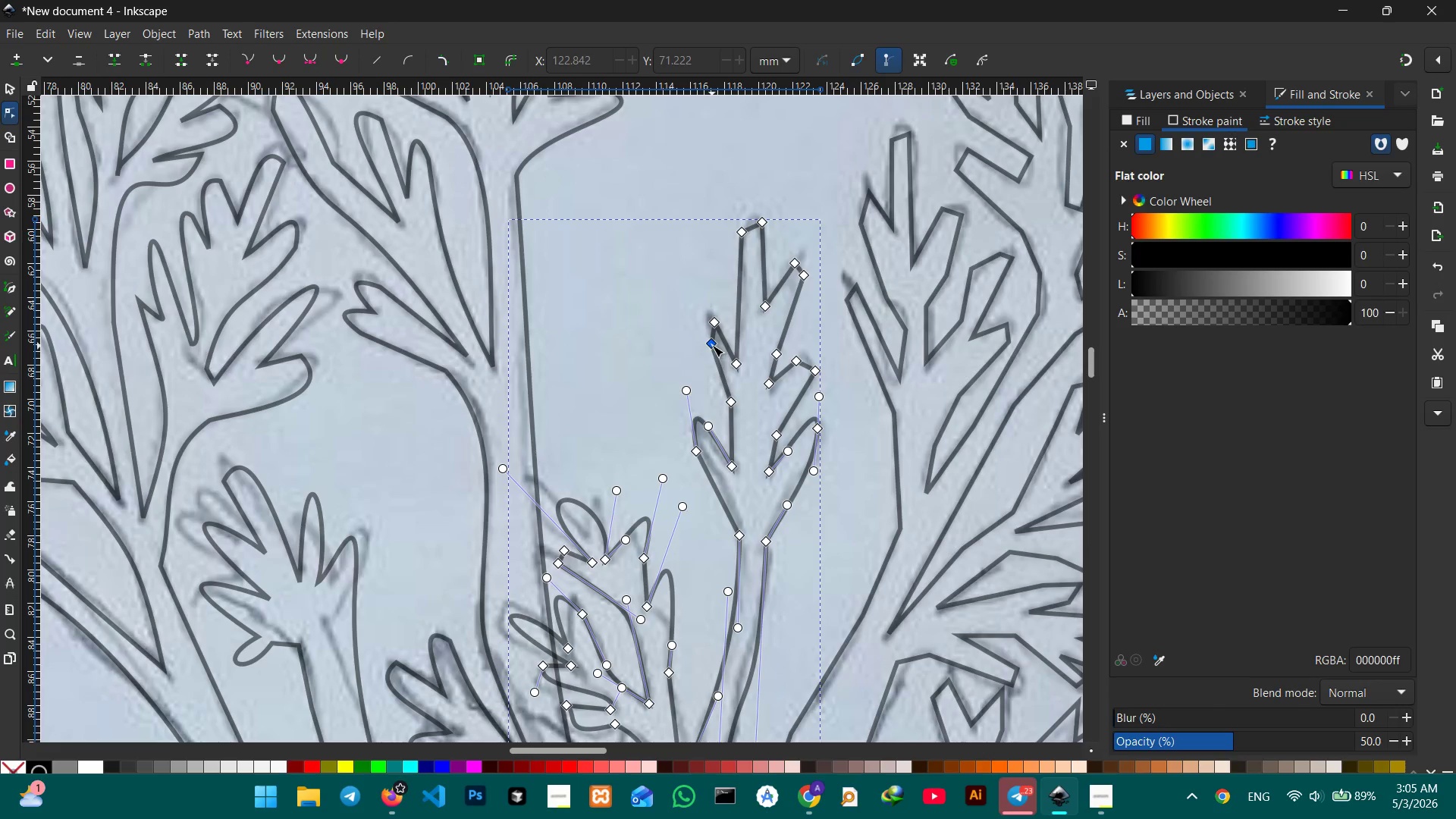 
left_click([712, 345])
 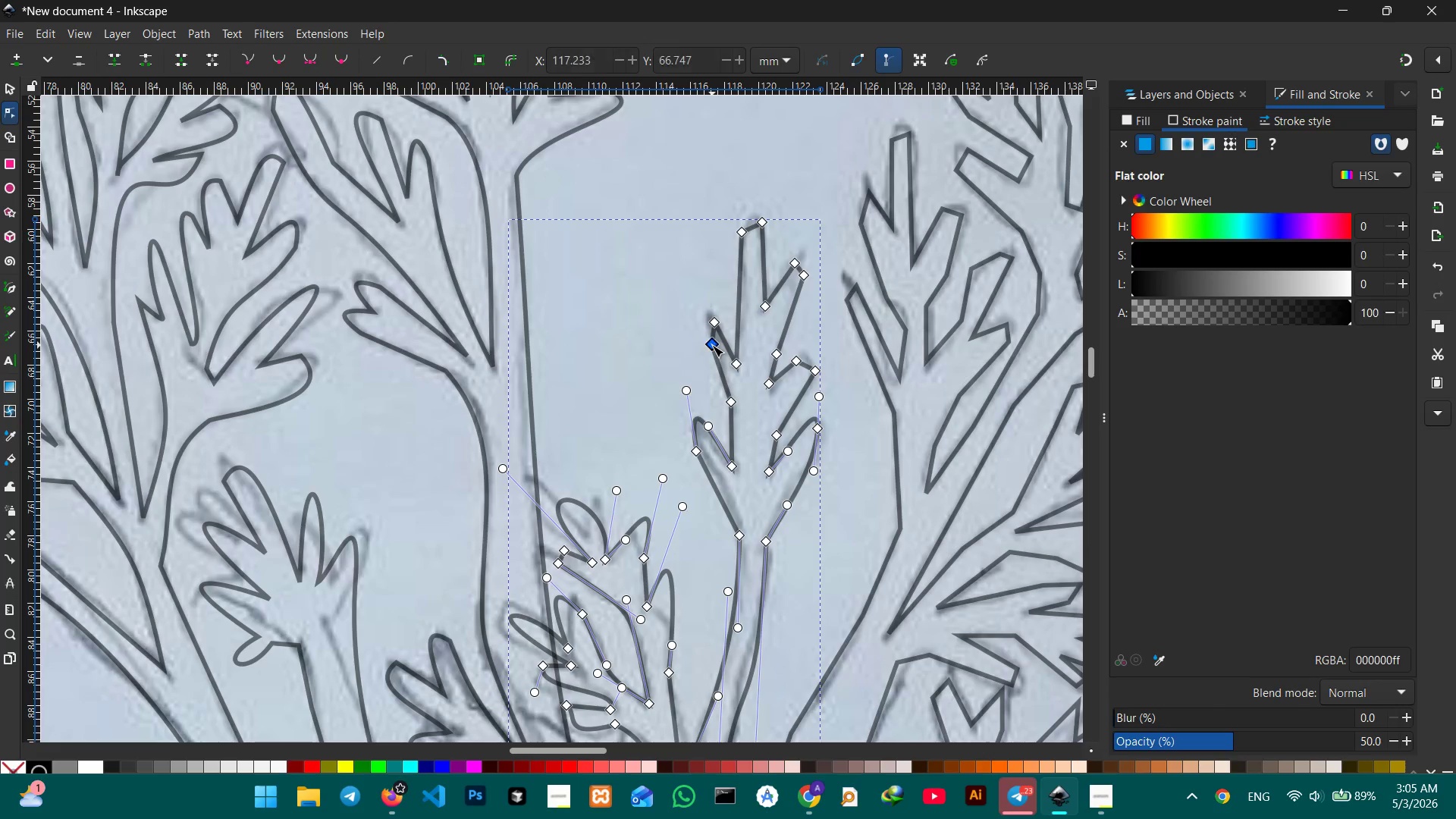 
key(Backspace)
 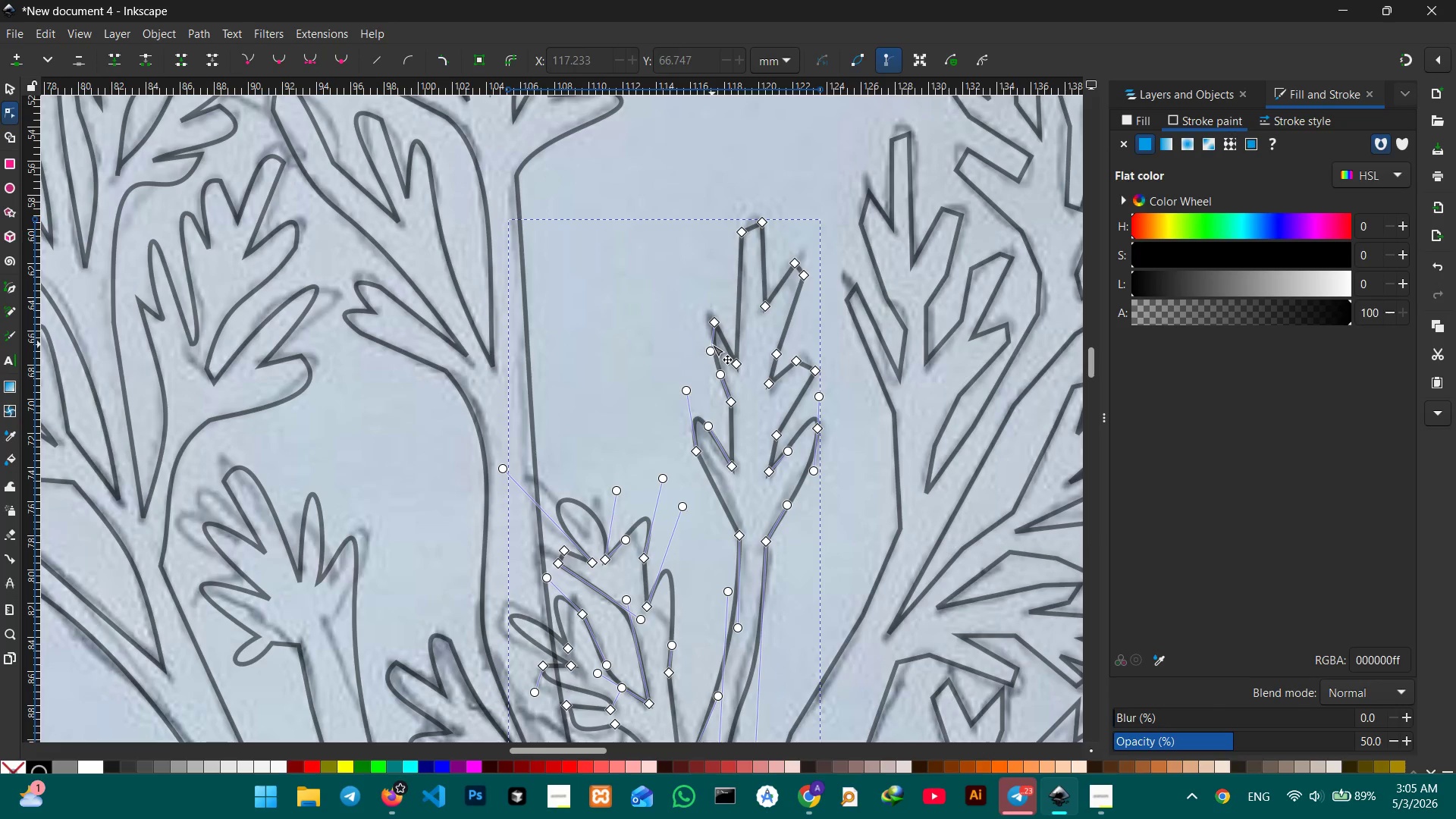 
left_click_drag(start_coordinate=[708, 352], to_coordinate=[698, 334])
 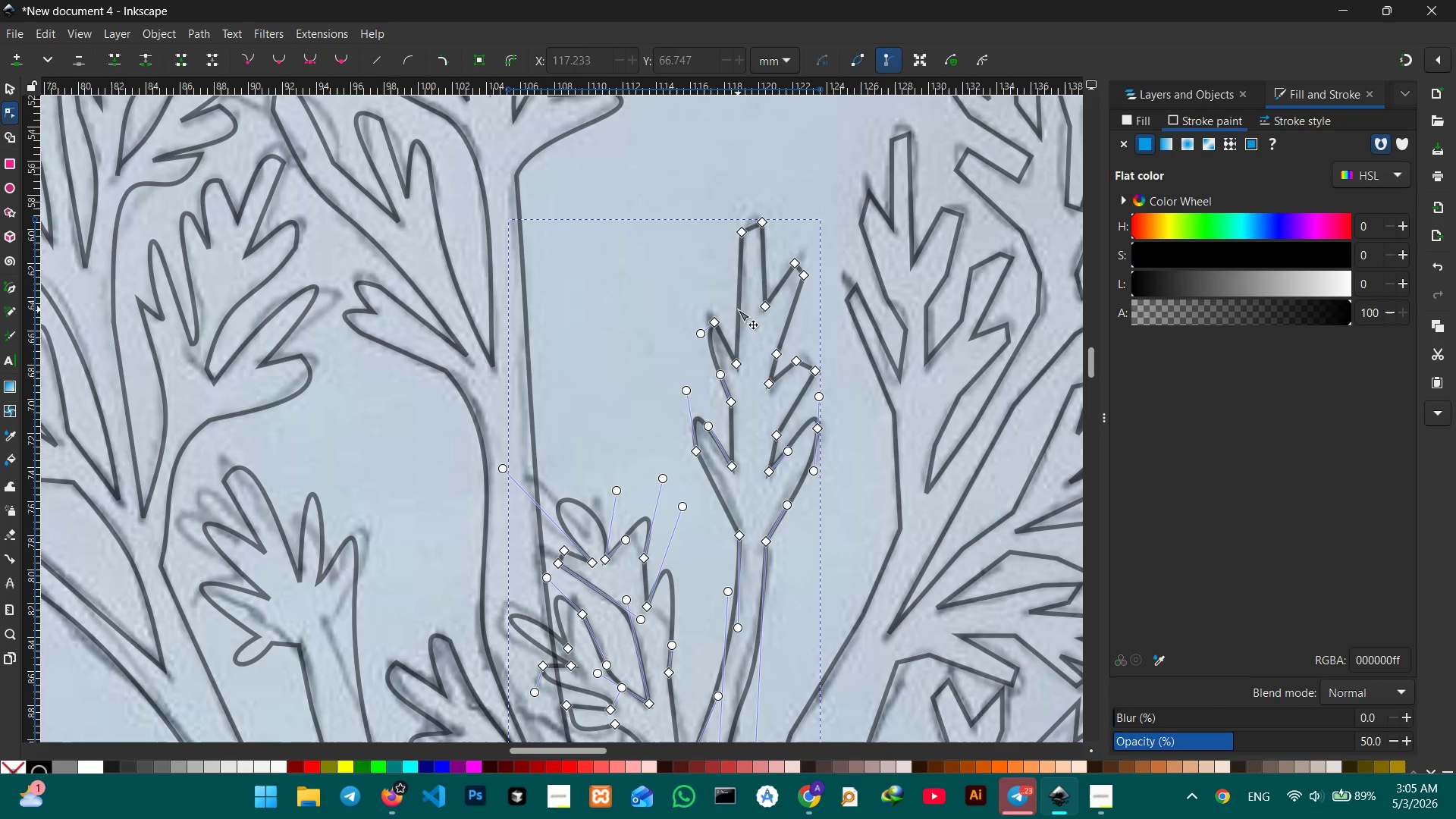 
left_click([741, 232])
 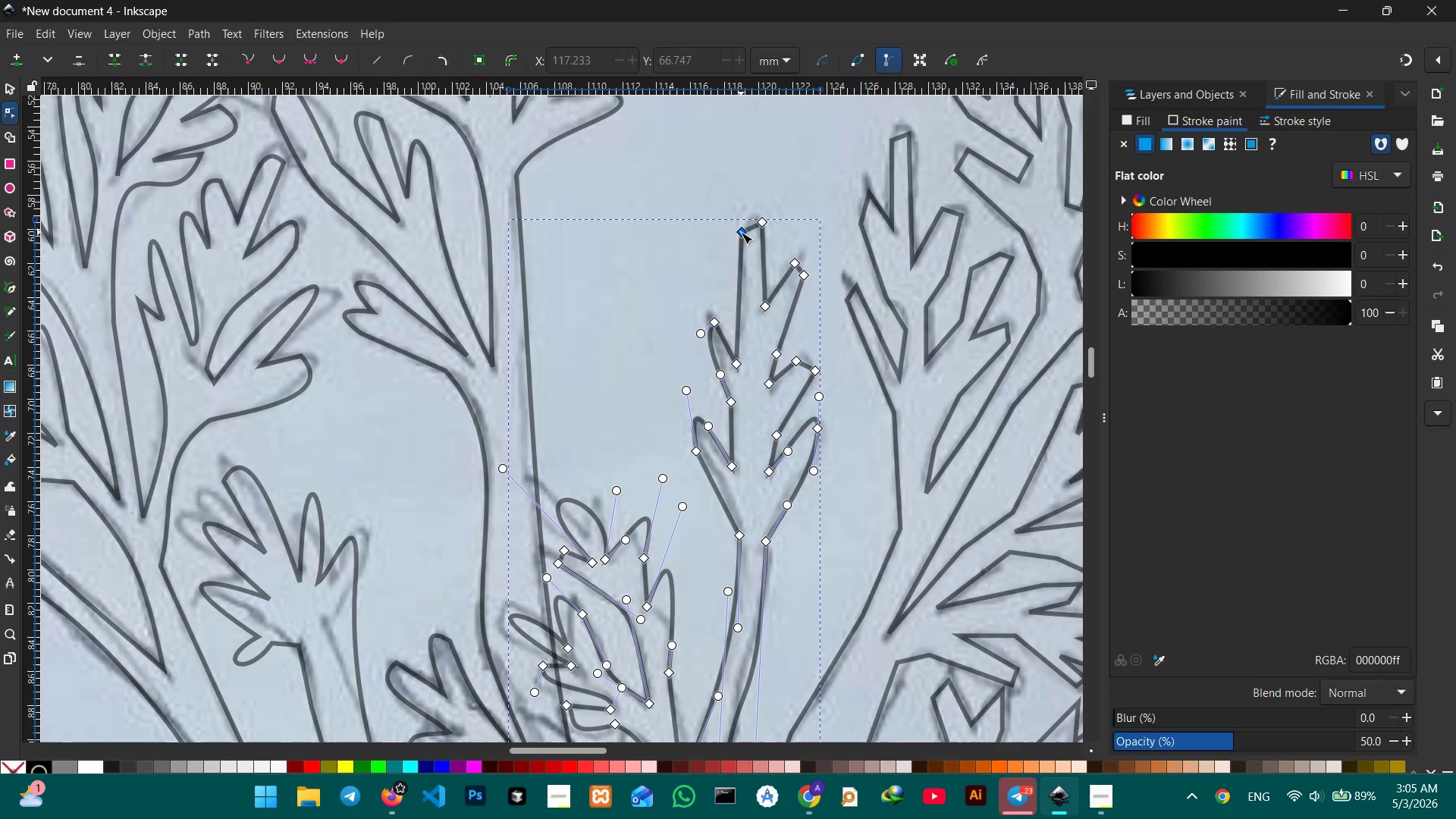 
key(Backspace)
 